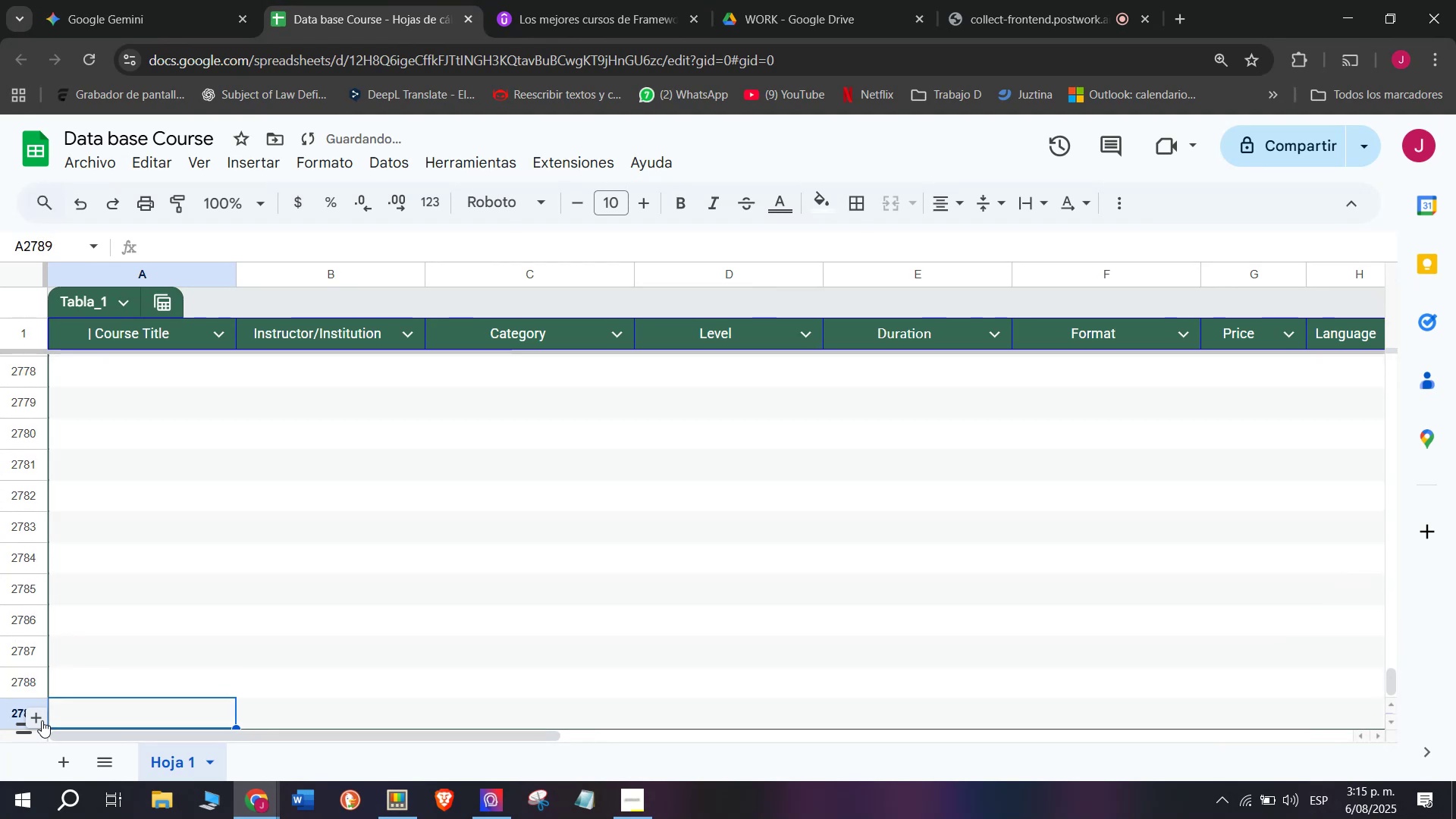 
triple_click([42, 720])
 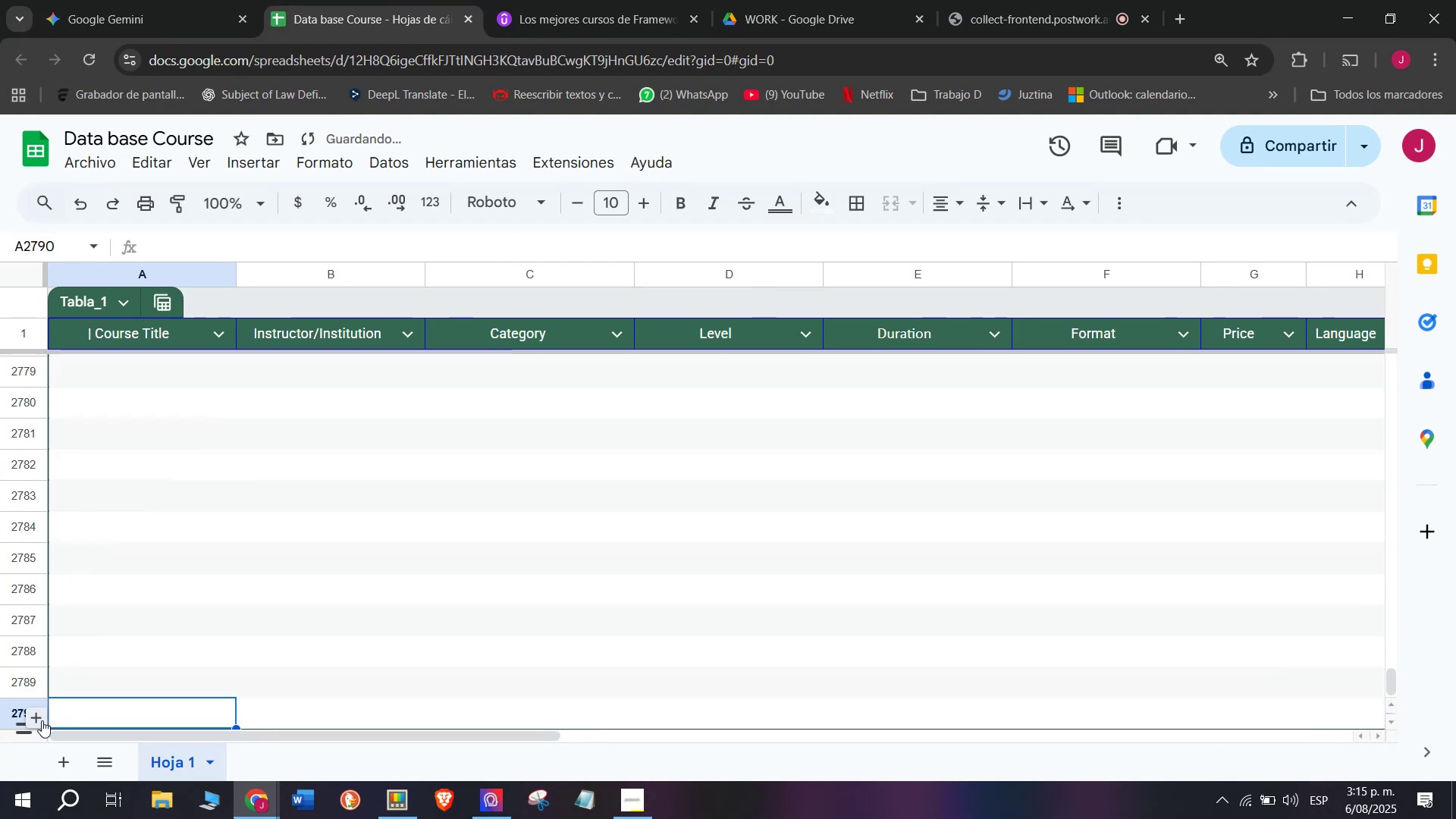 
triple_click([42, 720])
 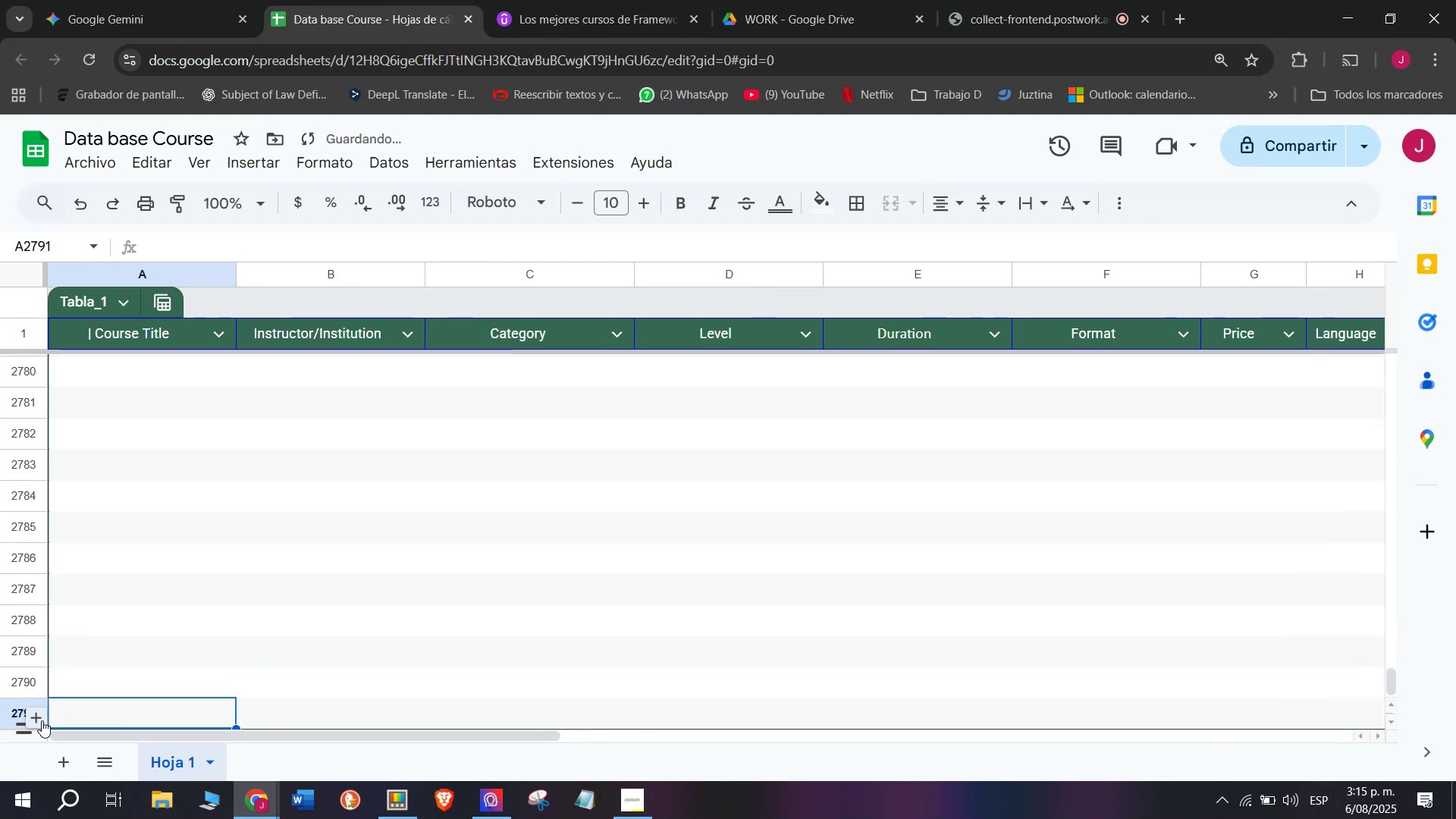 
triple_click([42, 720])
 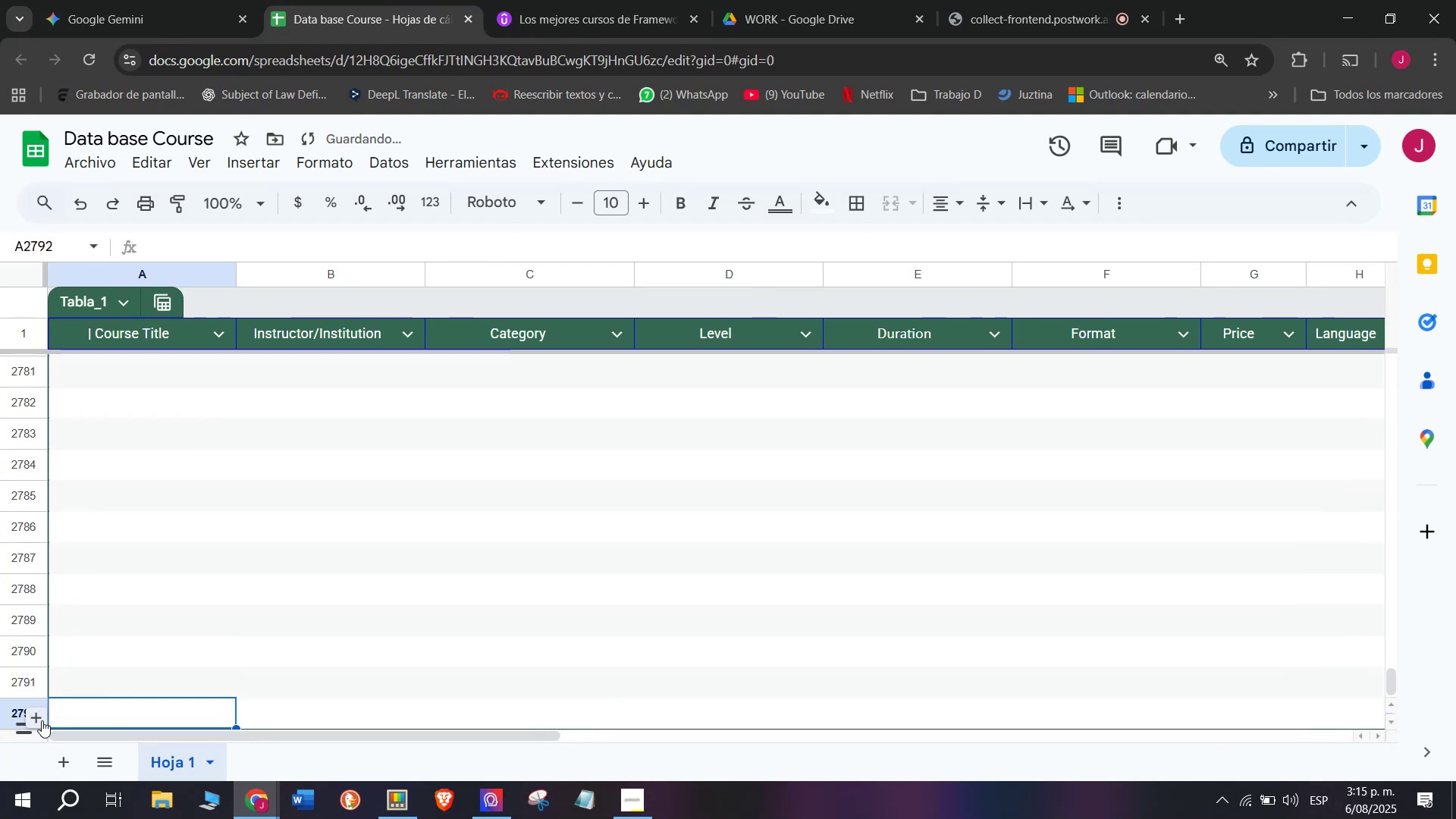 
triple_click([42, 720])
 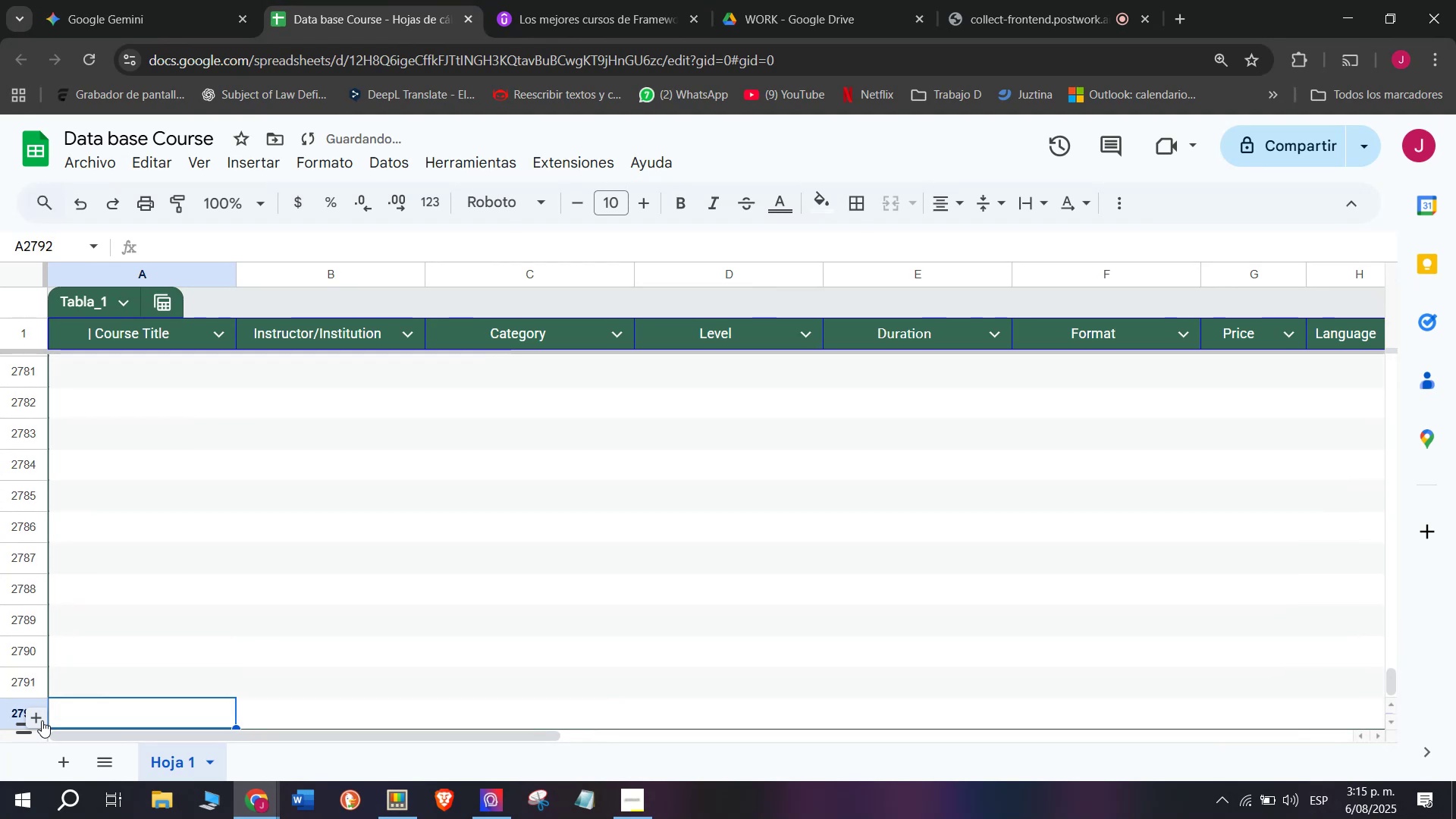 
triple_click([42, 720])
 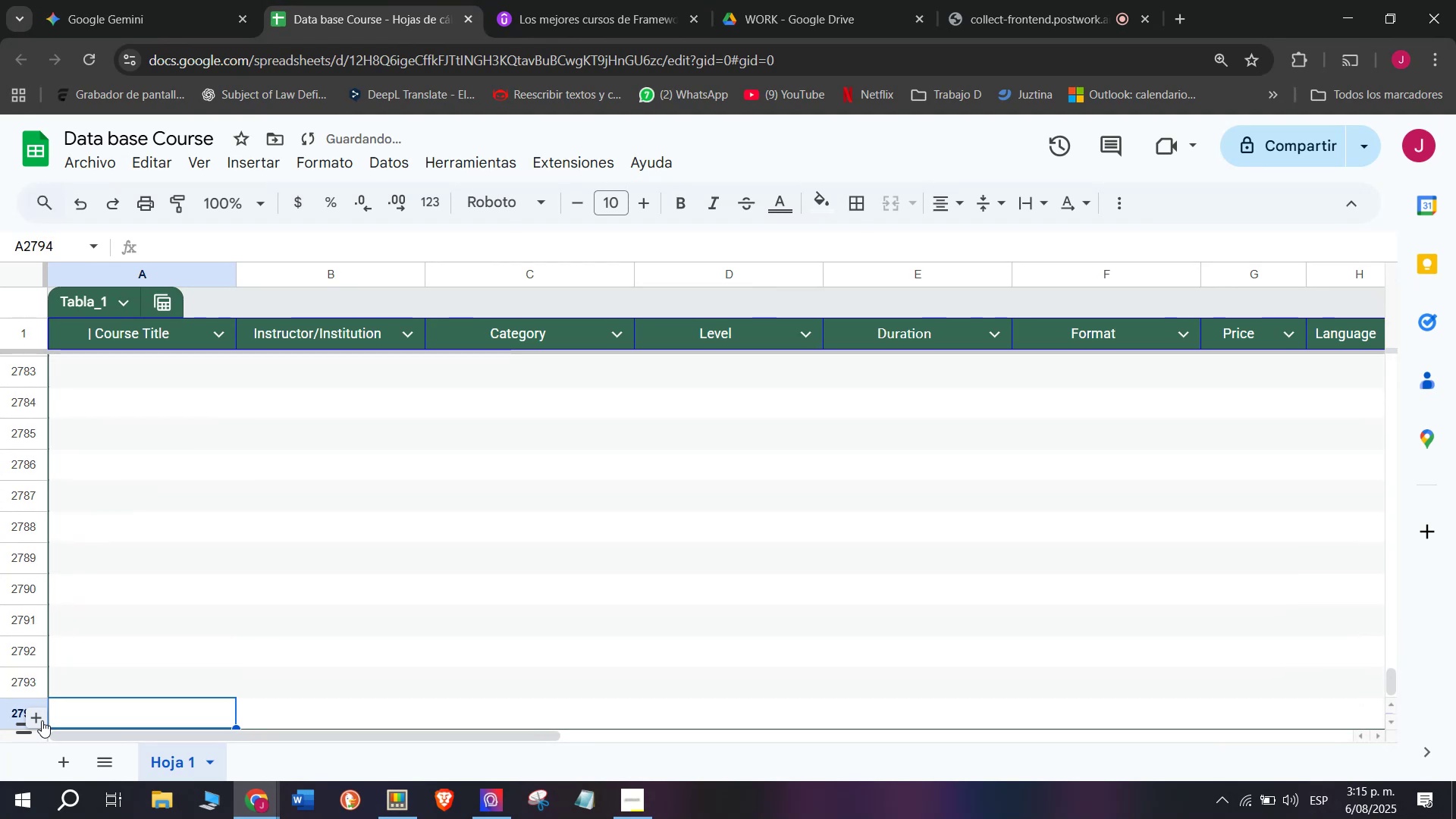 
triple_click([42, 720])
 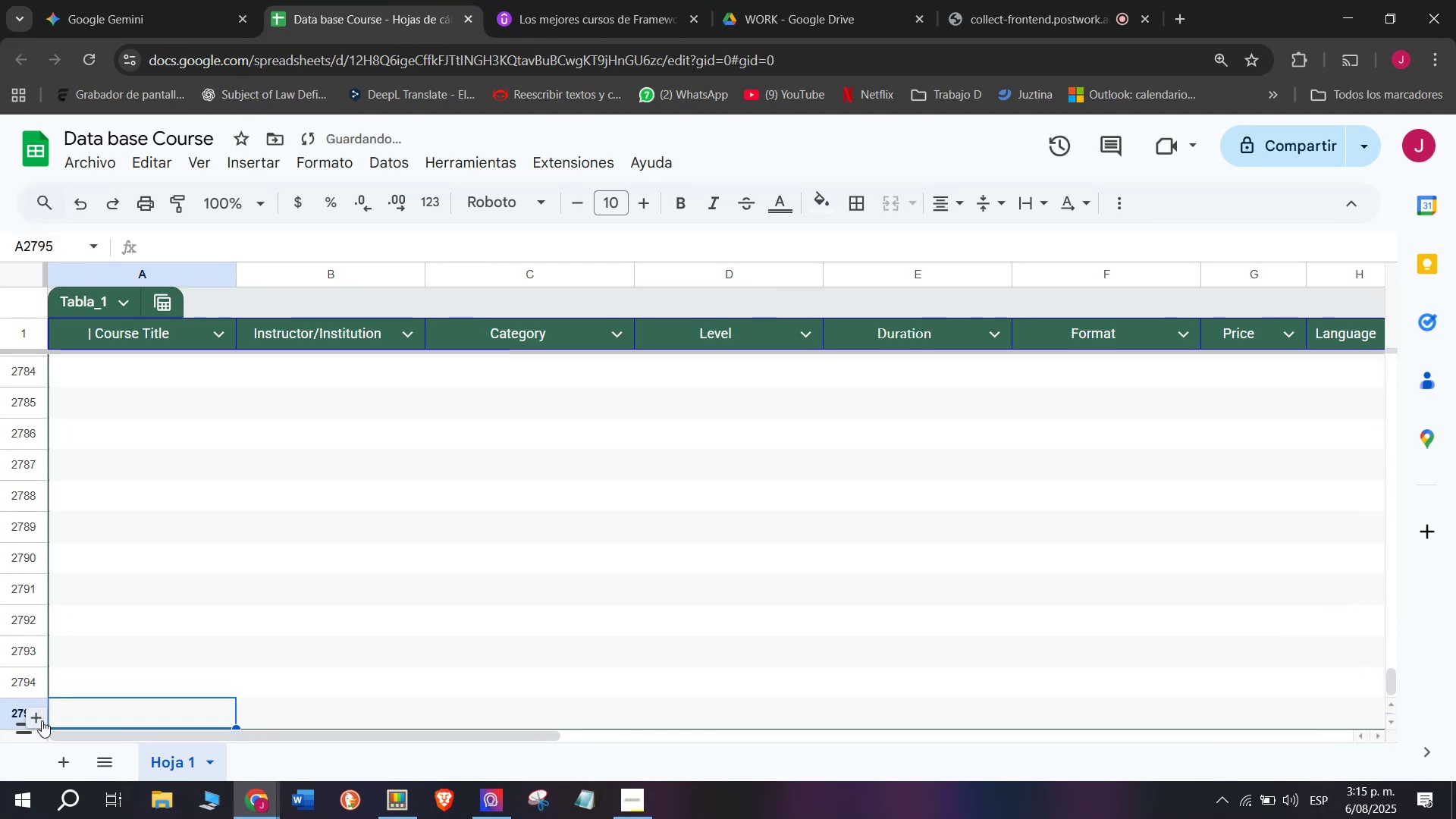 
triple_click([42, 720])
 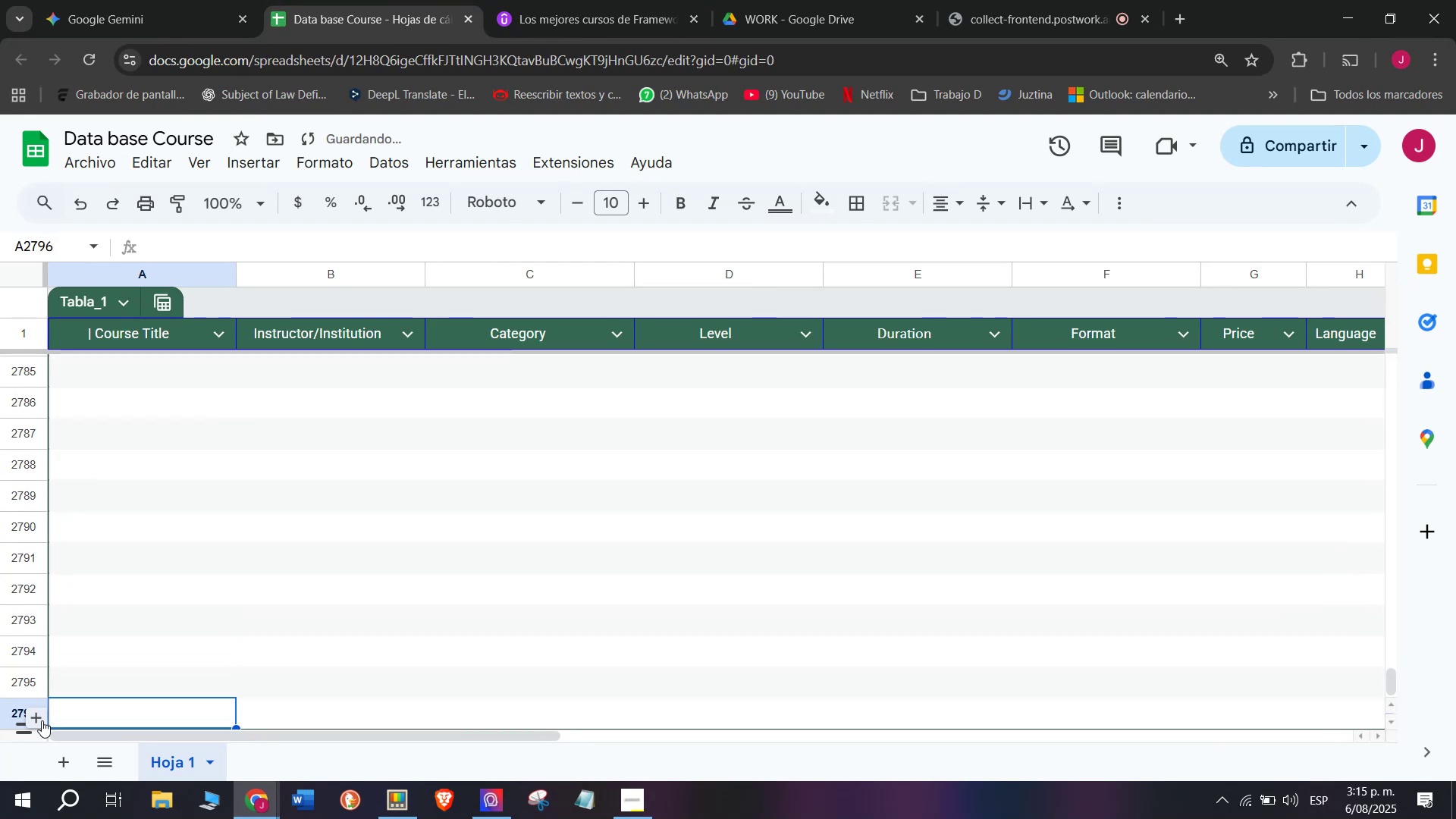 
triple_click([42, 720])
 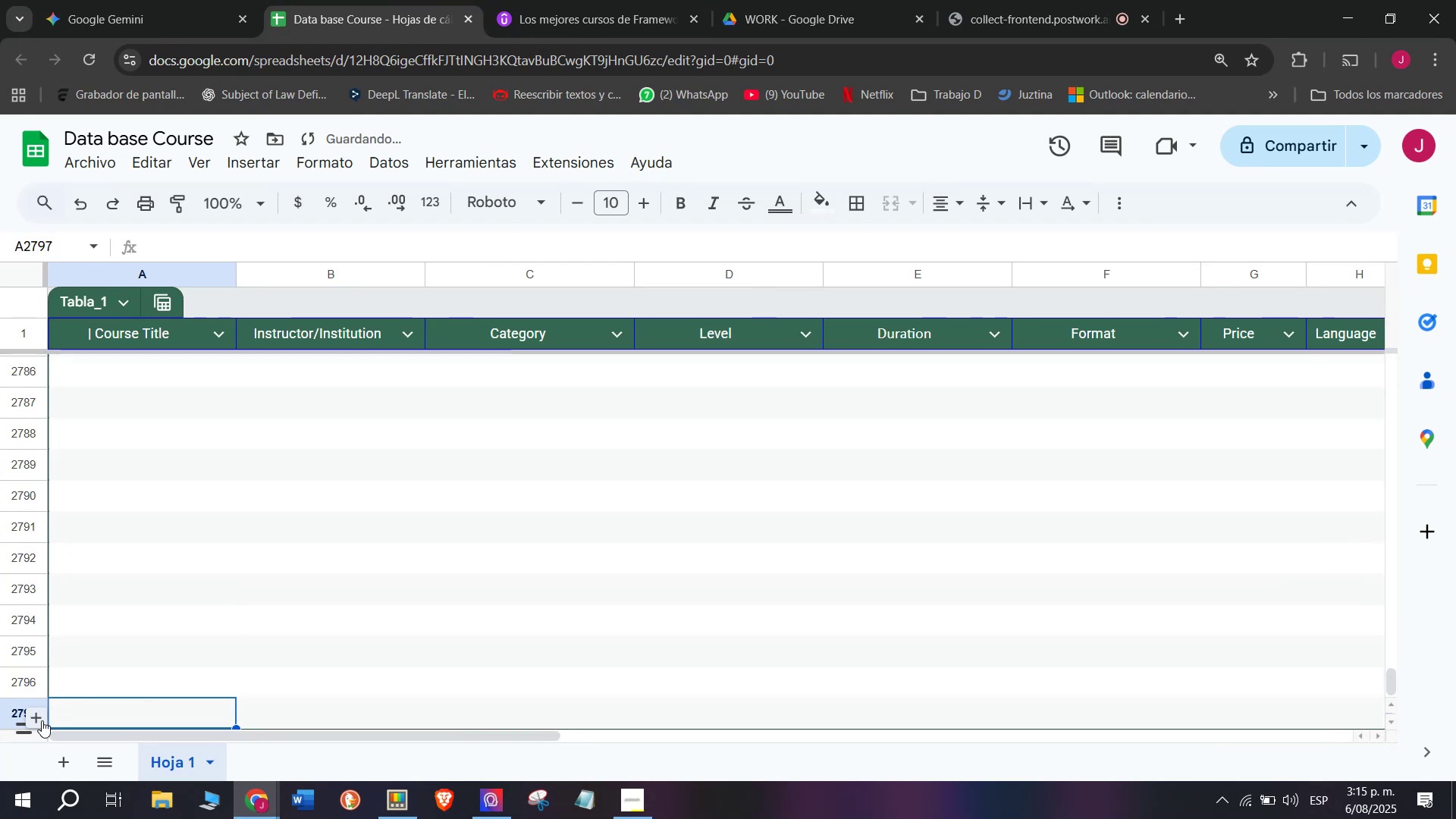 
triple_click([42, 720])
 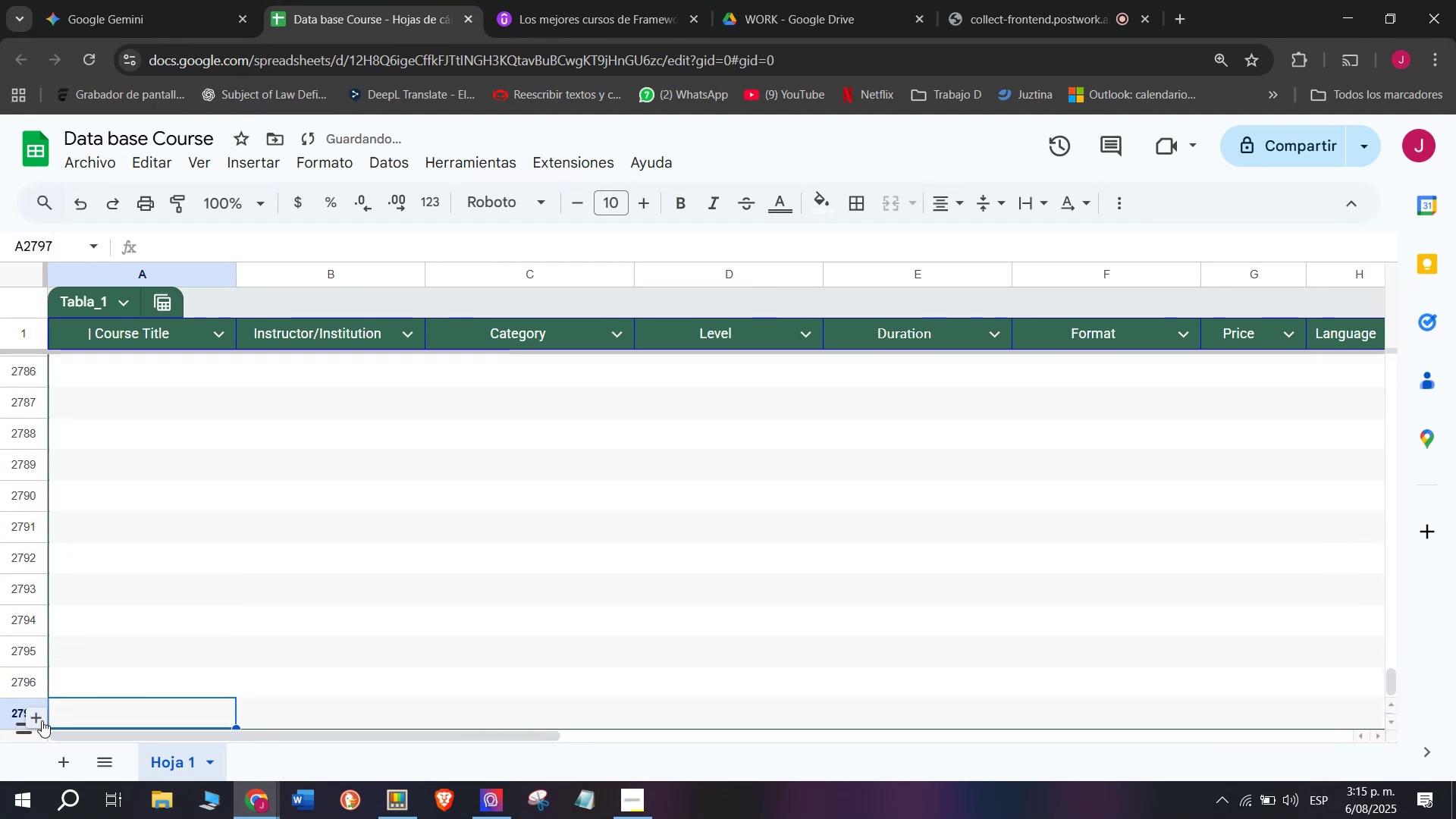 
triple_click([42, 720])
 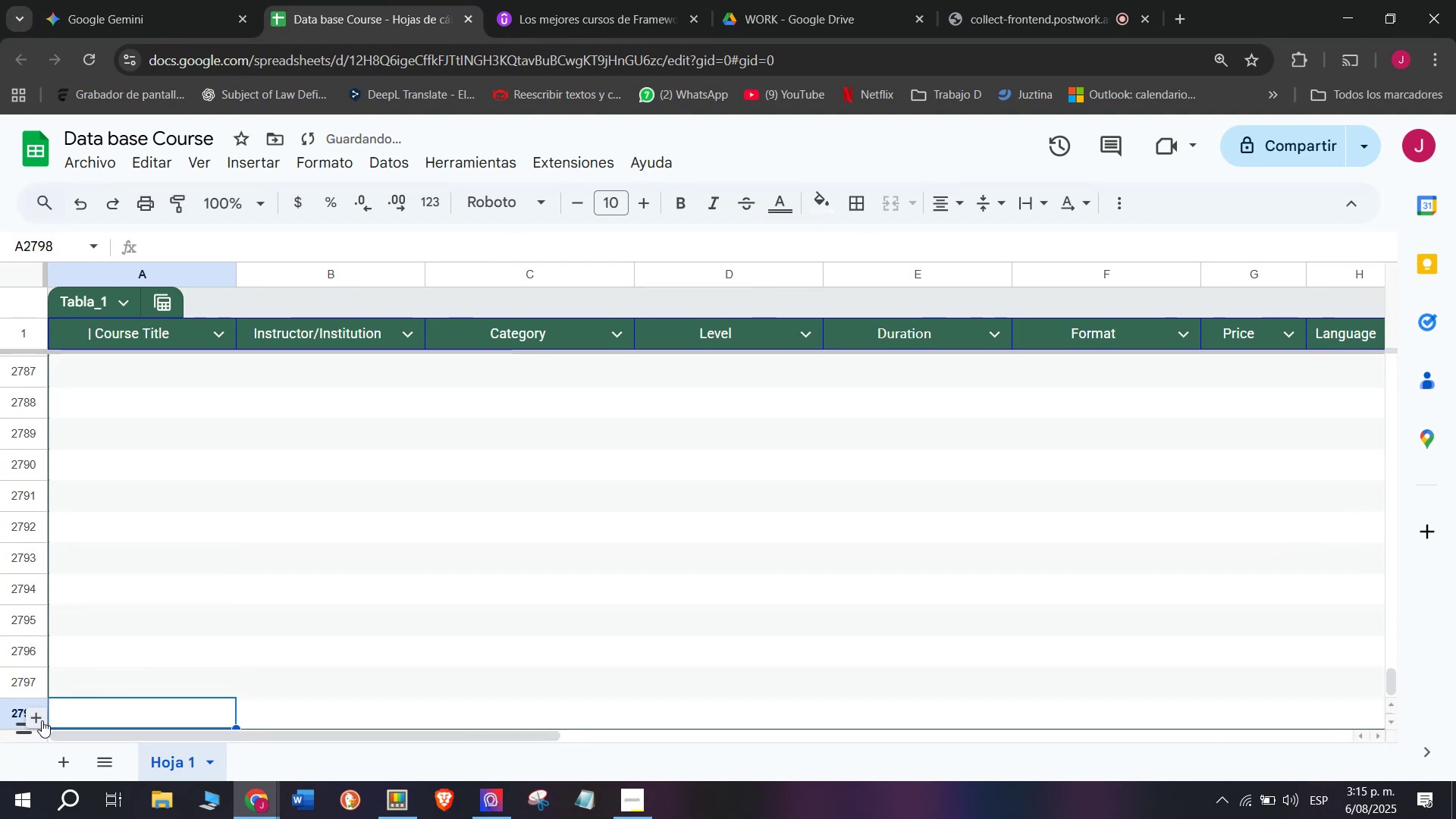 
triple_click([42, 720])
 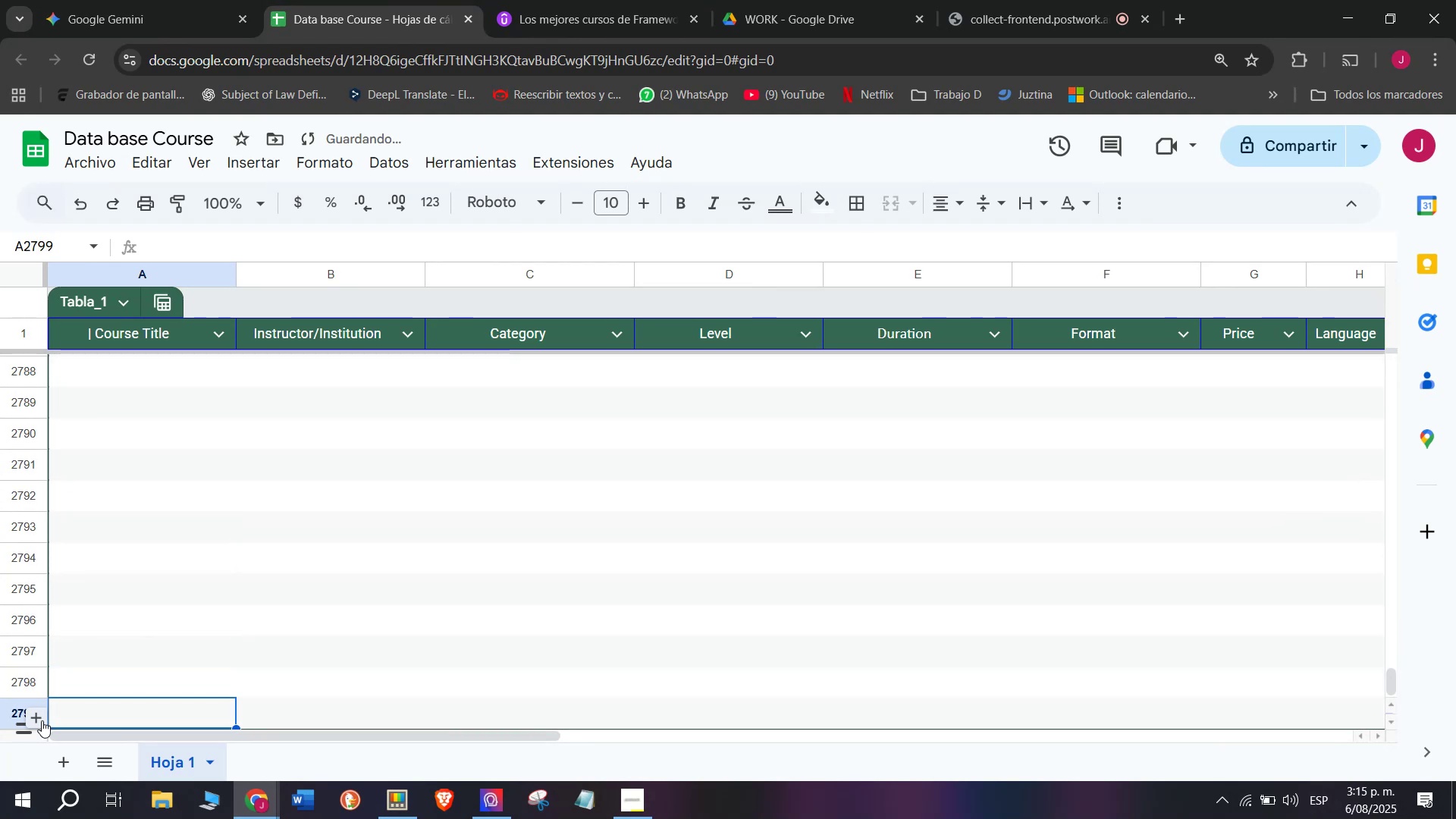 
triple_click([42, 720])
 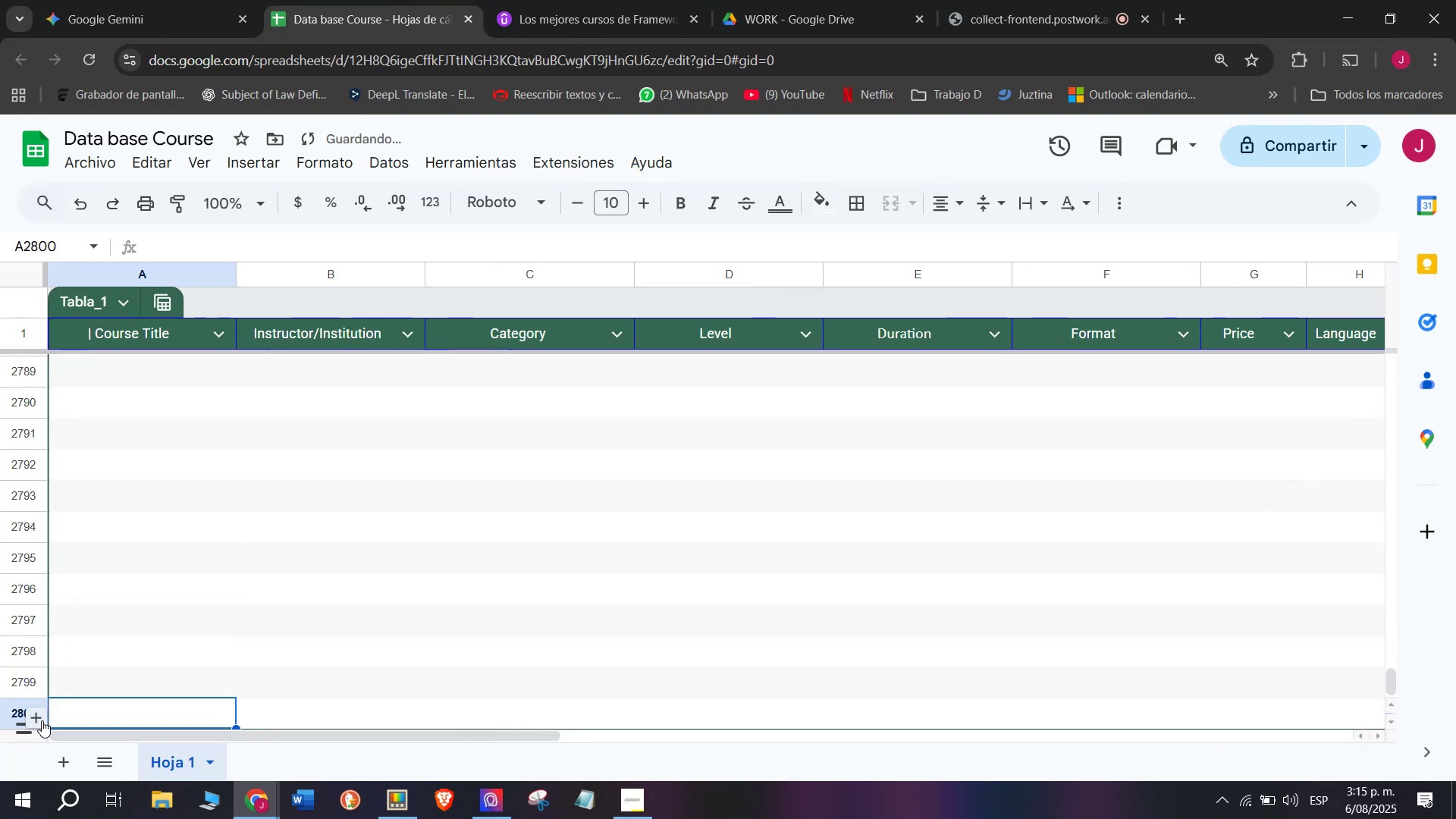 
triple_click([42, 720])
 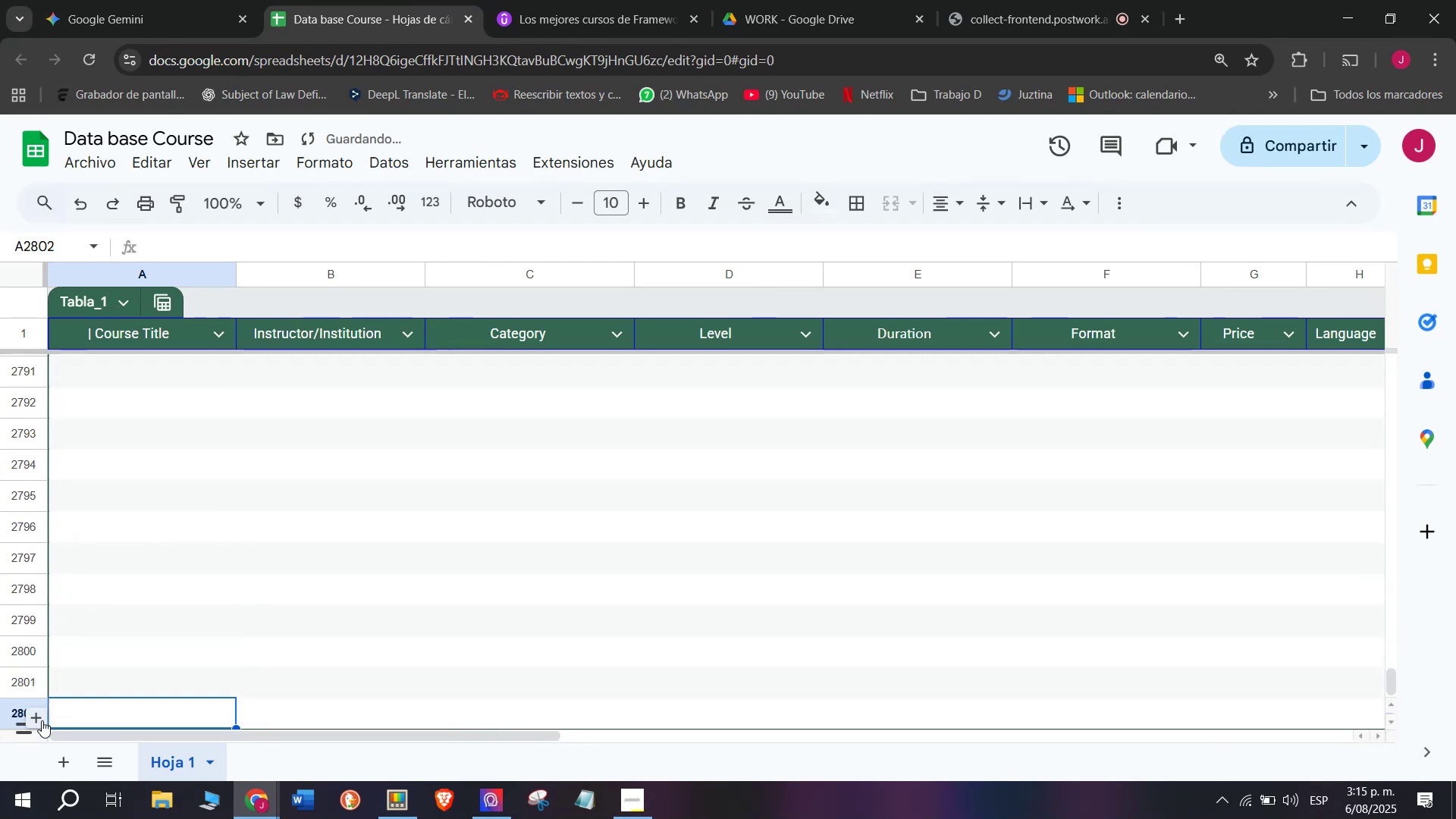 
triple_click([42, 720])
 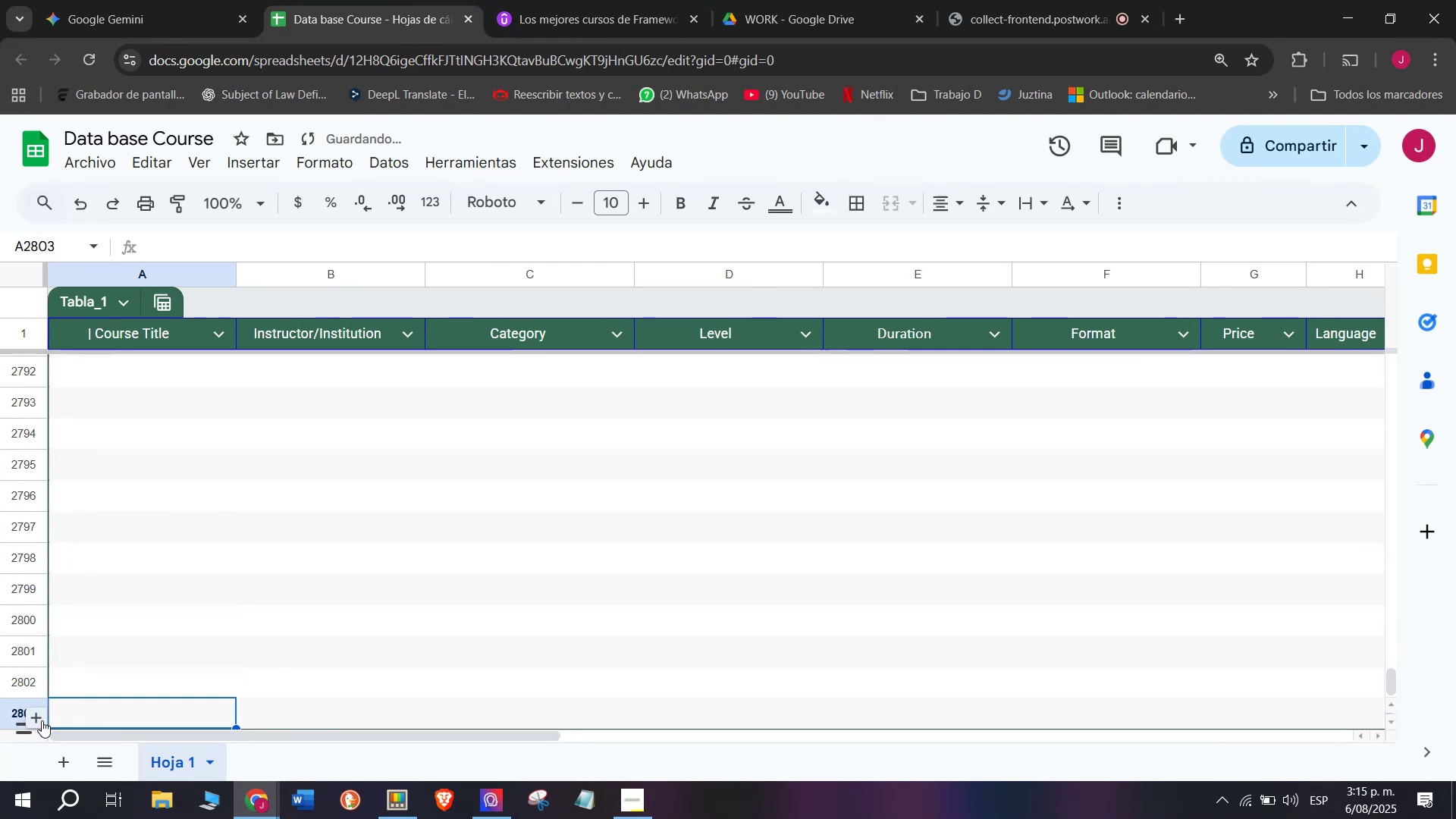 
triple_click([42, 720])
 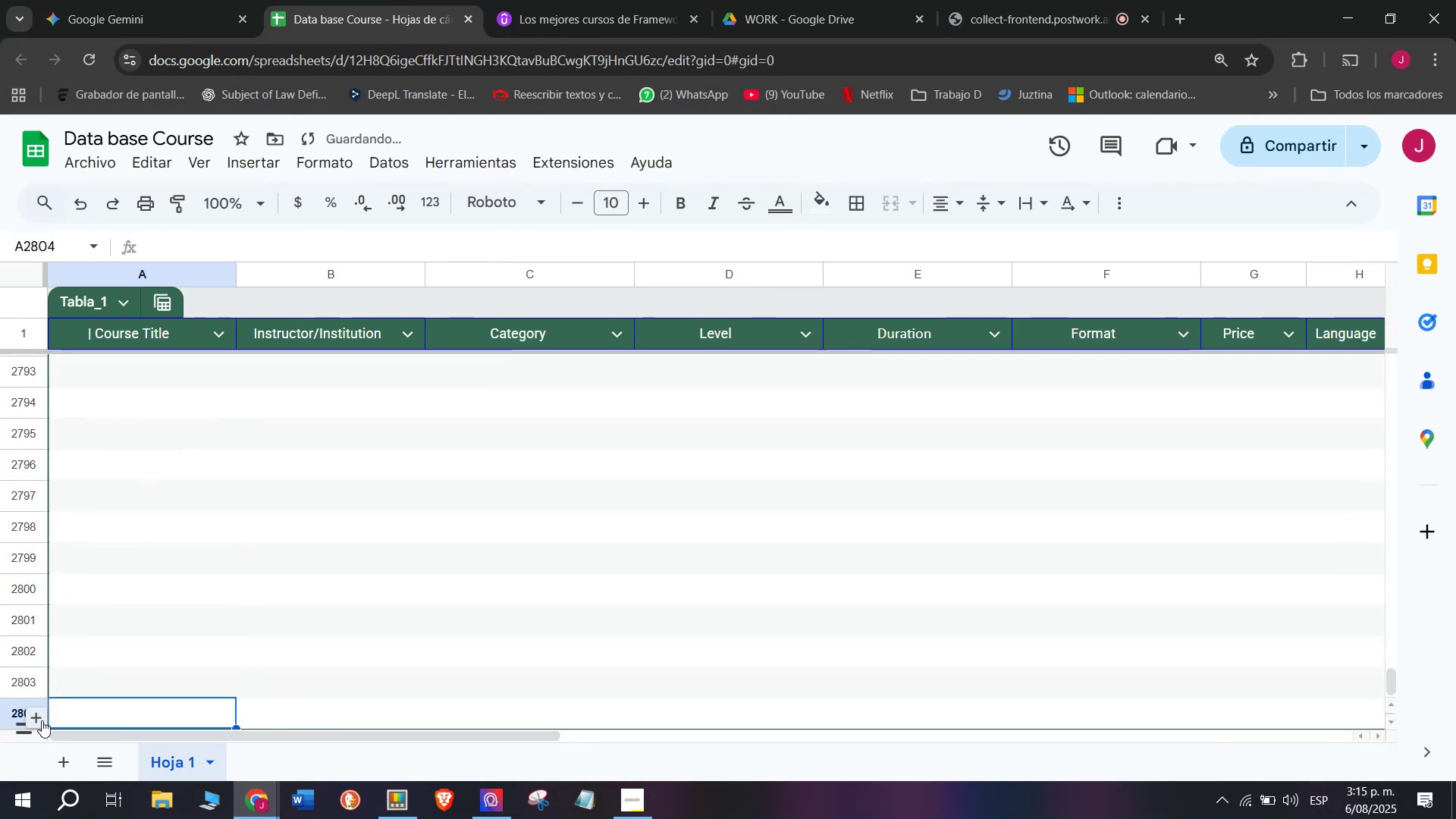 
triple_click([42, 720])
 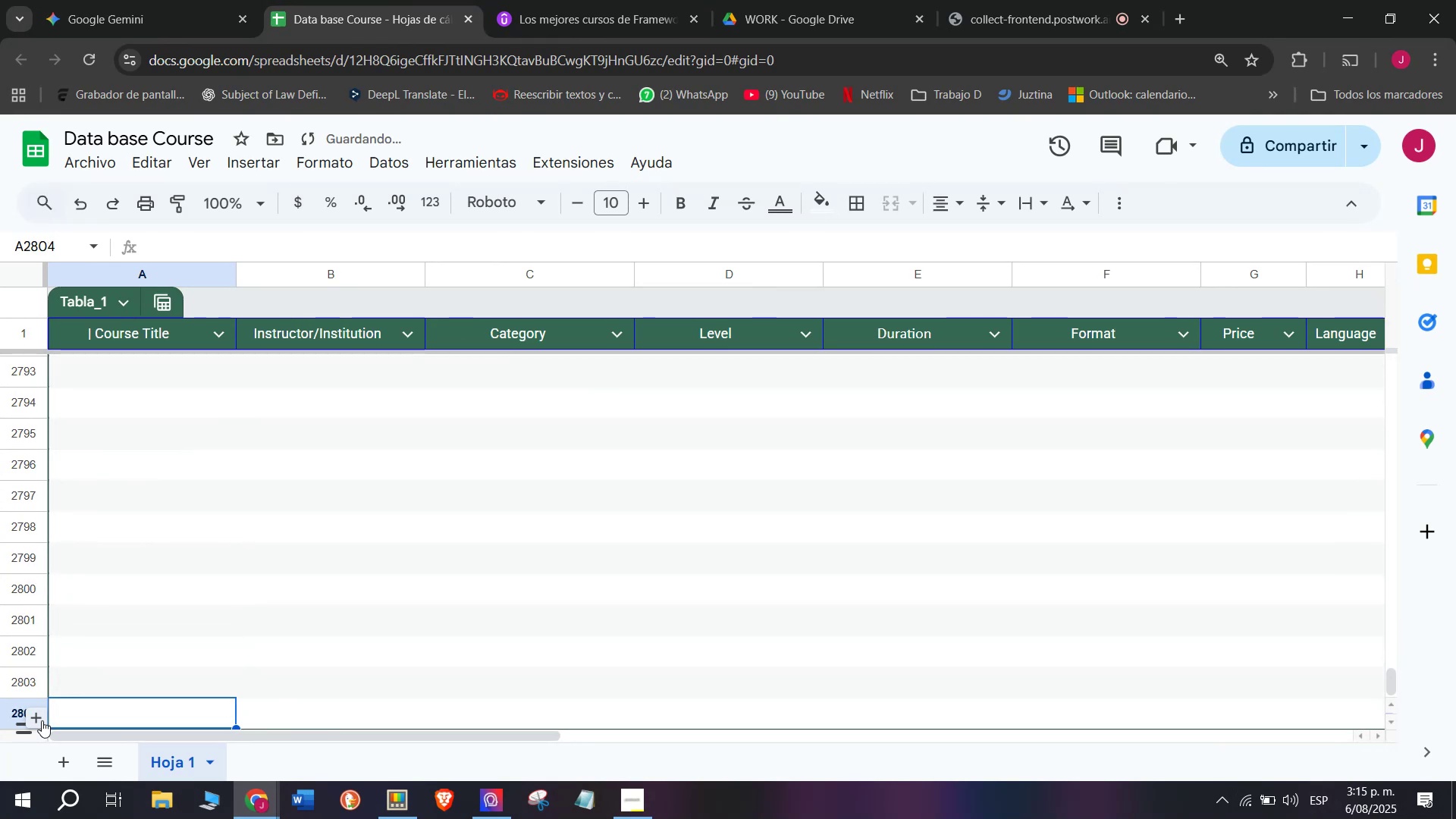 
triple_click([42, 720])
 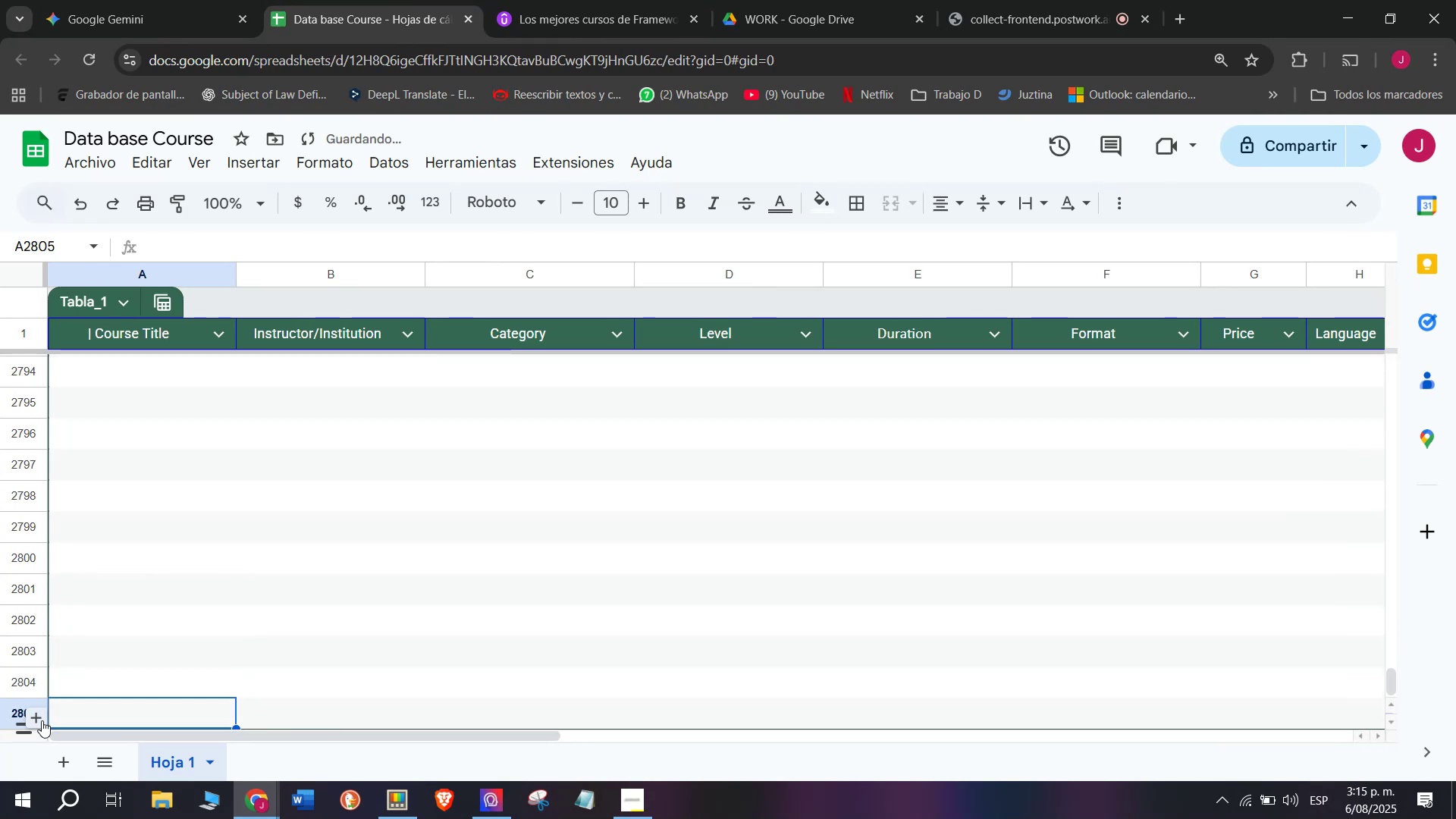 
triple_click([42, 720])
 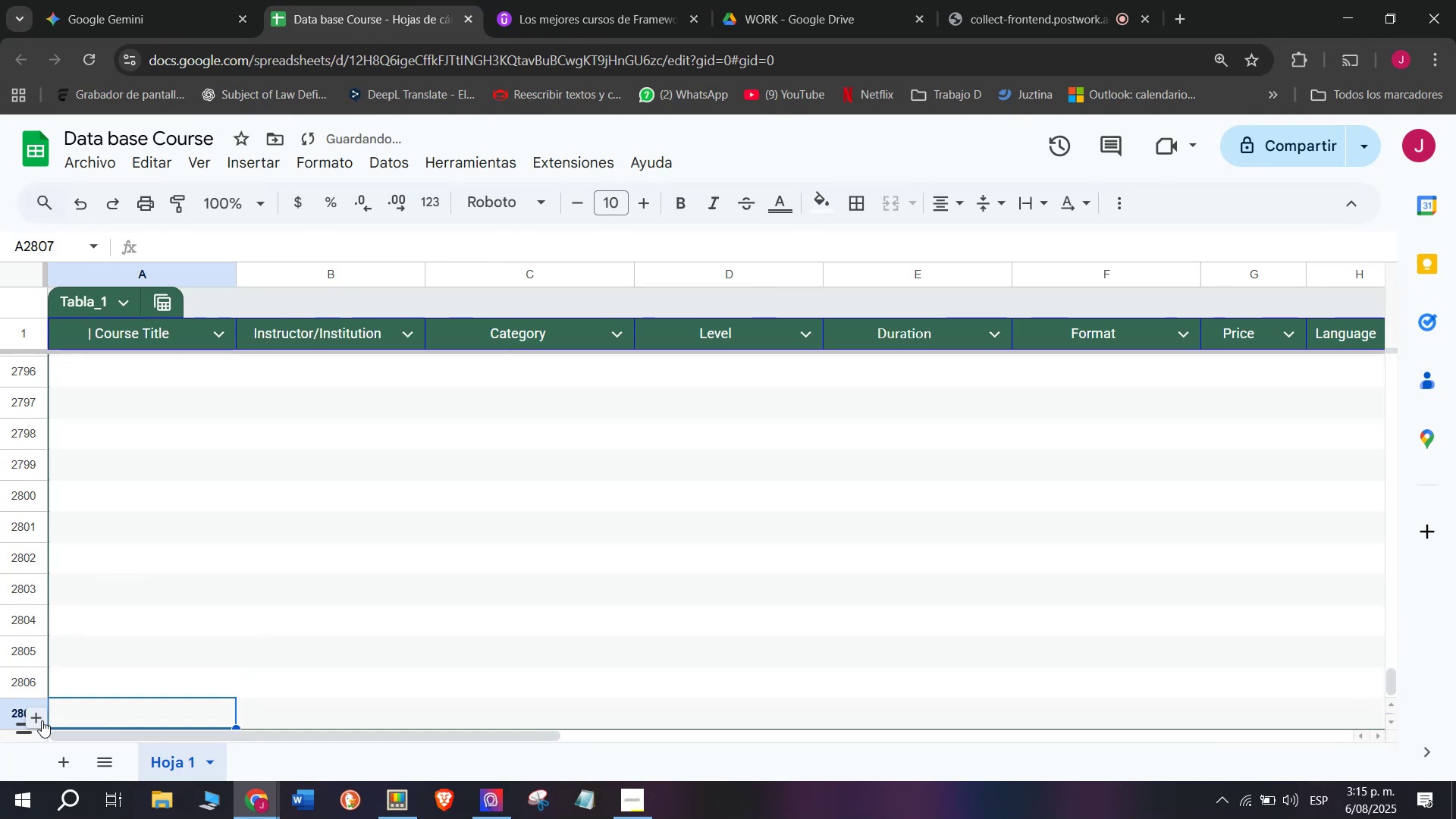 
triple_click([42, 720])
 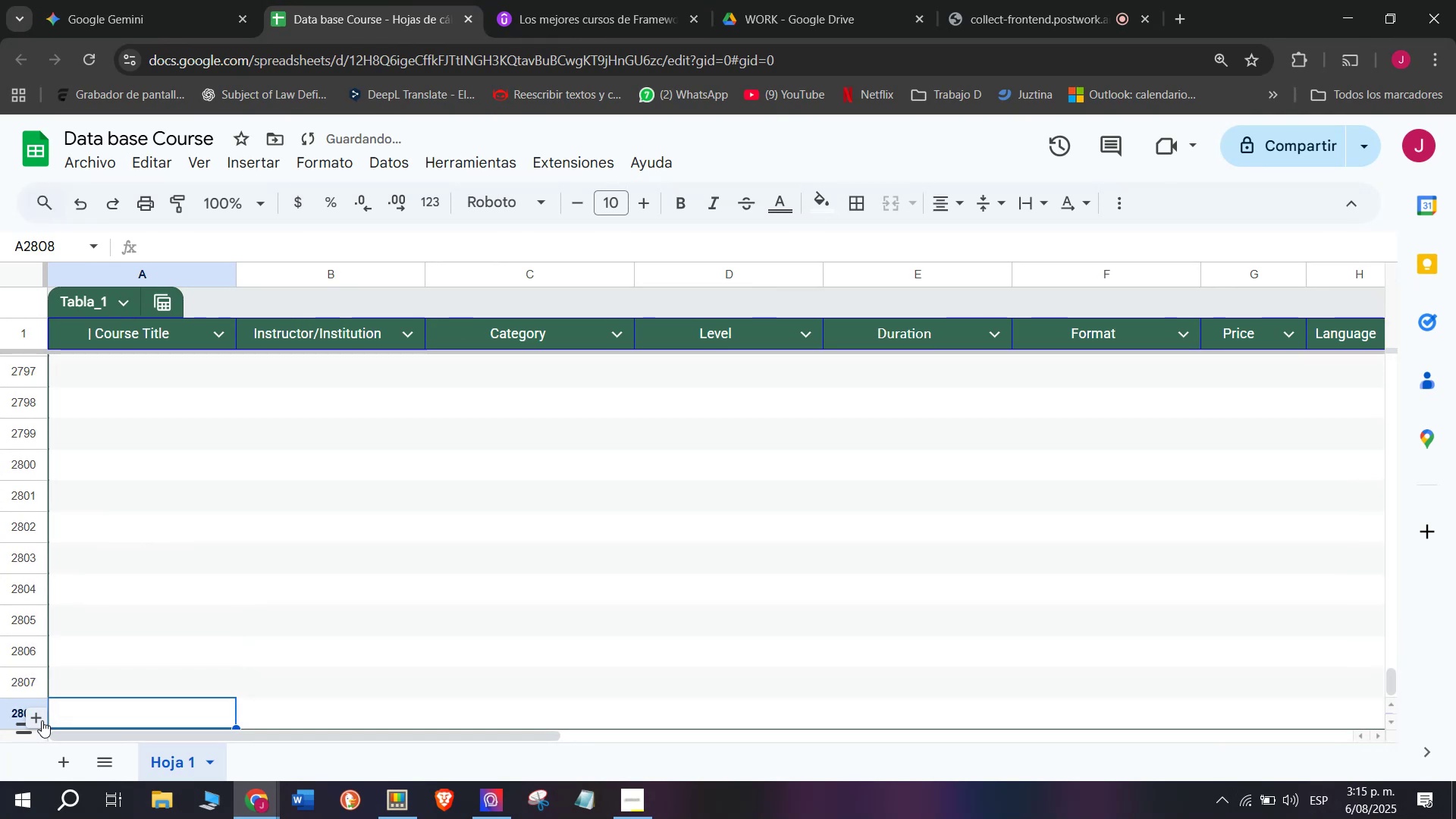 
triple_click([42, 720])
 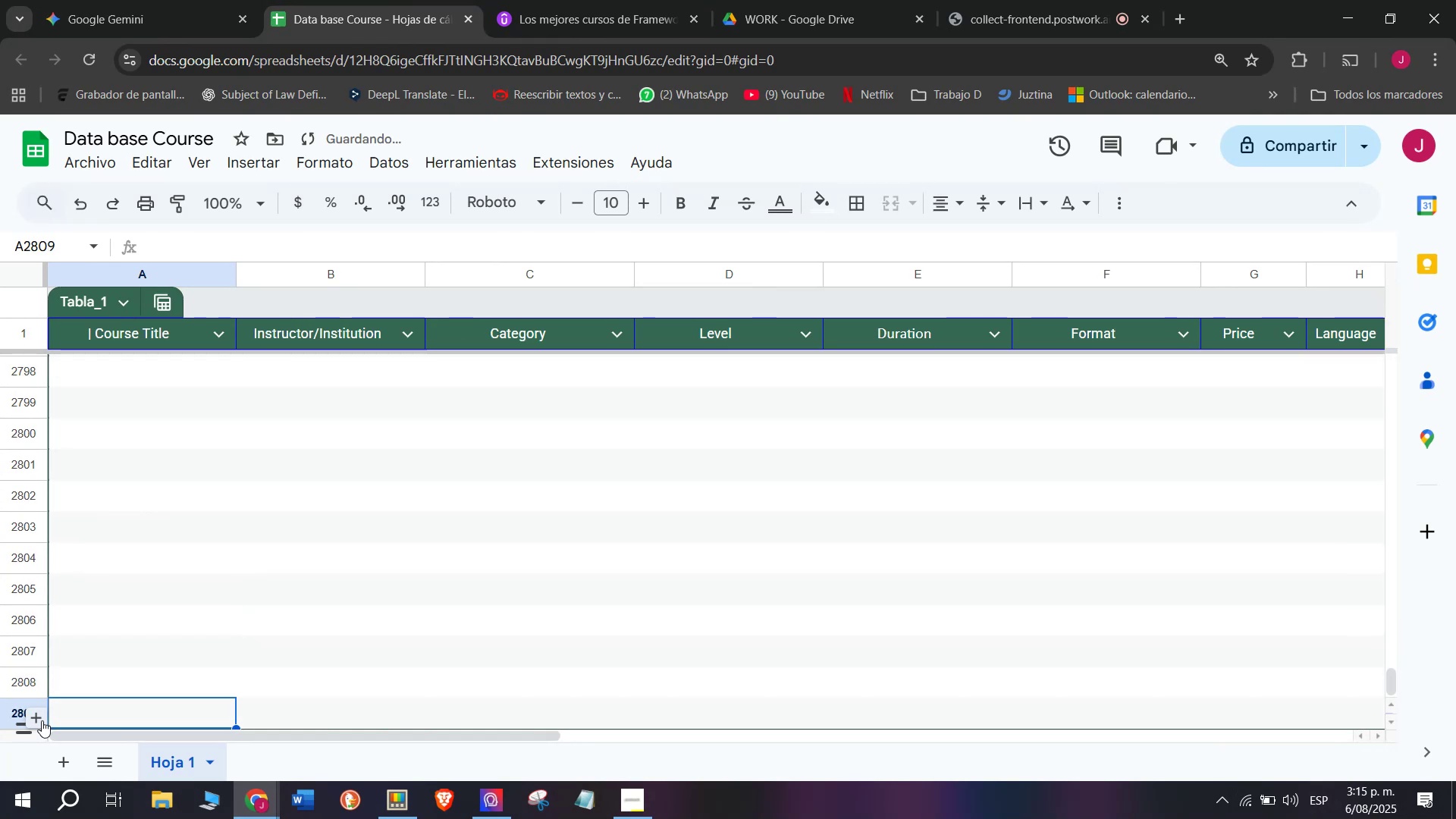 
triple_click([42, 720])
 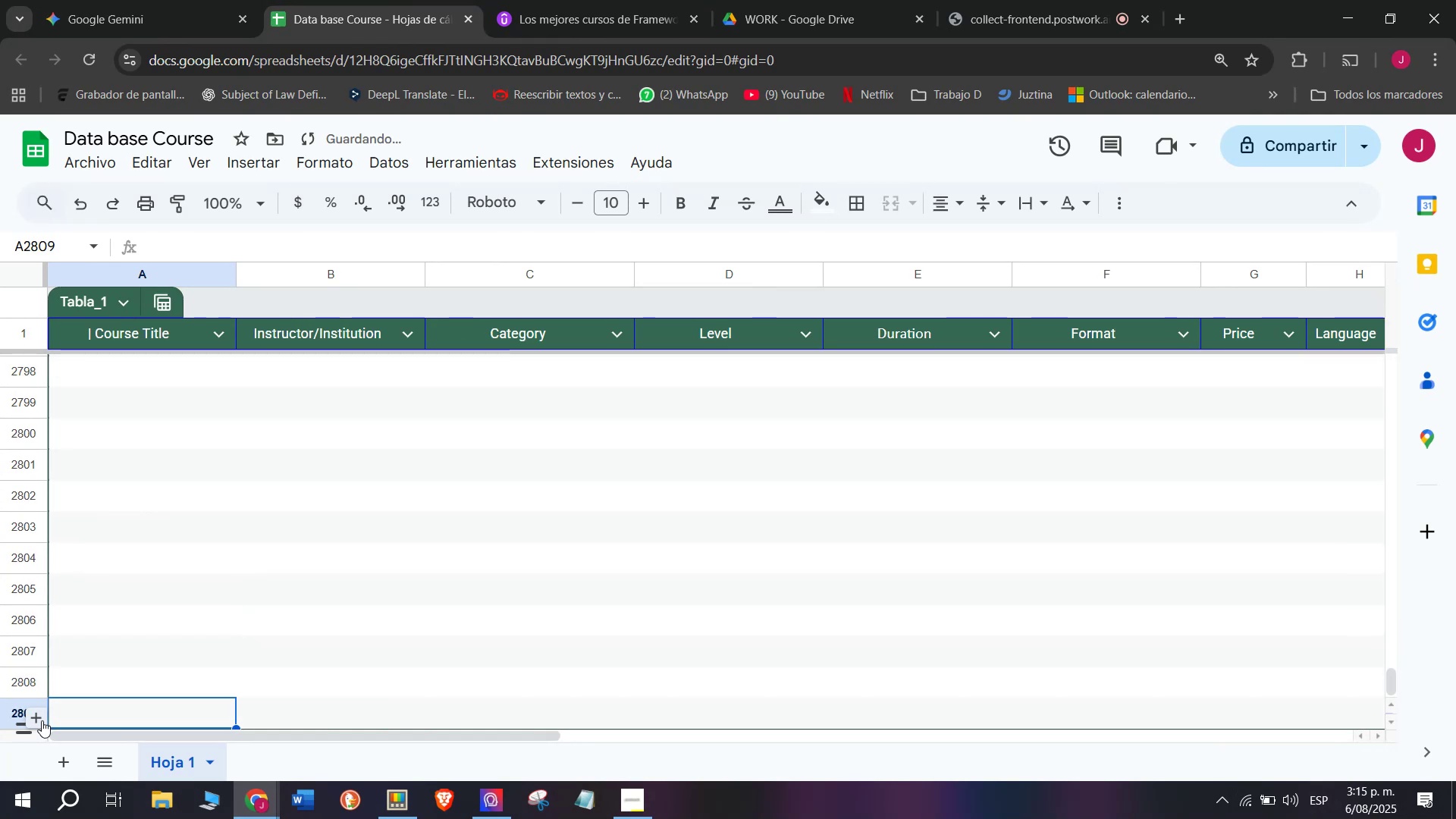 
triple_click([42, 720])
 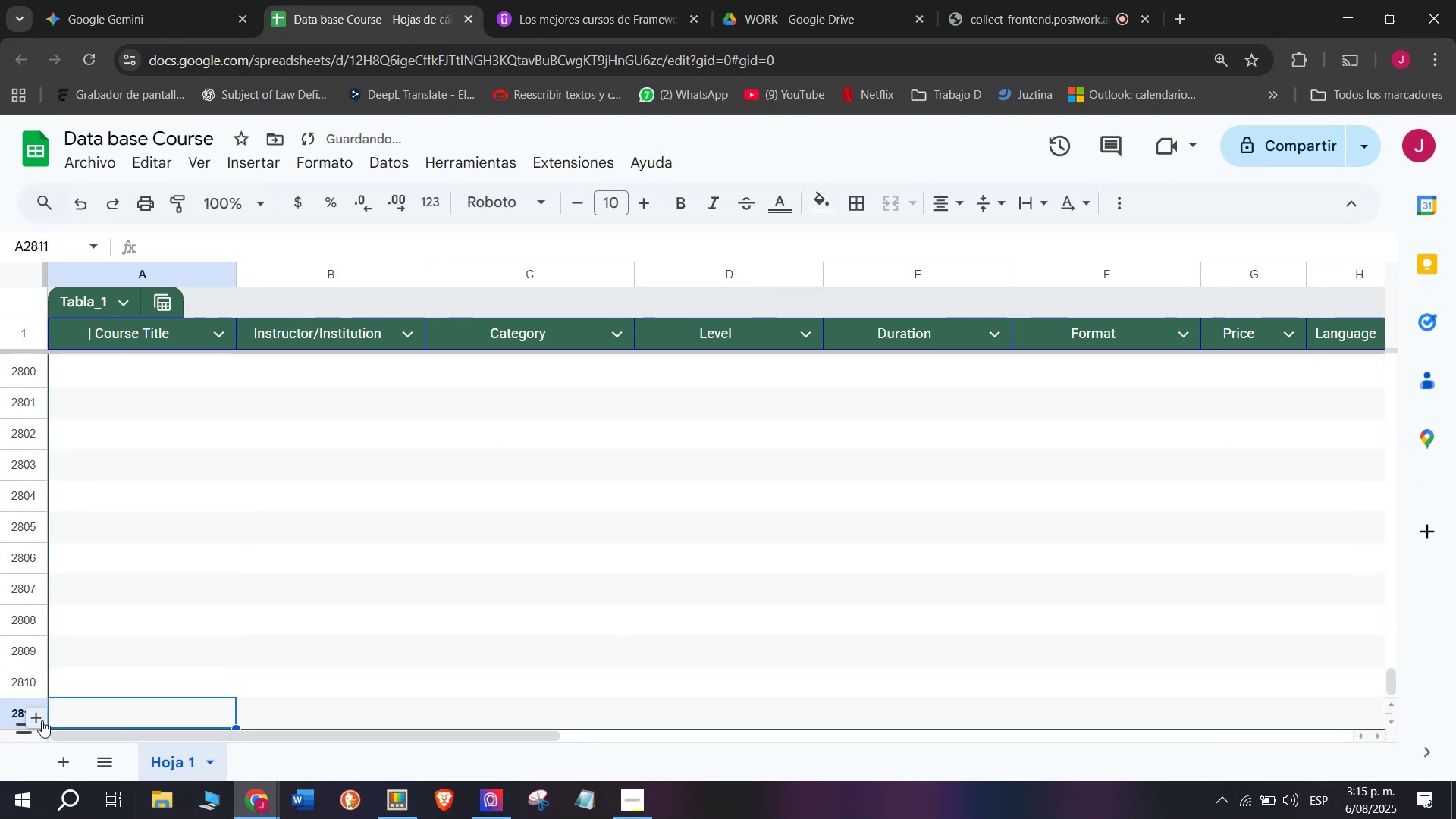 
triple_click([42, 720])
 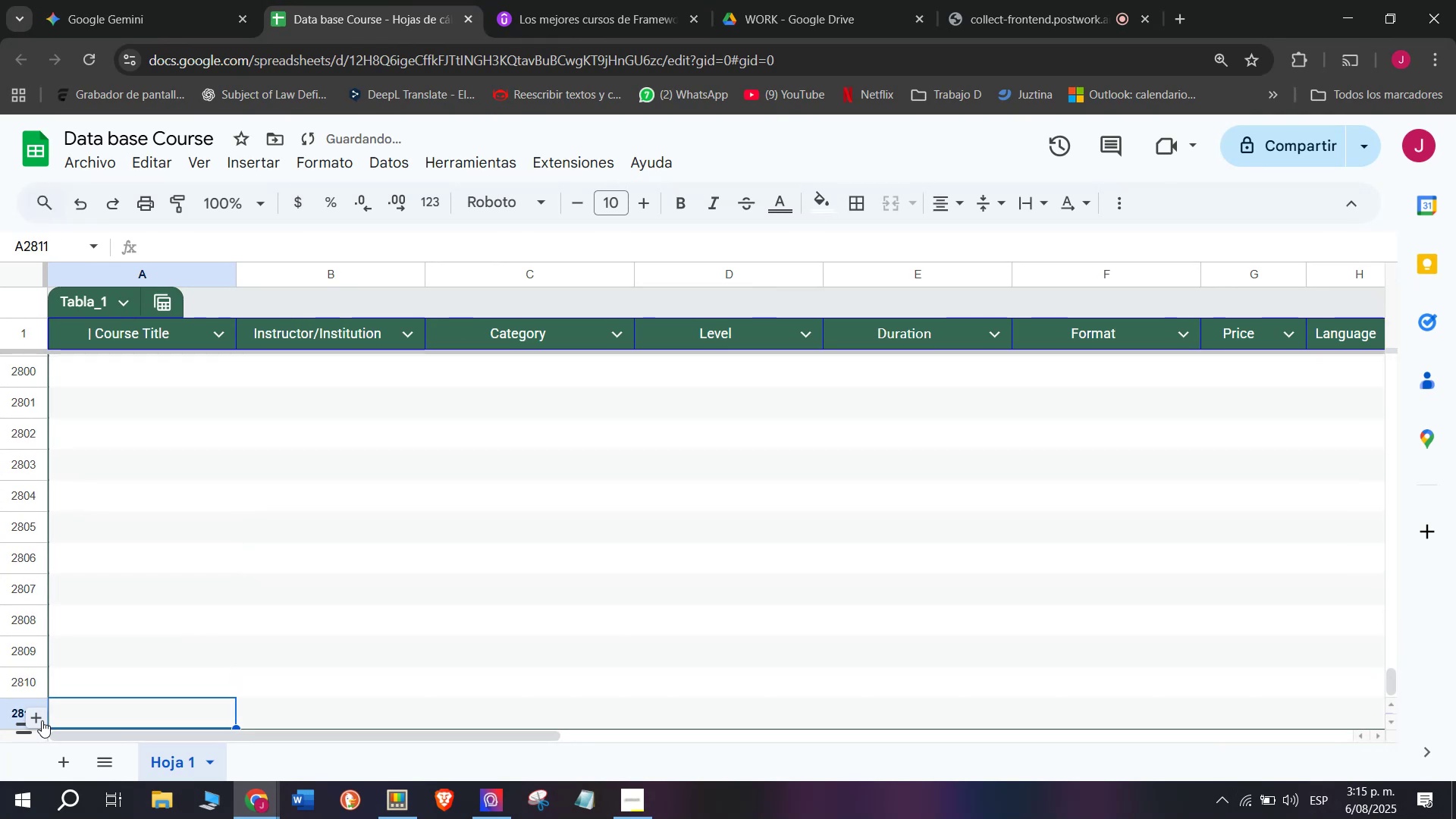 
triple_click([42, 720])
 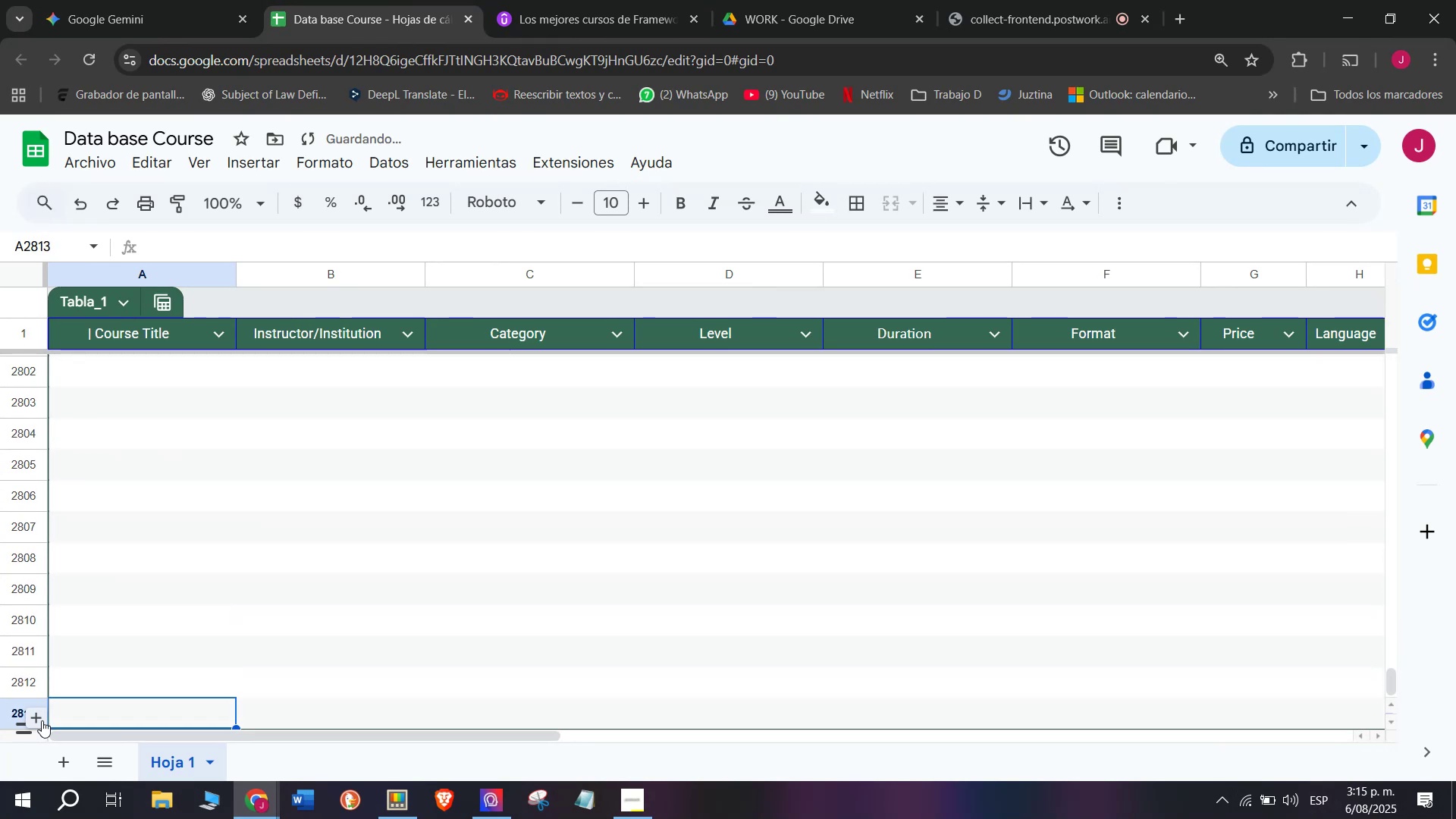 
triple_click([42, 720])
 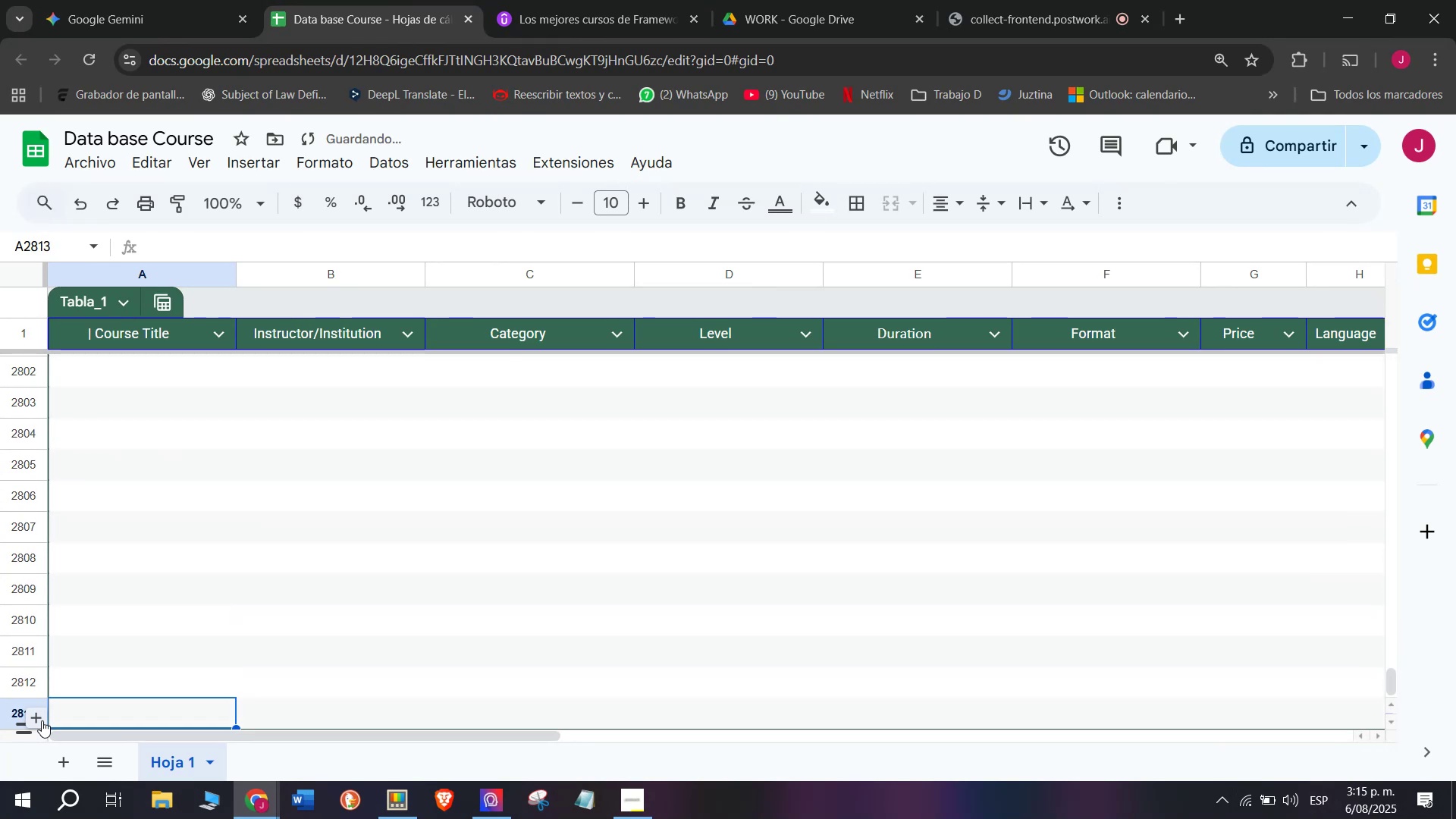 
triple_click([42, 720])
 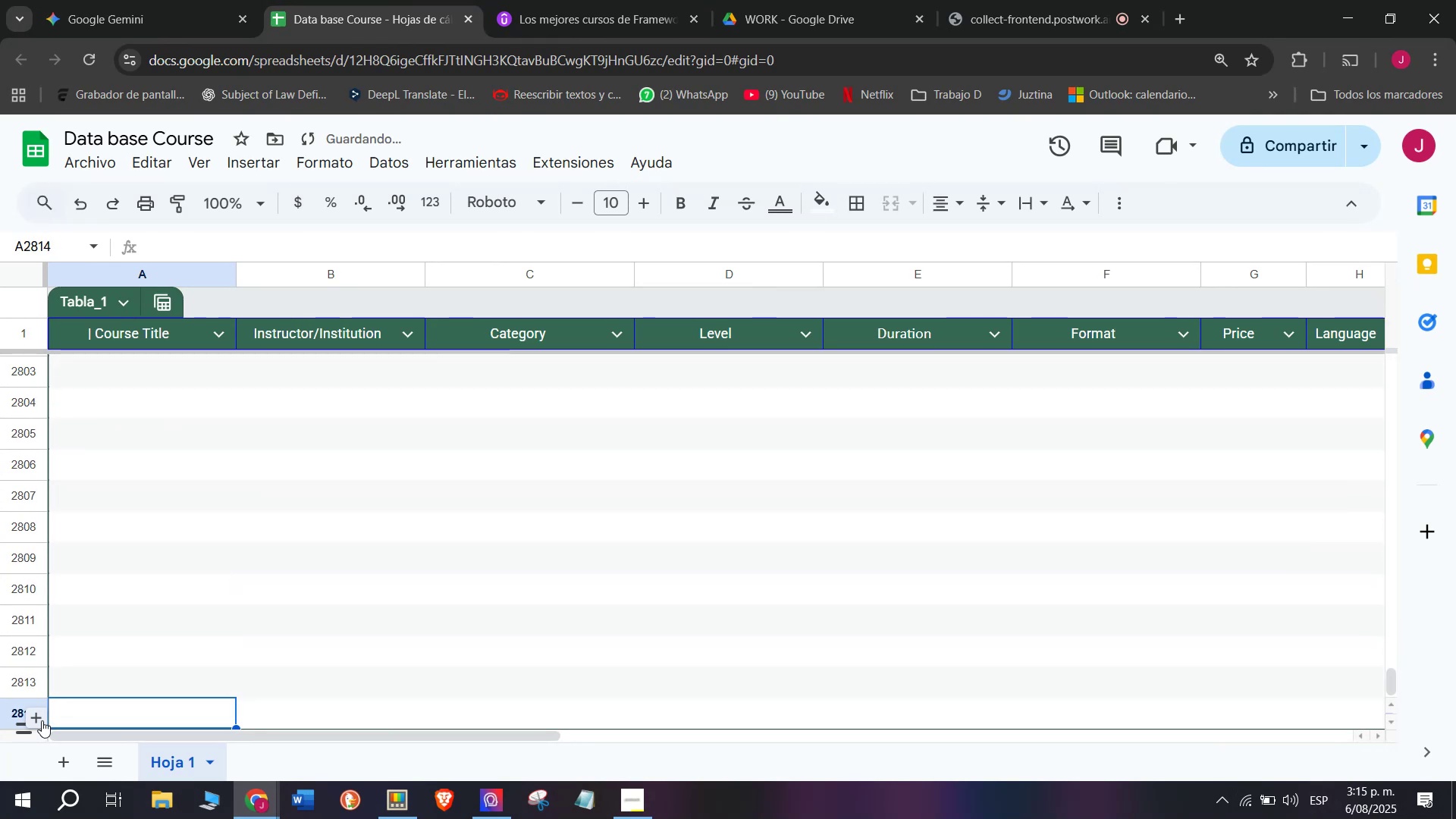 
triple_click([42, 720])
 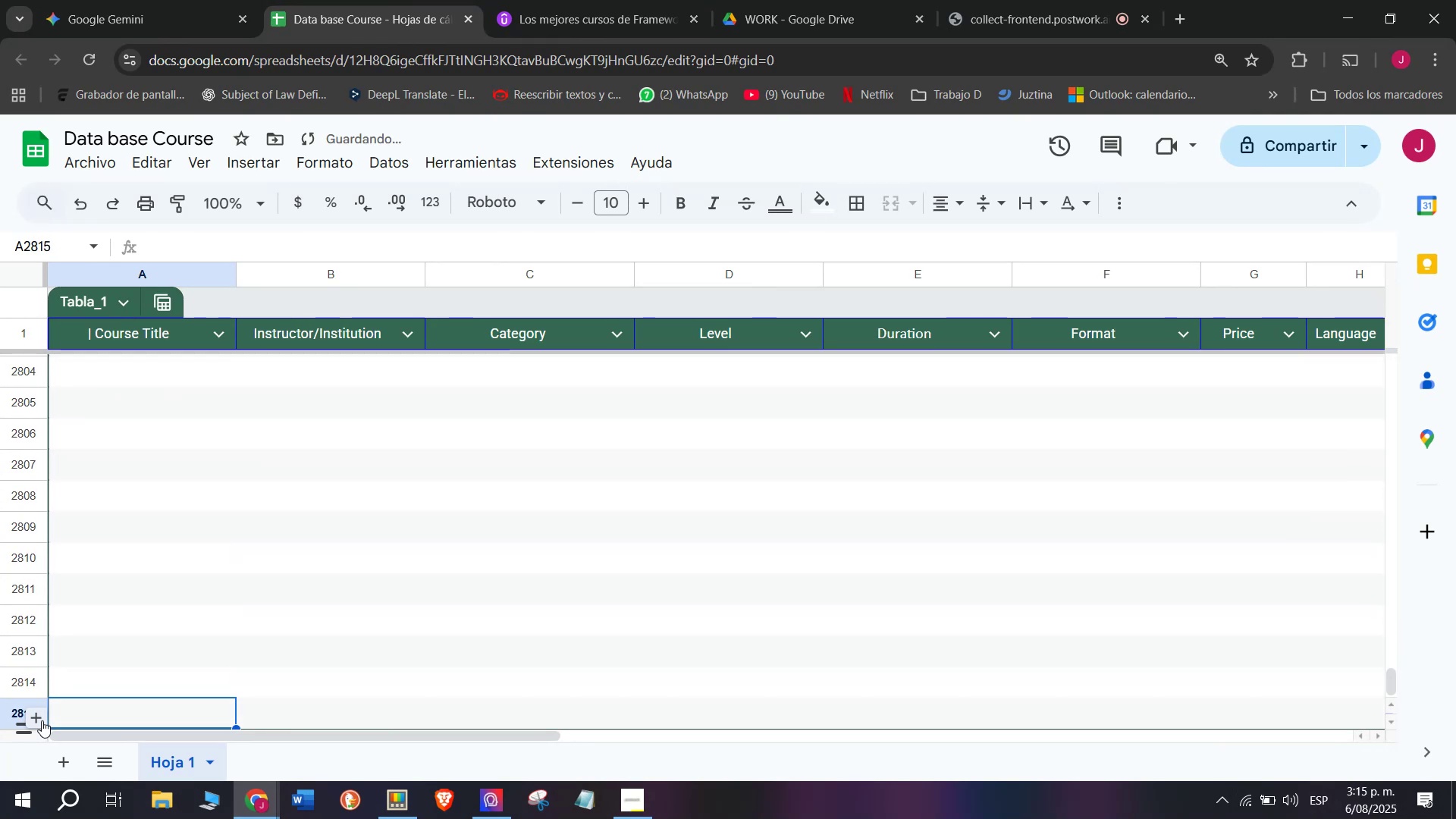 
triple_click([42, 720])
 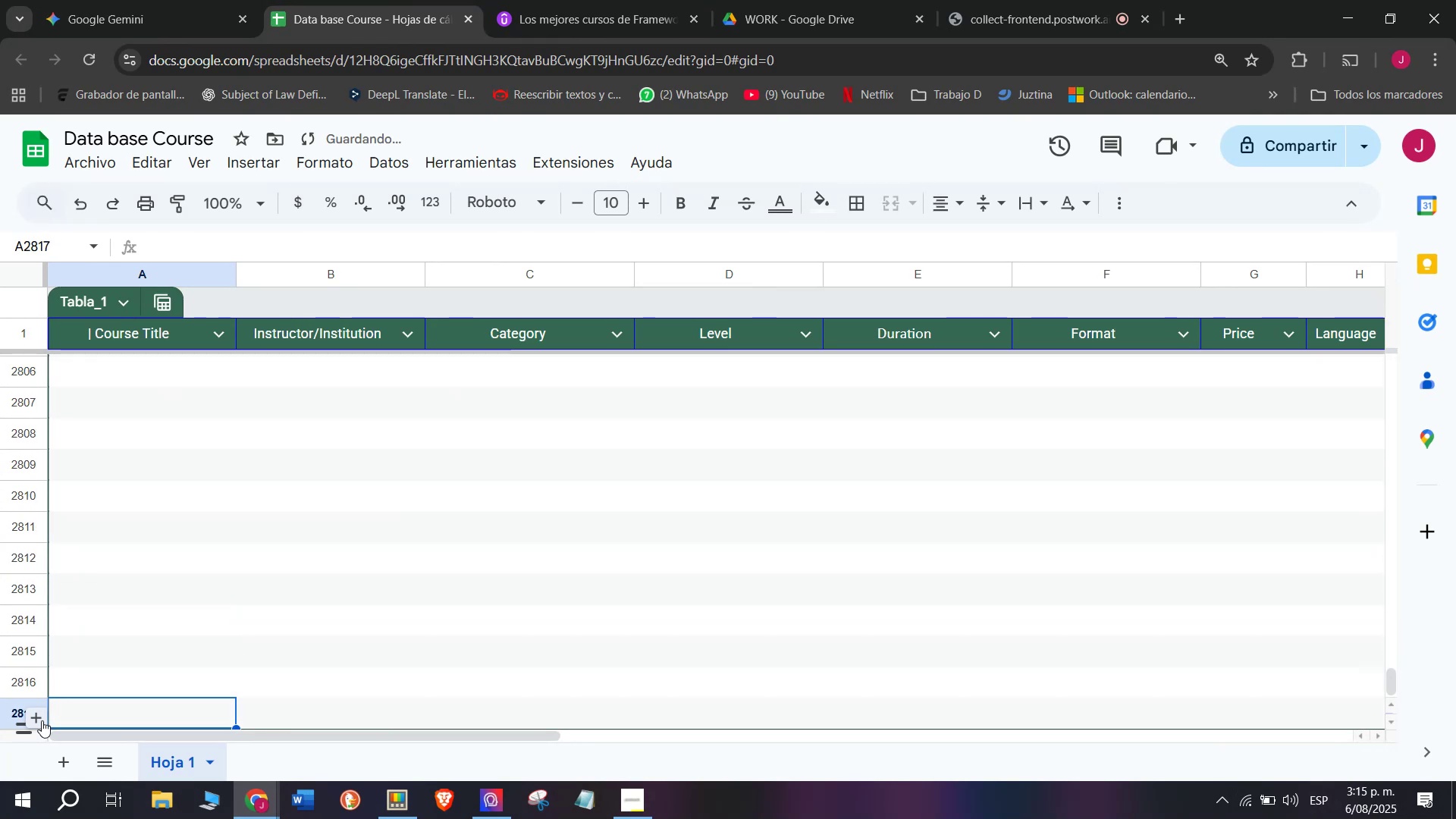 
triple_click([42, 720])
 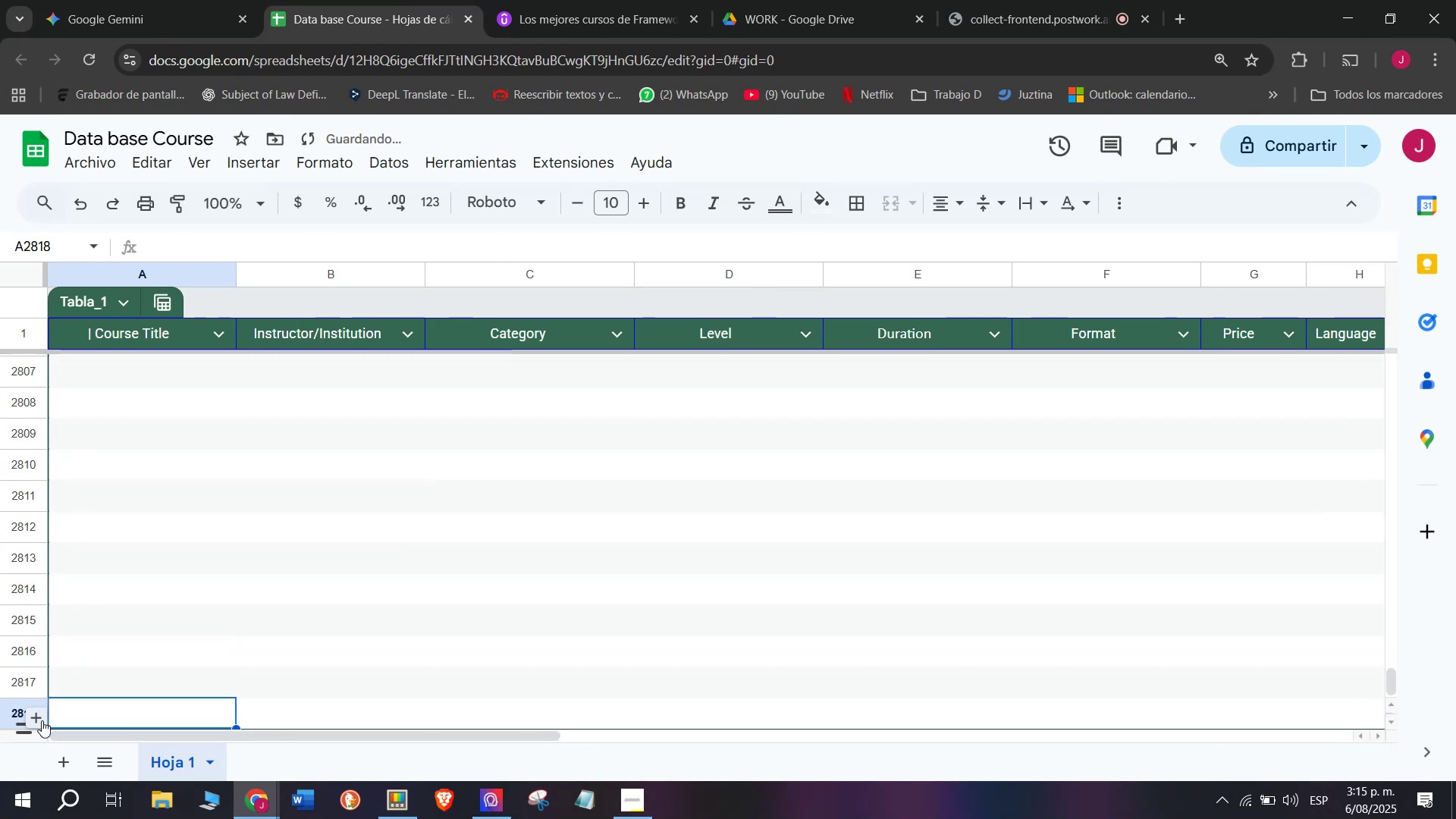 
triple_click([42, 720])
 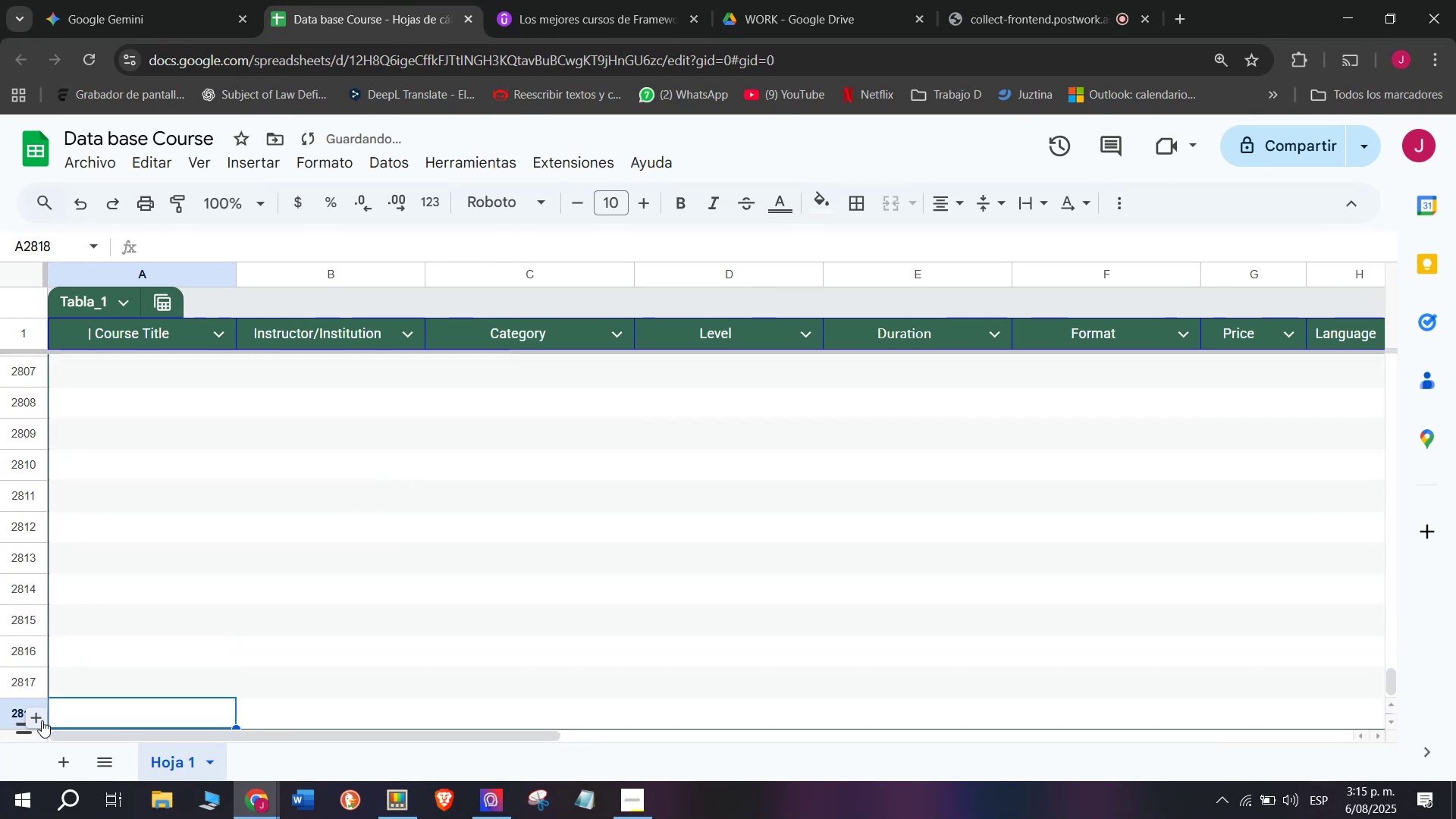 
triple_click([42, 720])
 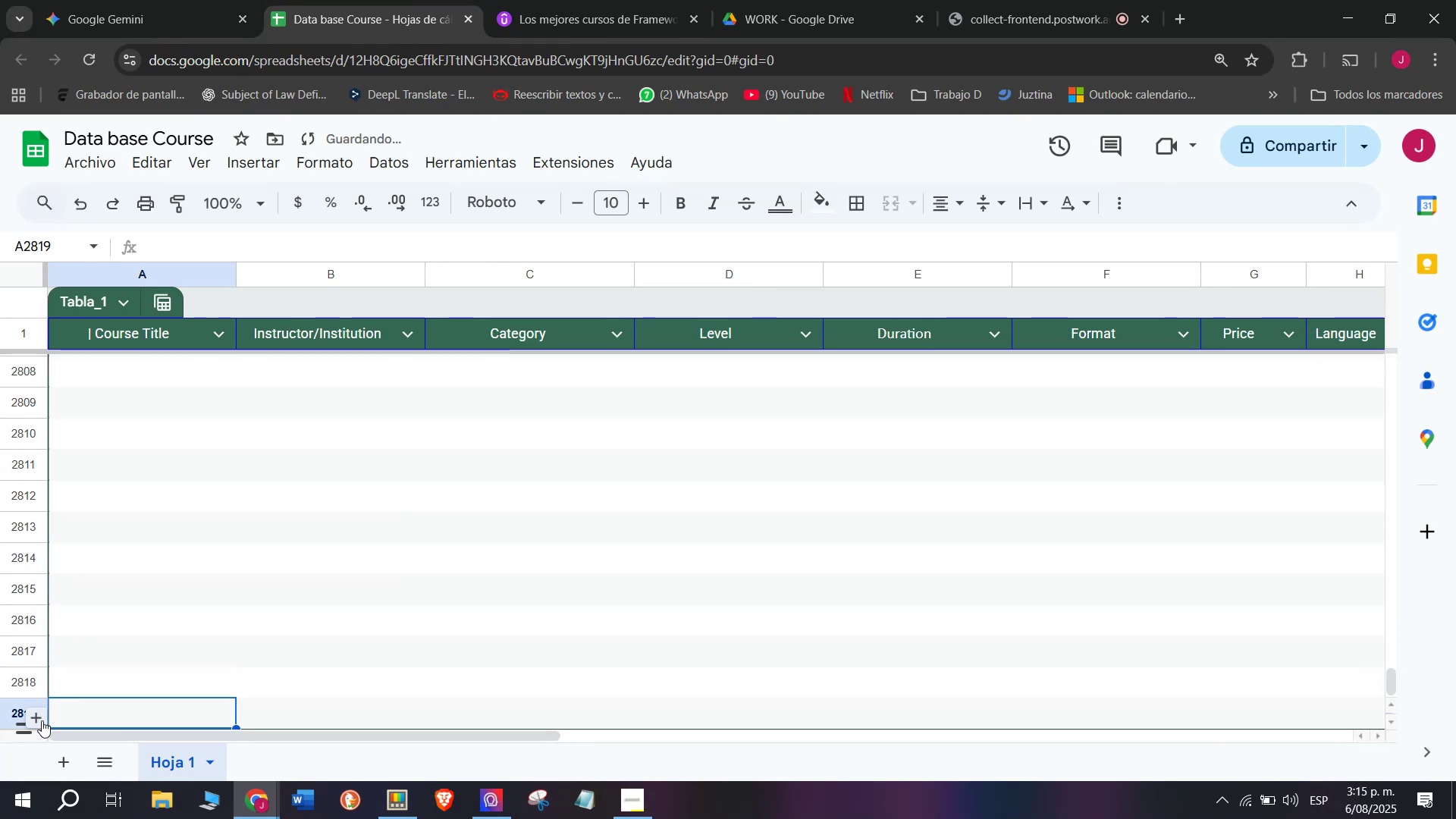 
triple_click([42, 720])
 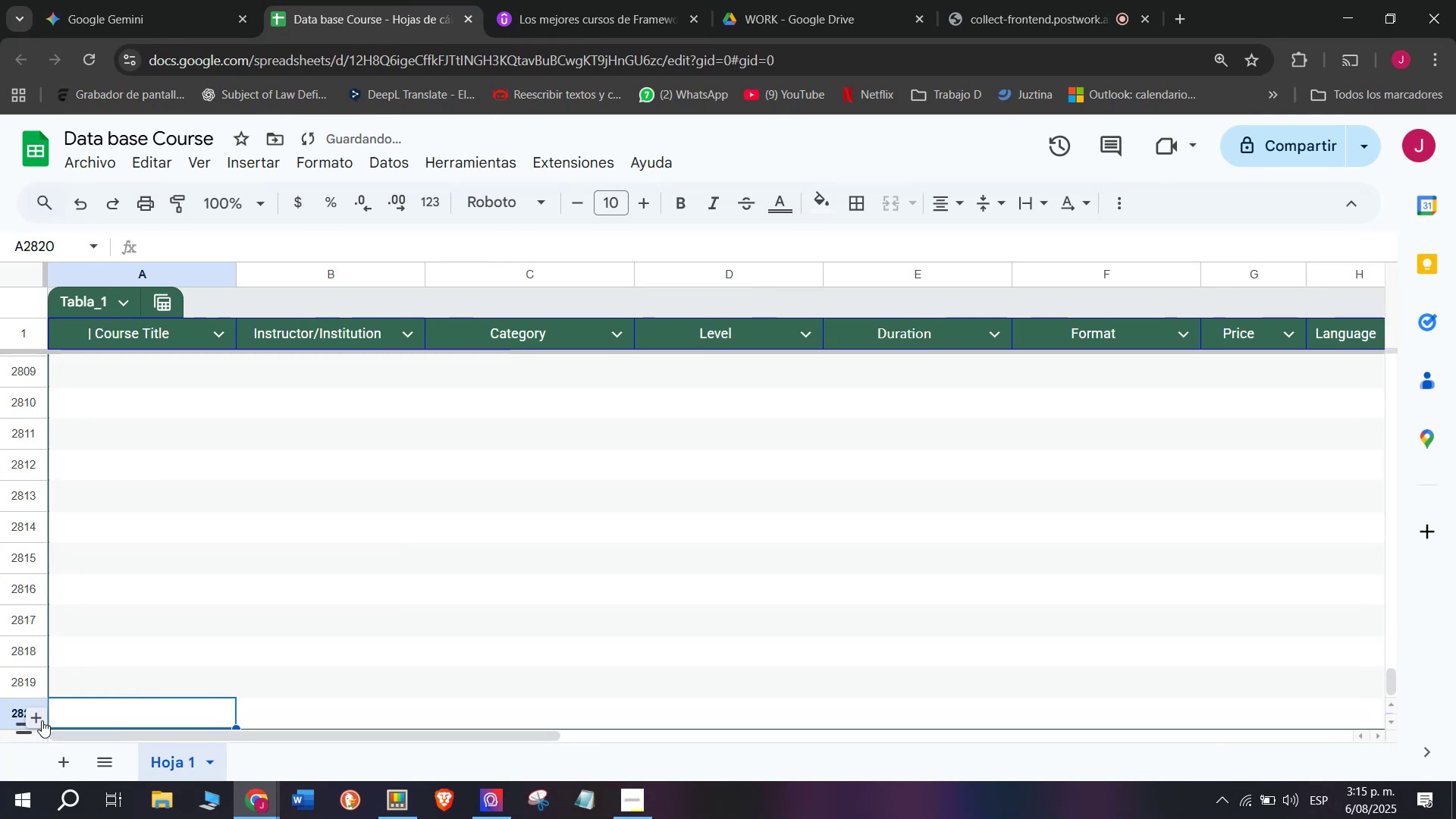 
triple_click([42, 720])
 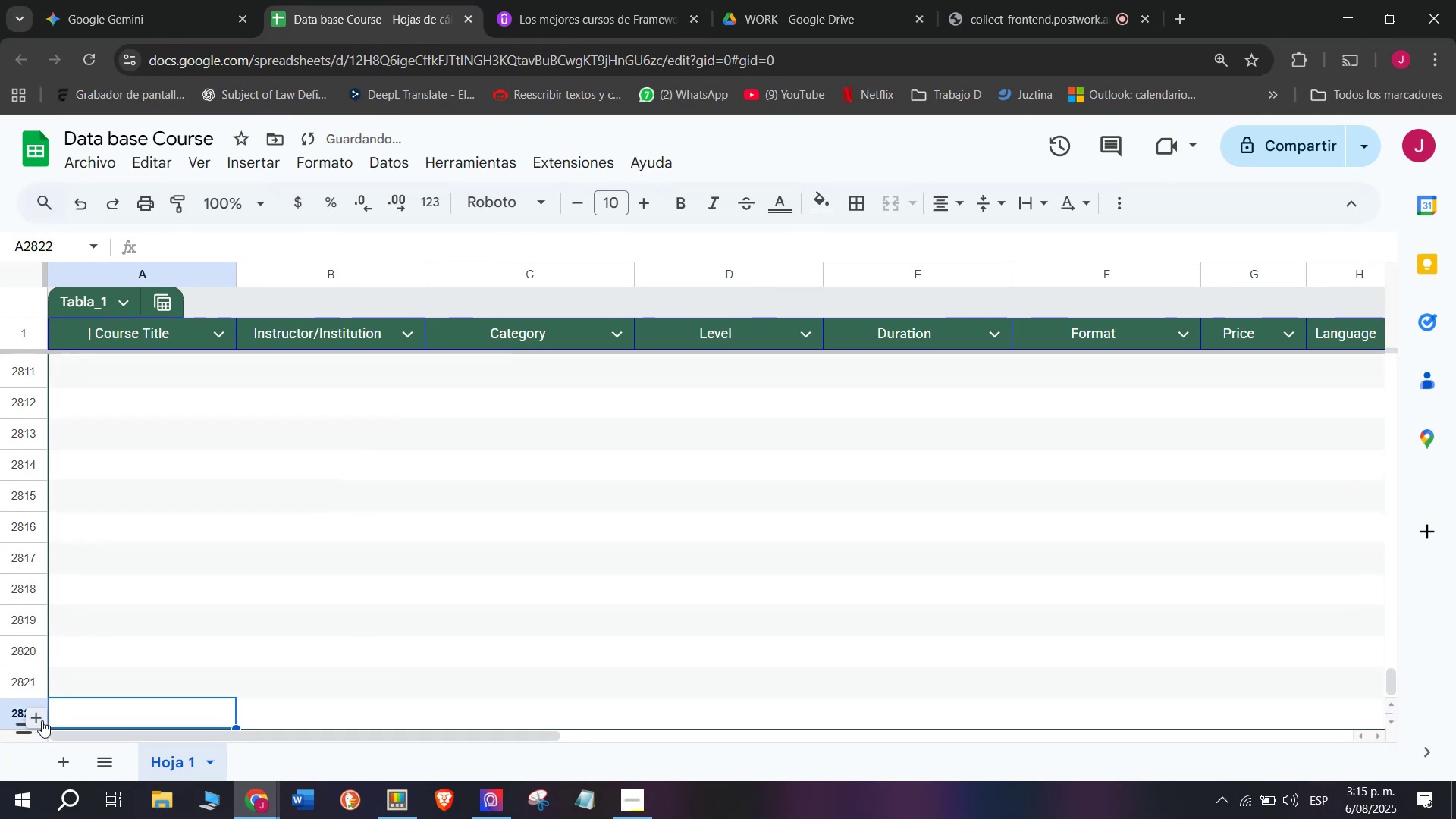 
triple_click([42, 720])
 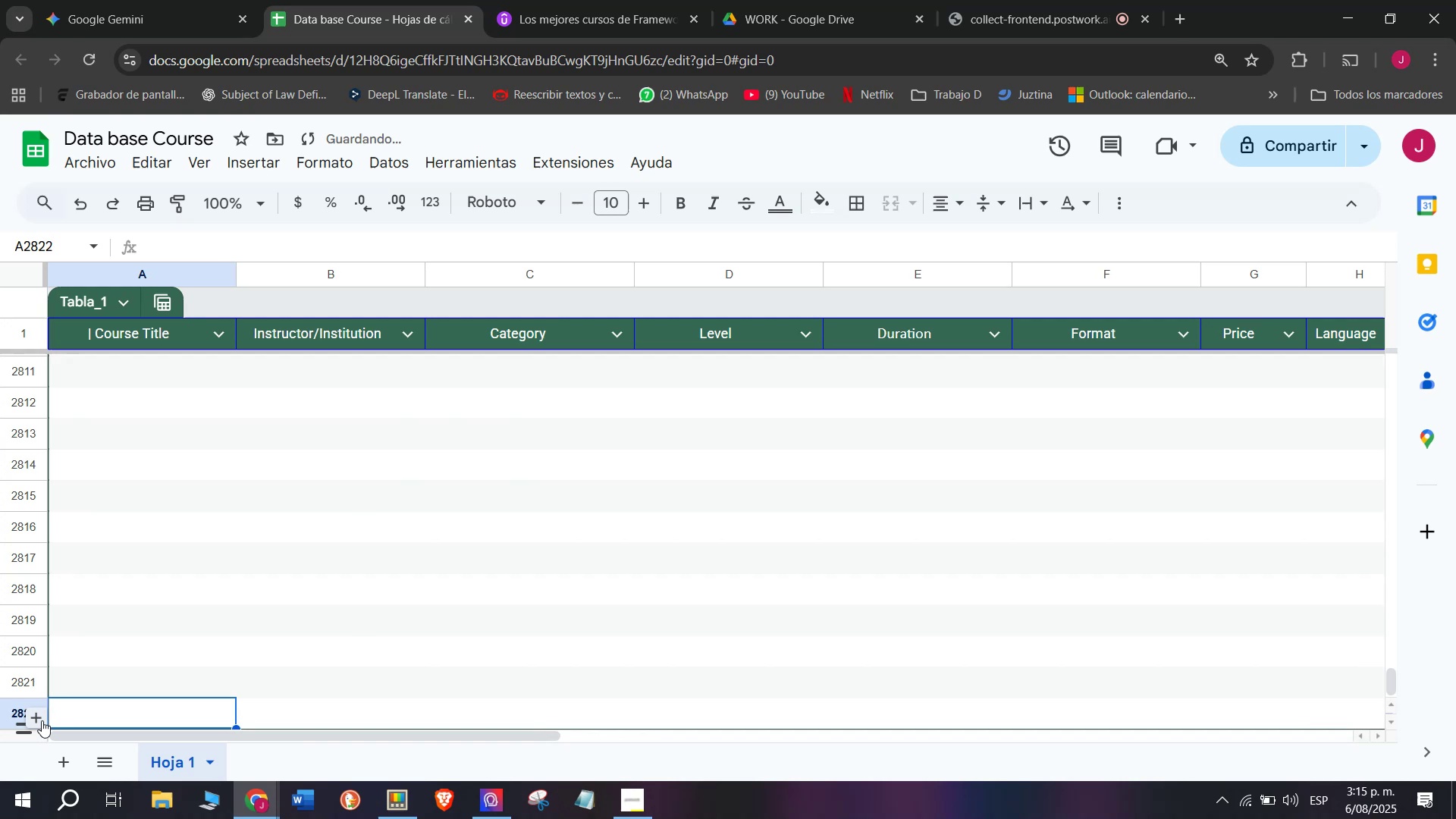 
triple_click([42, 720])
 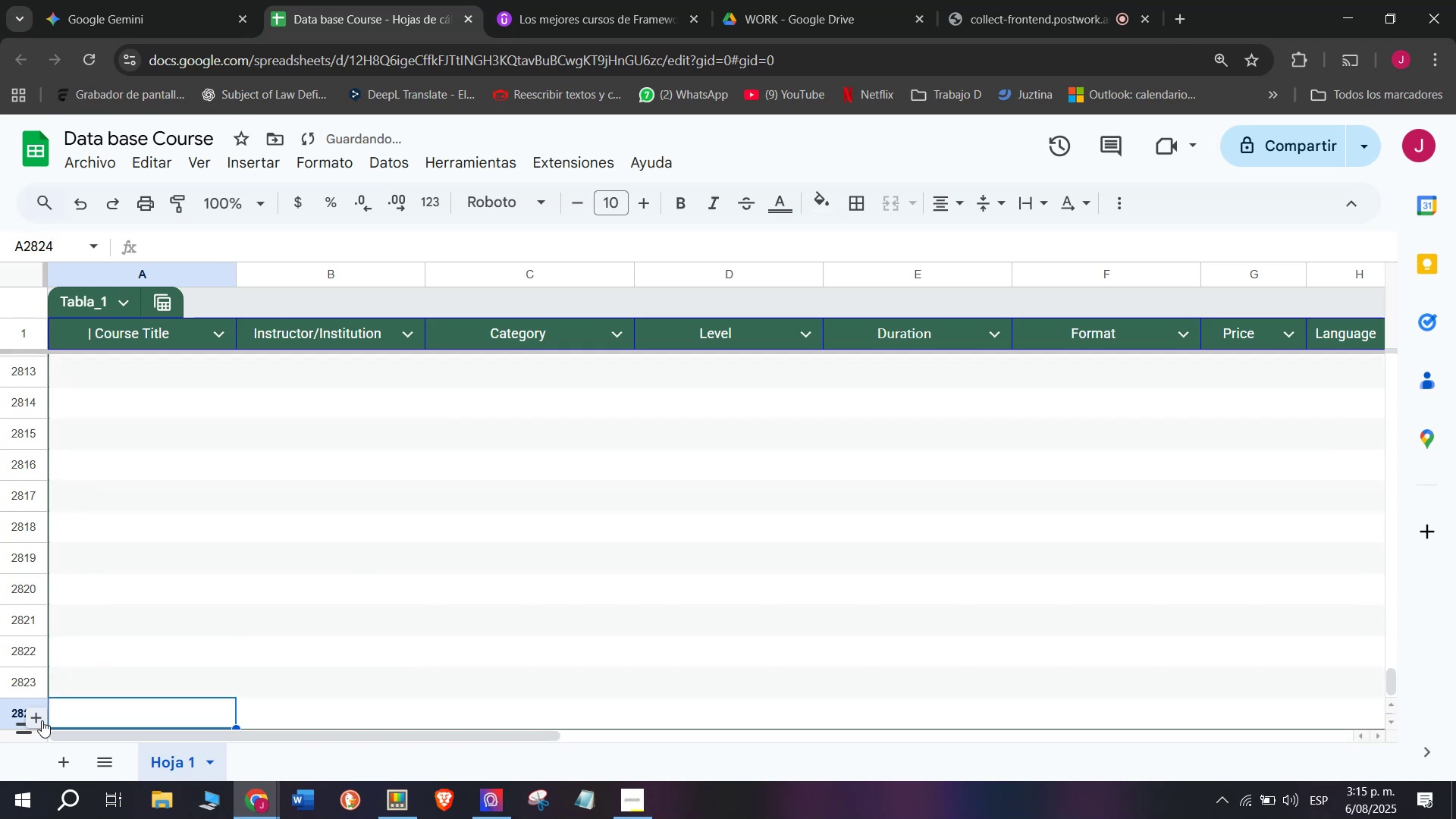 
triple_click([42, 720])
 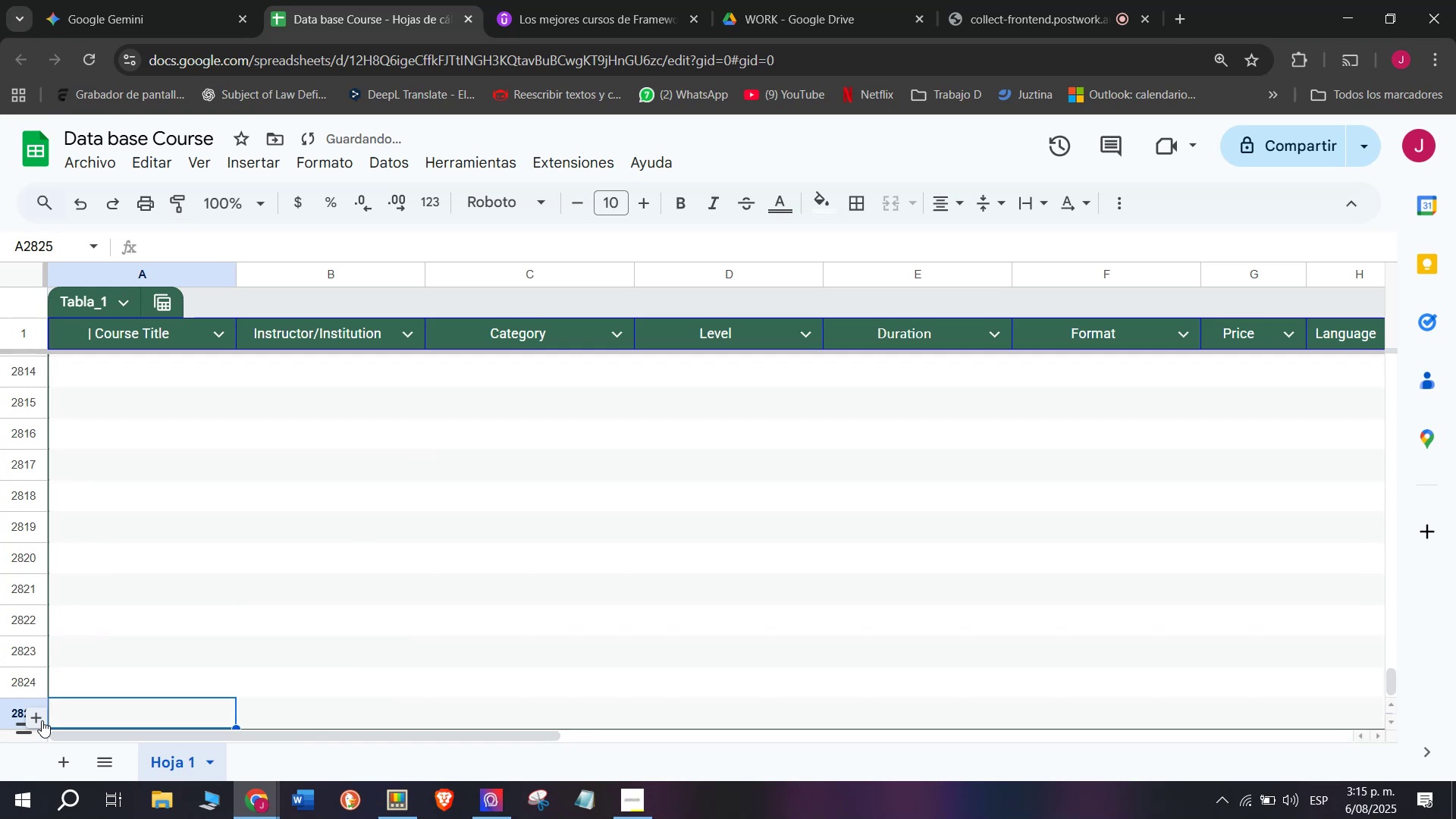 
triple_click([42, 720])
 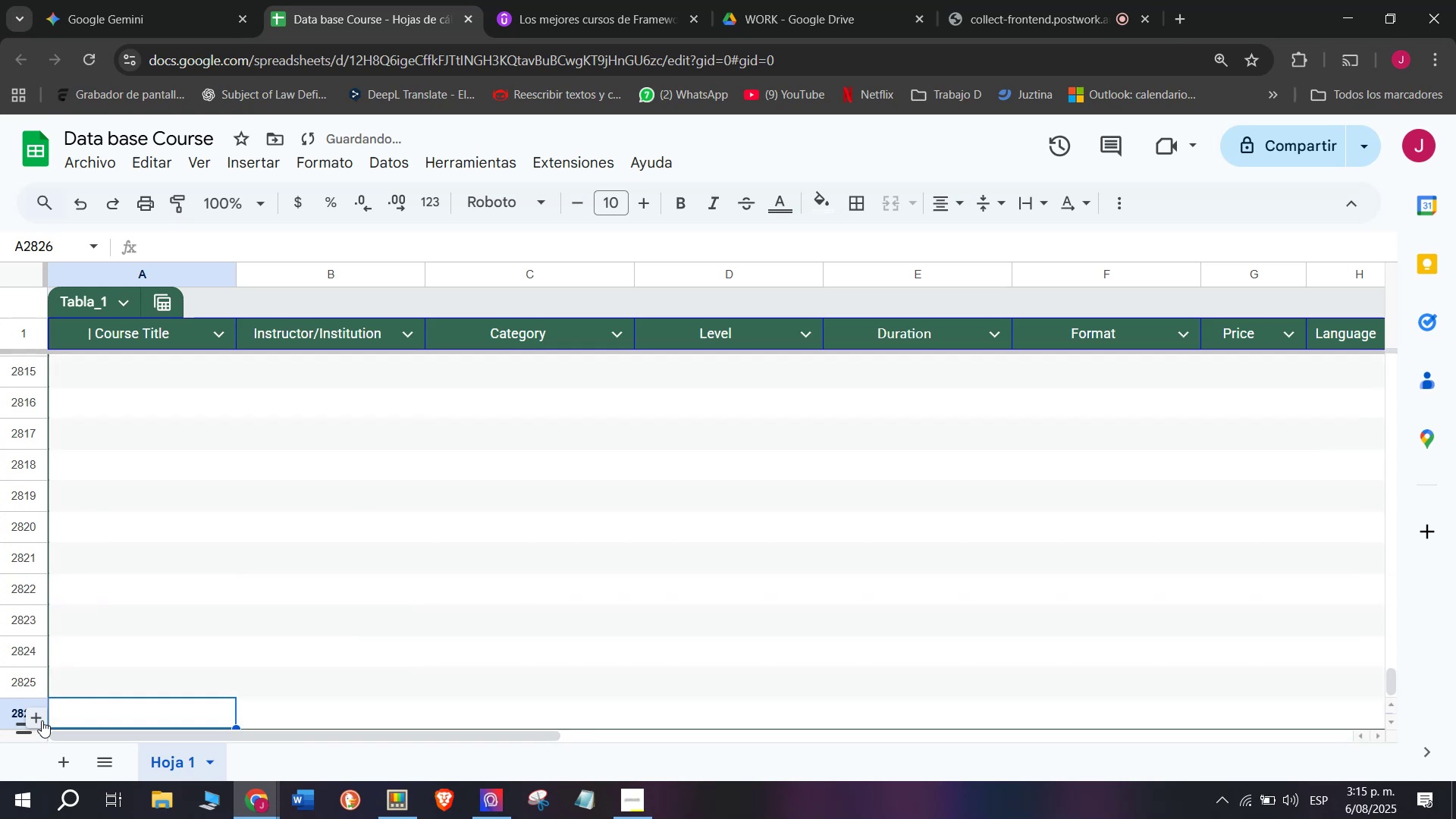 
triple_click([42, 720])
 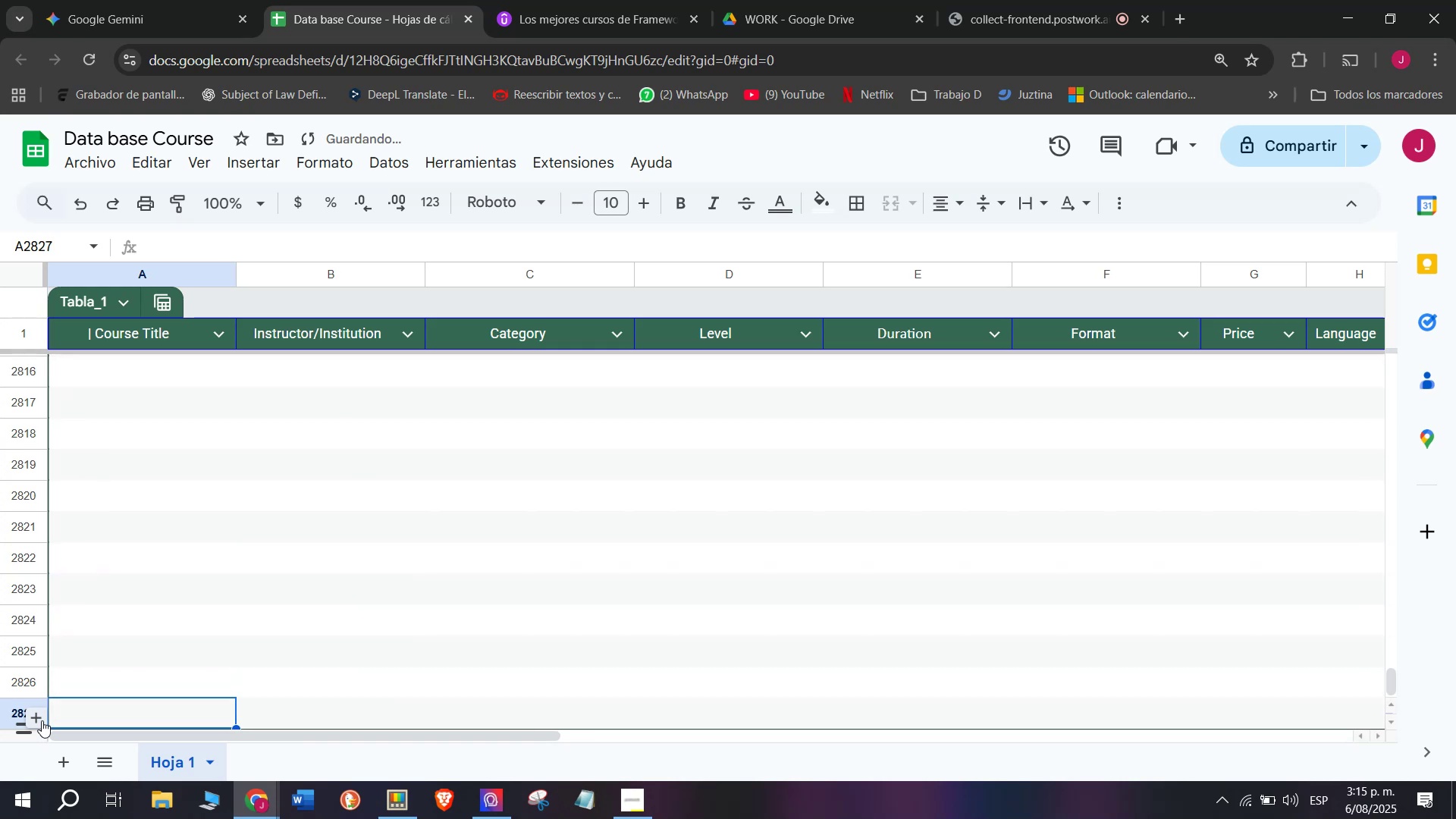 
triple_click([42, 720])
 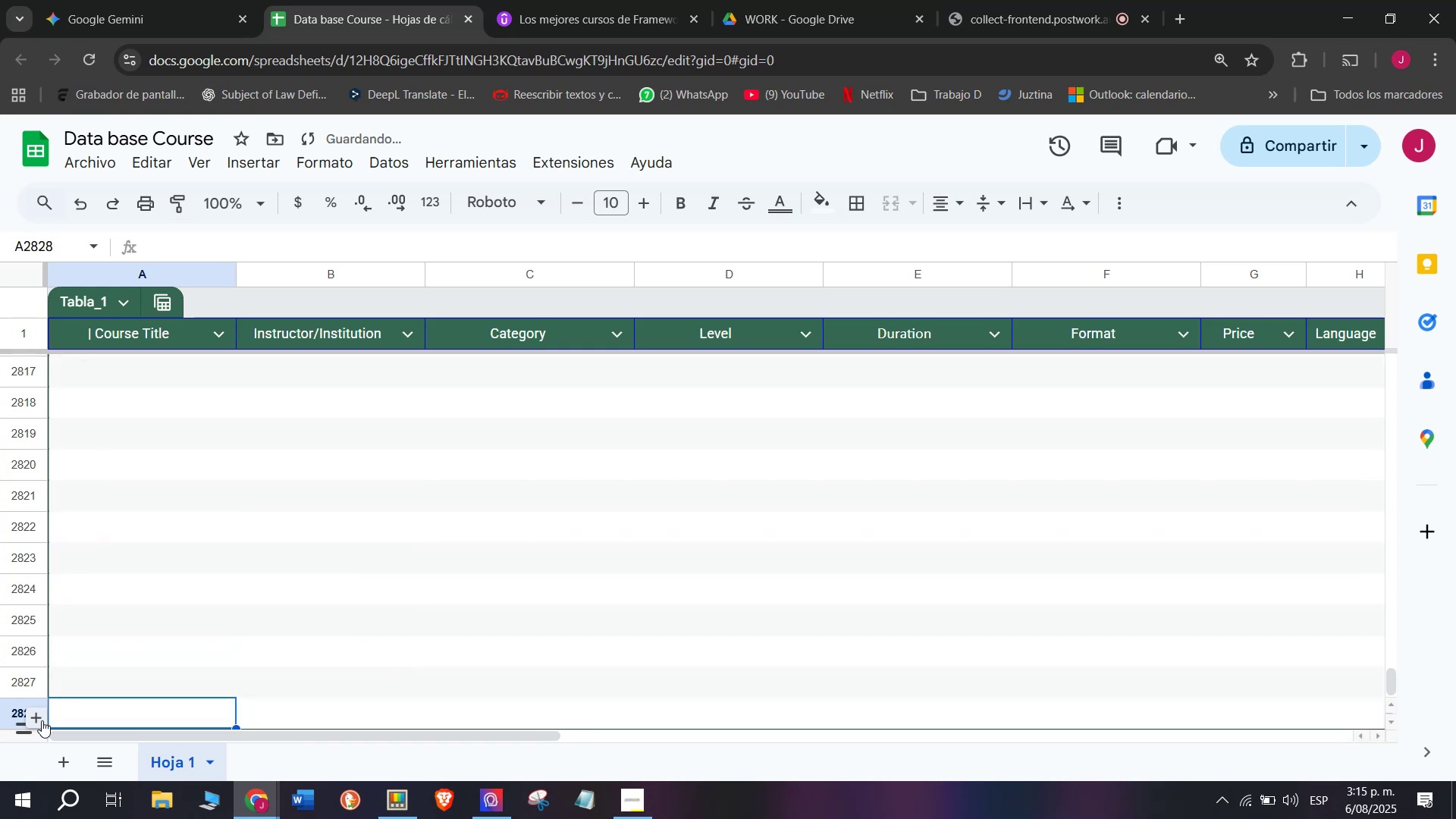 
triple_click([42, 720])
 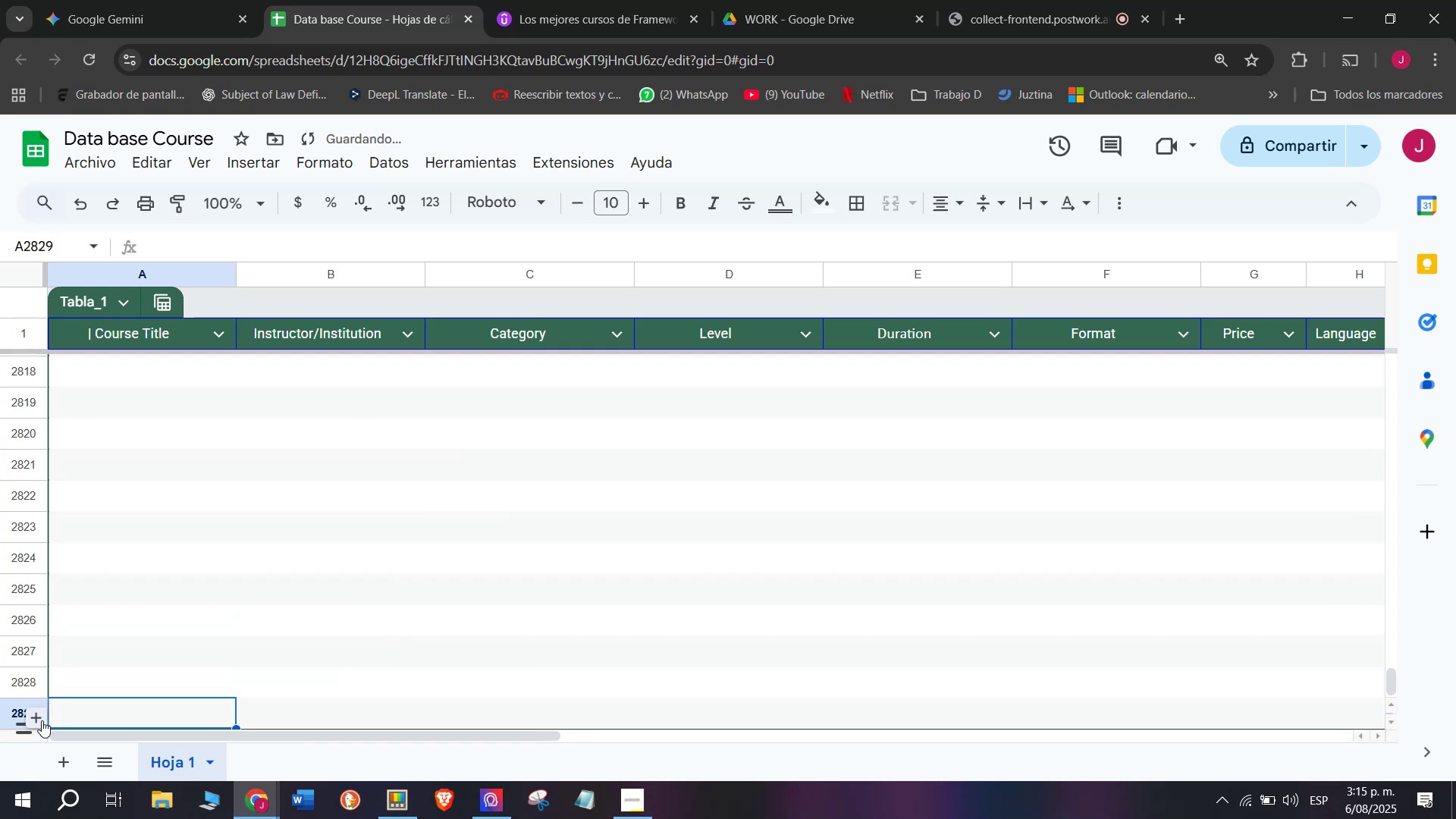 
triple_click([42, 720])
 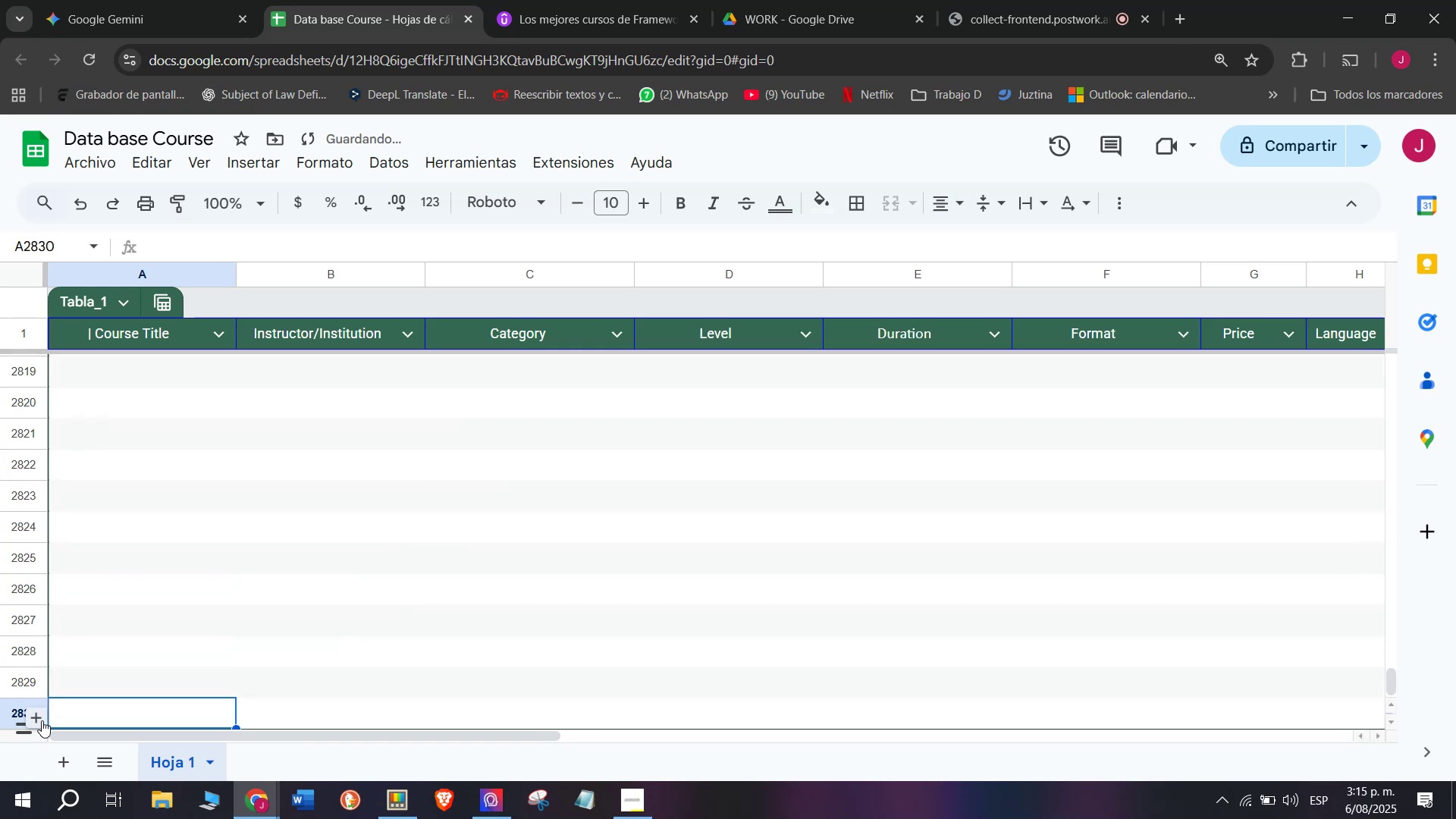 
triple_click([42, 720])
 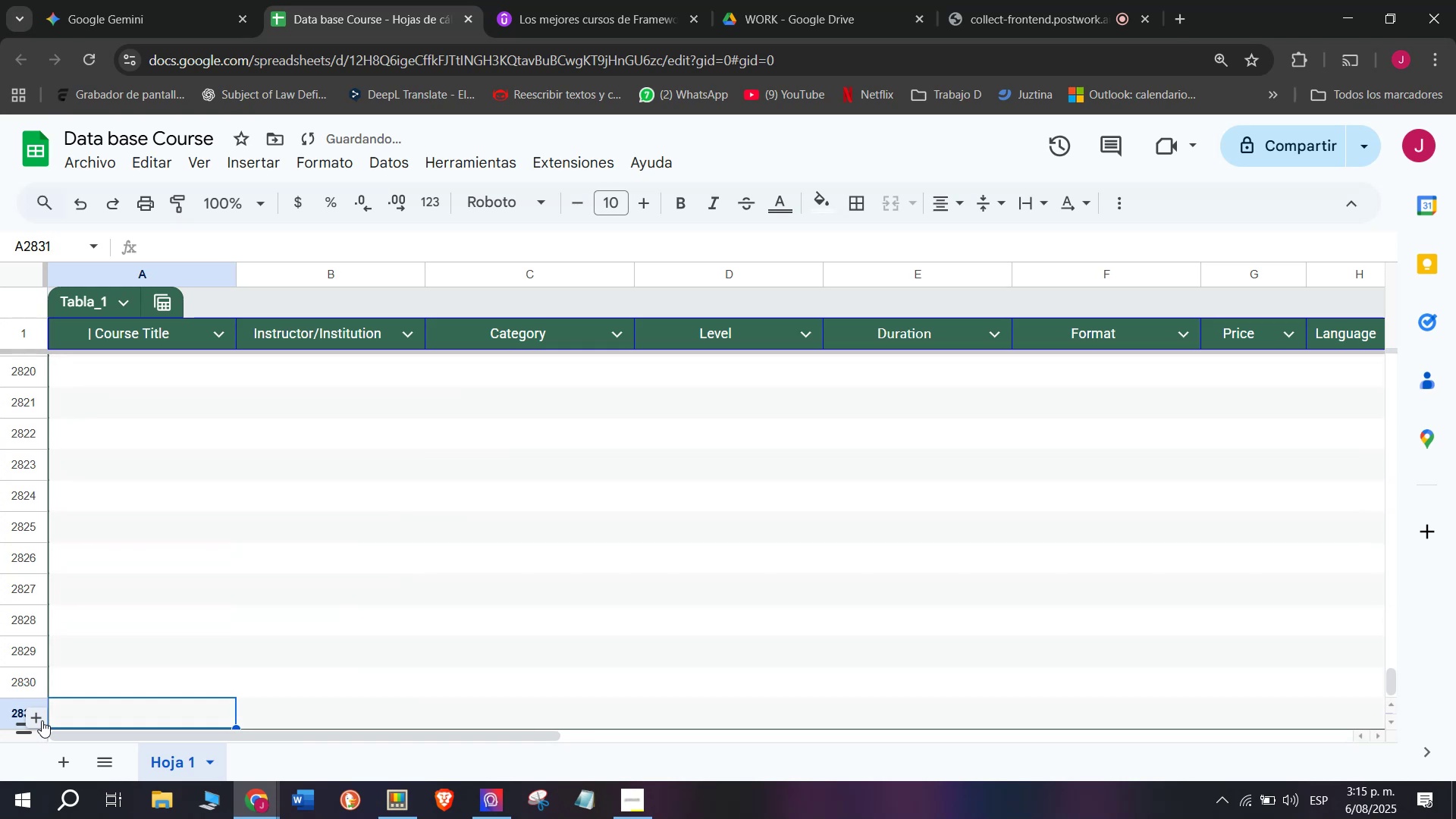 
triple_click([42, 720])
 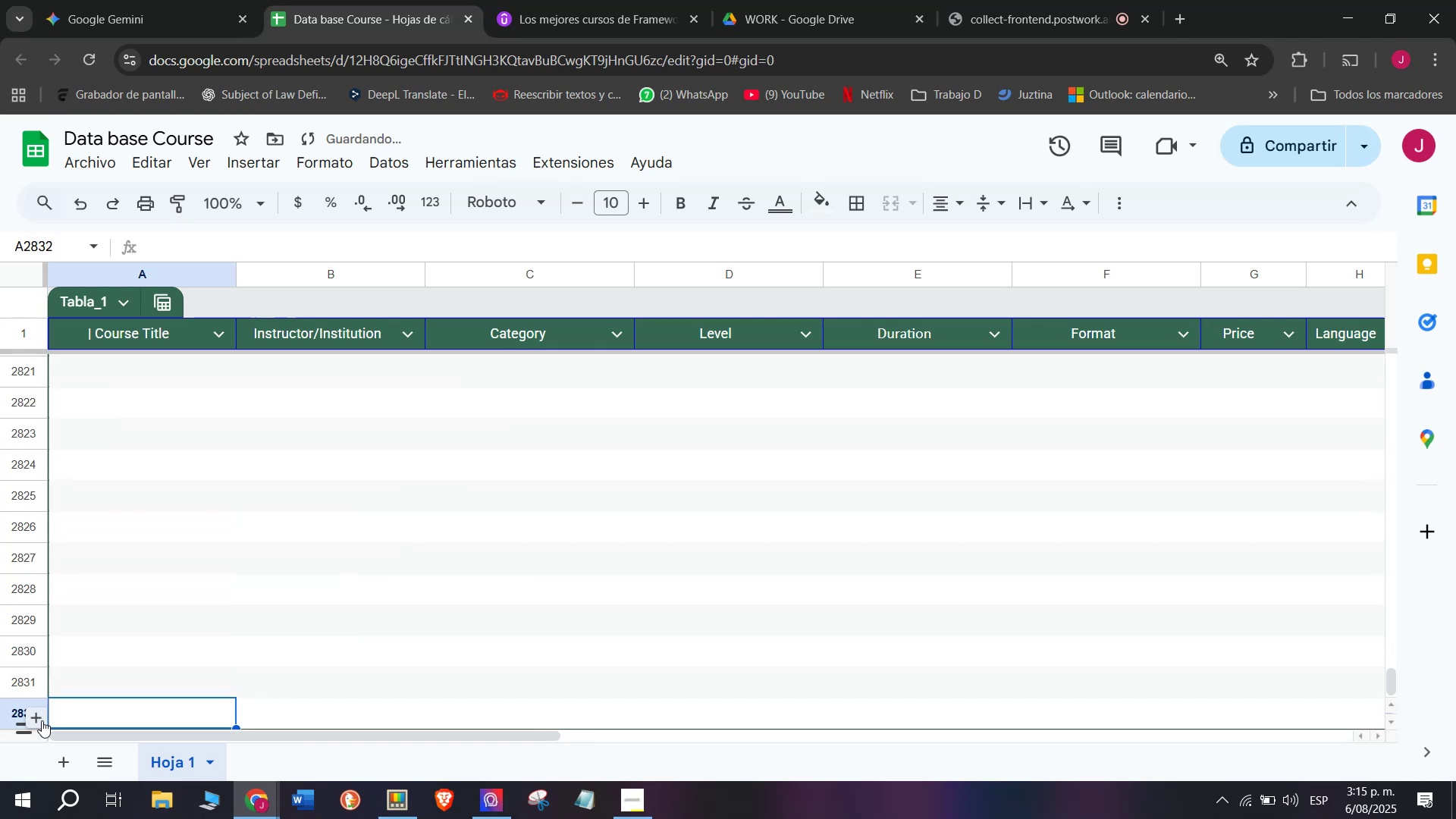 
triple_click([42, 720])
 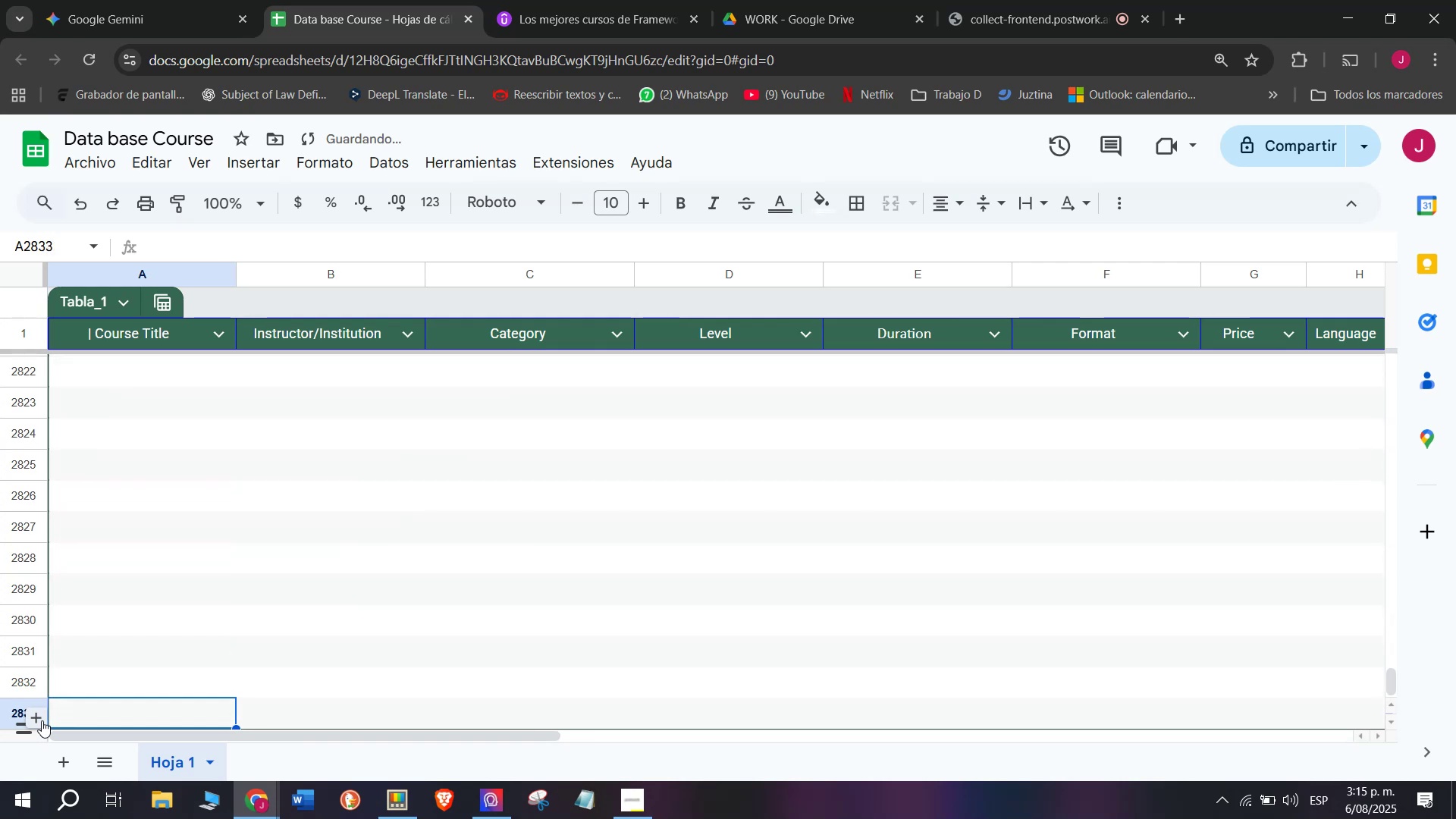 
triple_click([42, 720])
 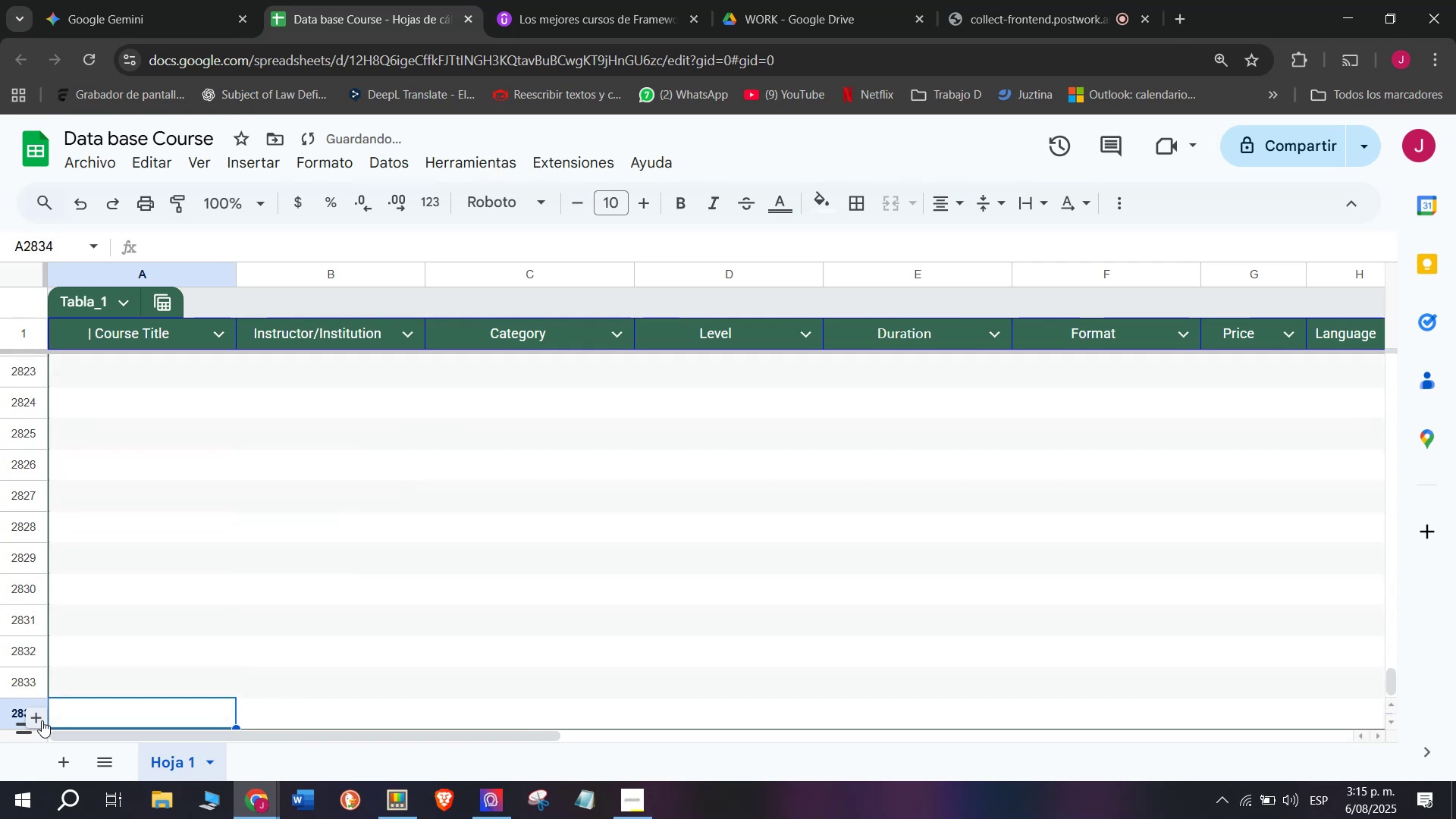 
triple_click([42, 720])
 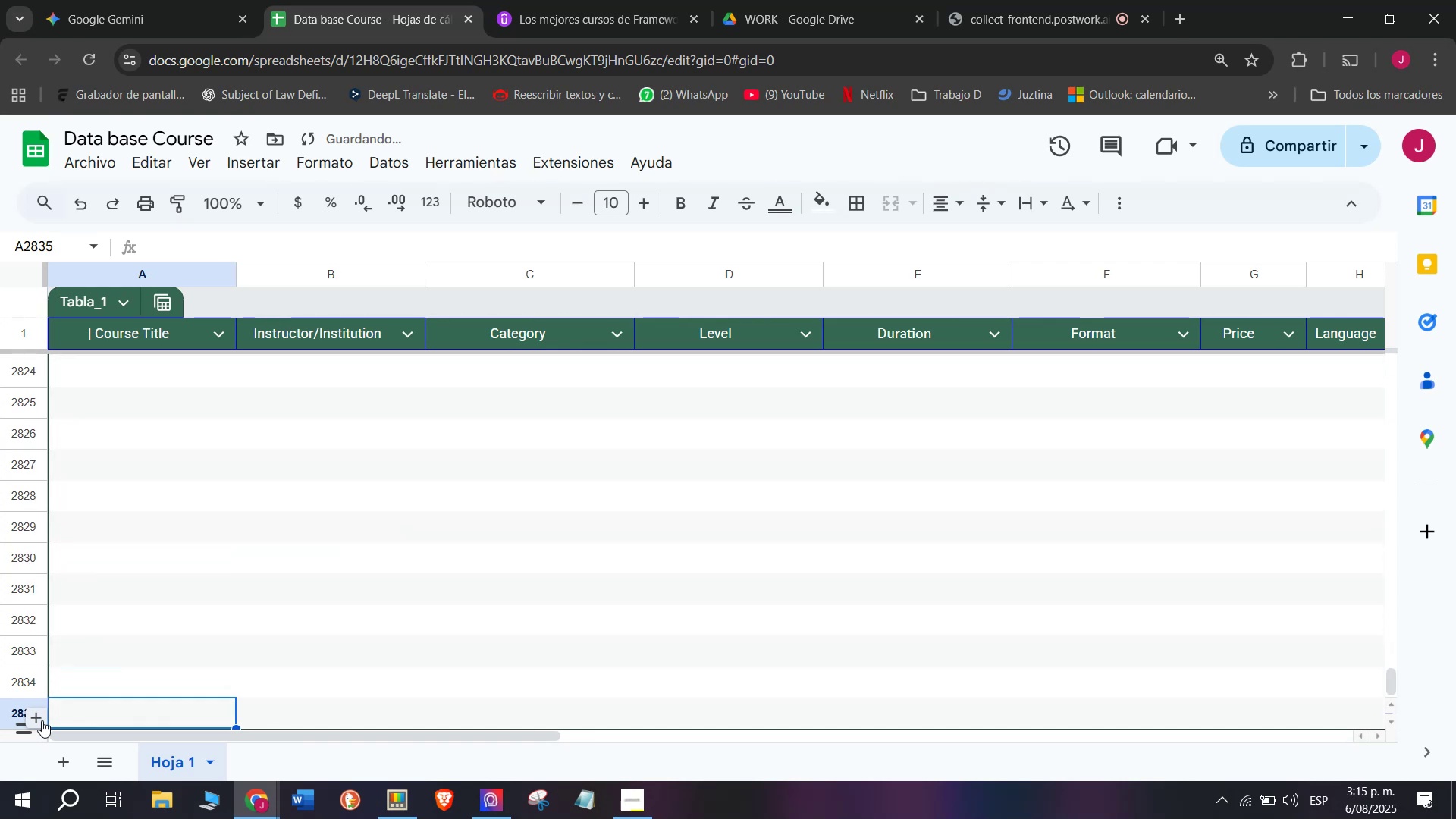 
triple_click([42, 720])
 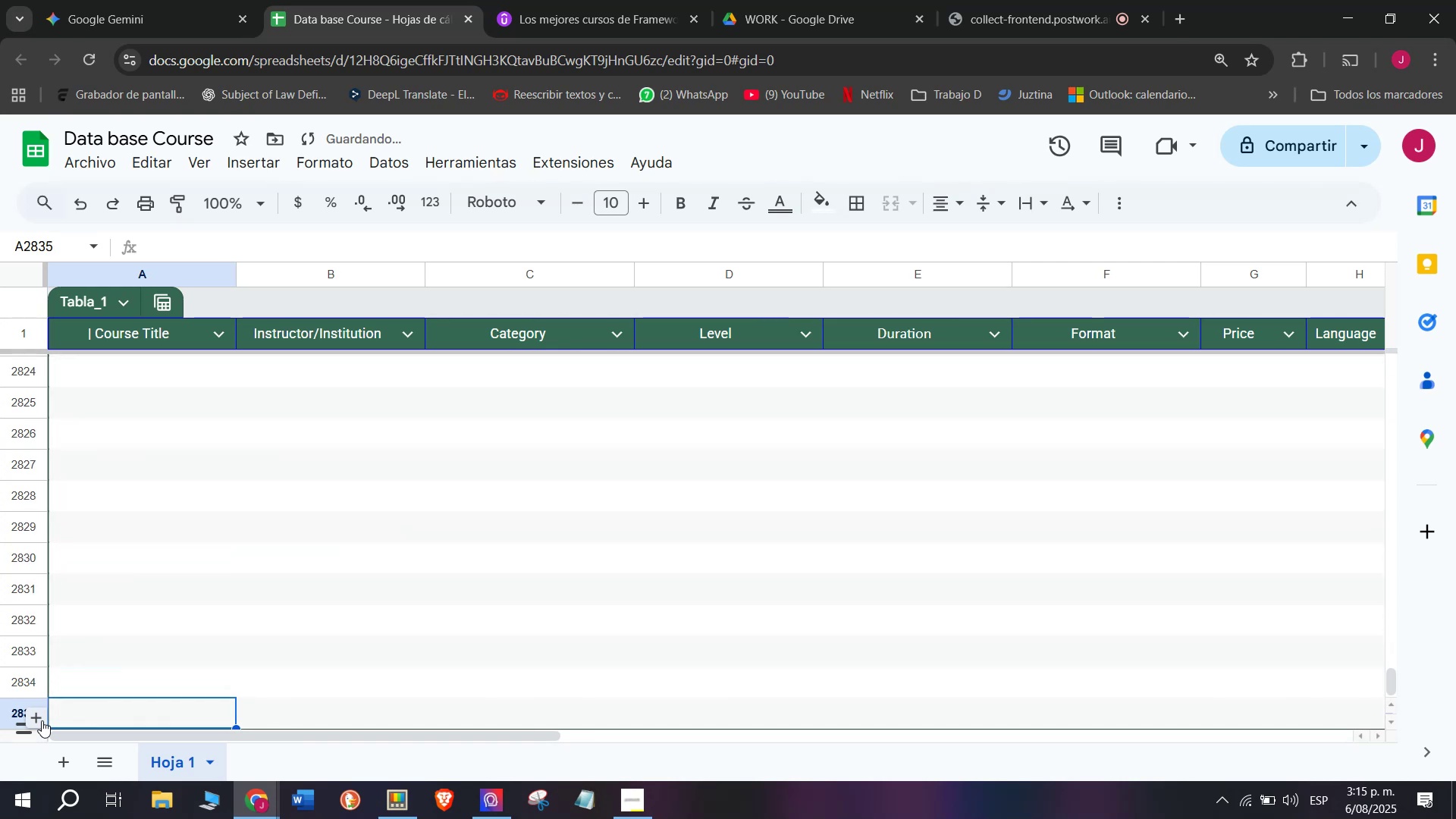 
triple_click([42, 720])
 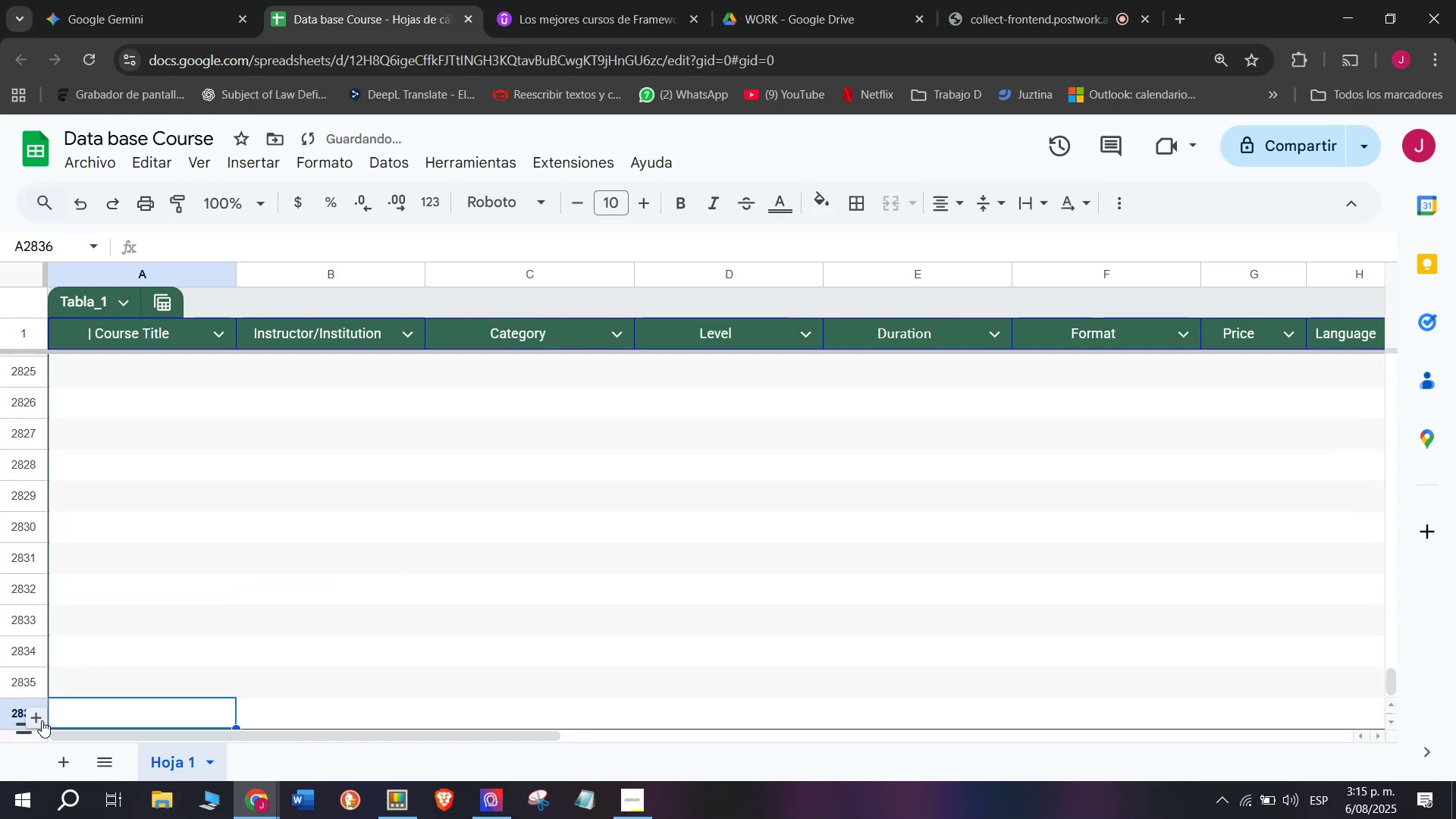 
triple_click([42, 720])
 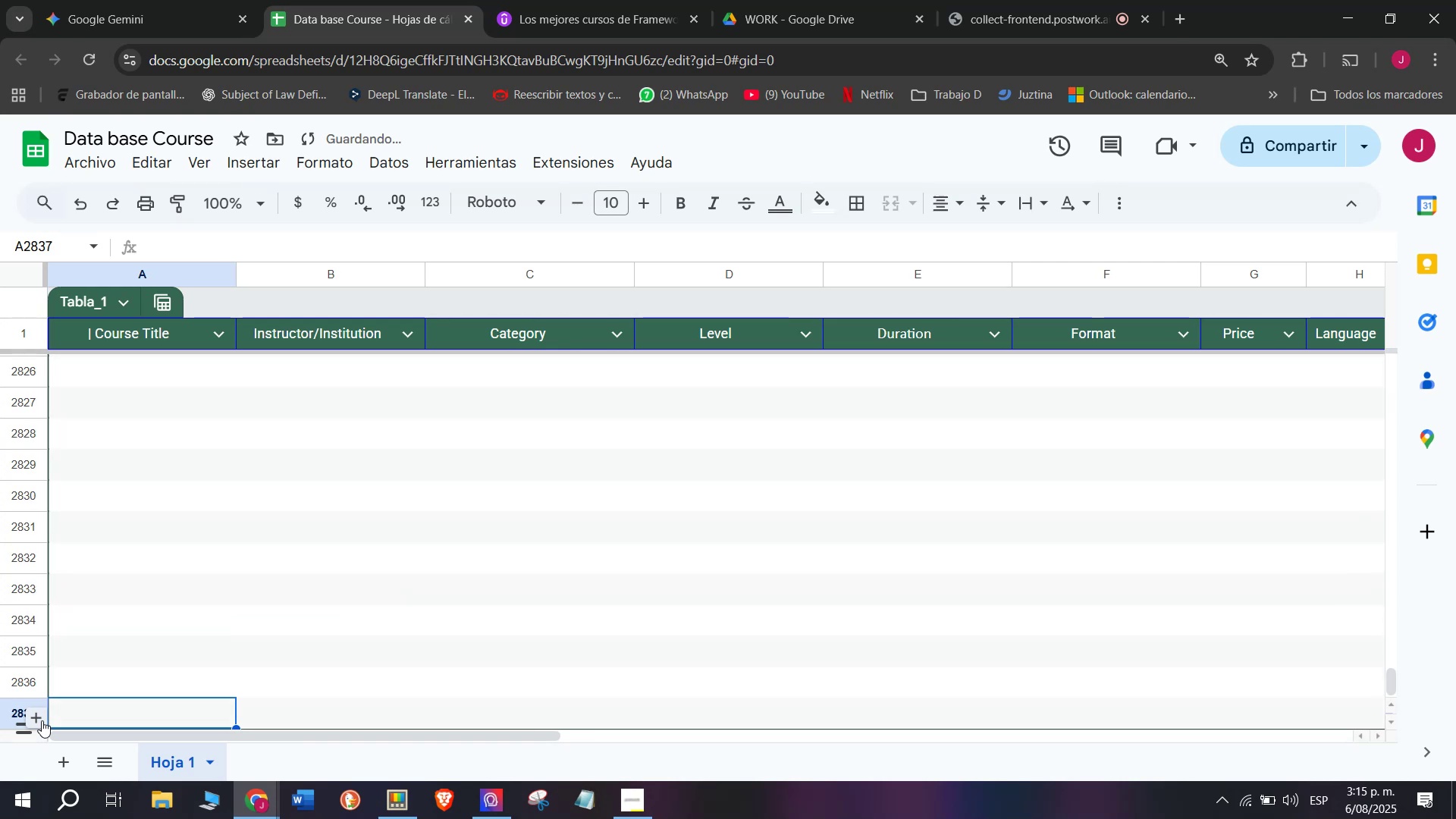 
triple_click([42, 720])
 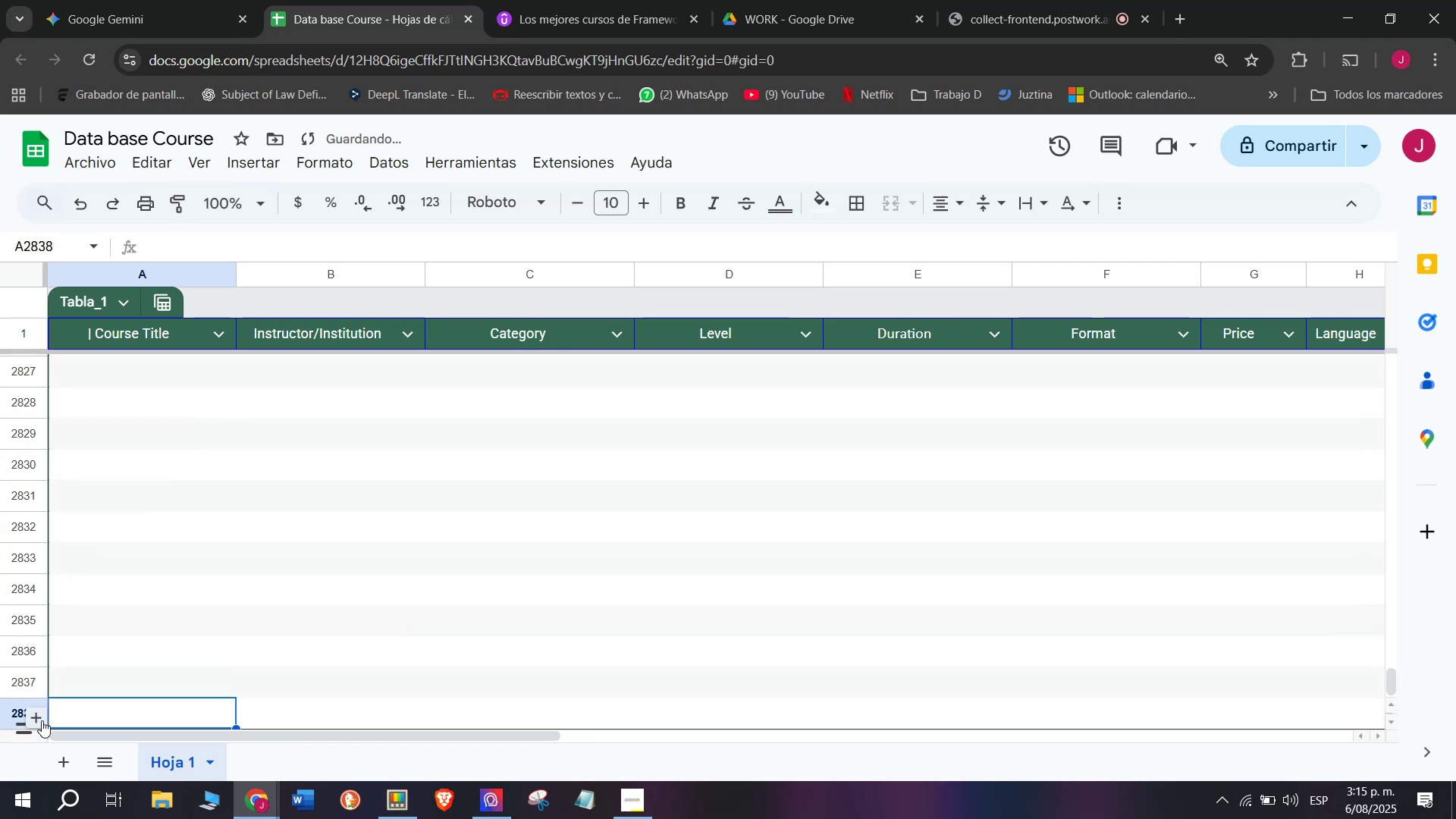 
triple_click([42, 720])
 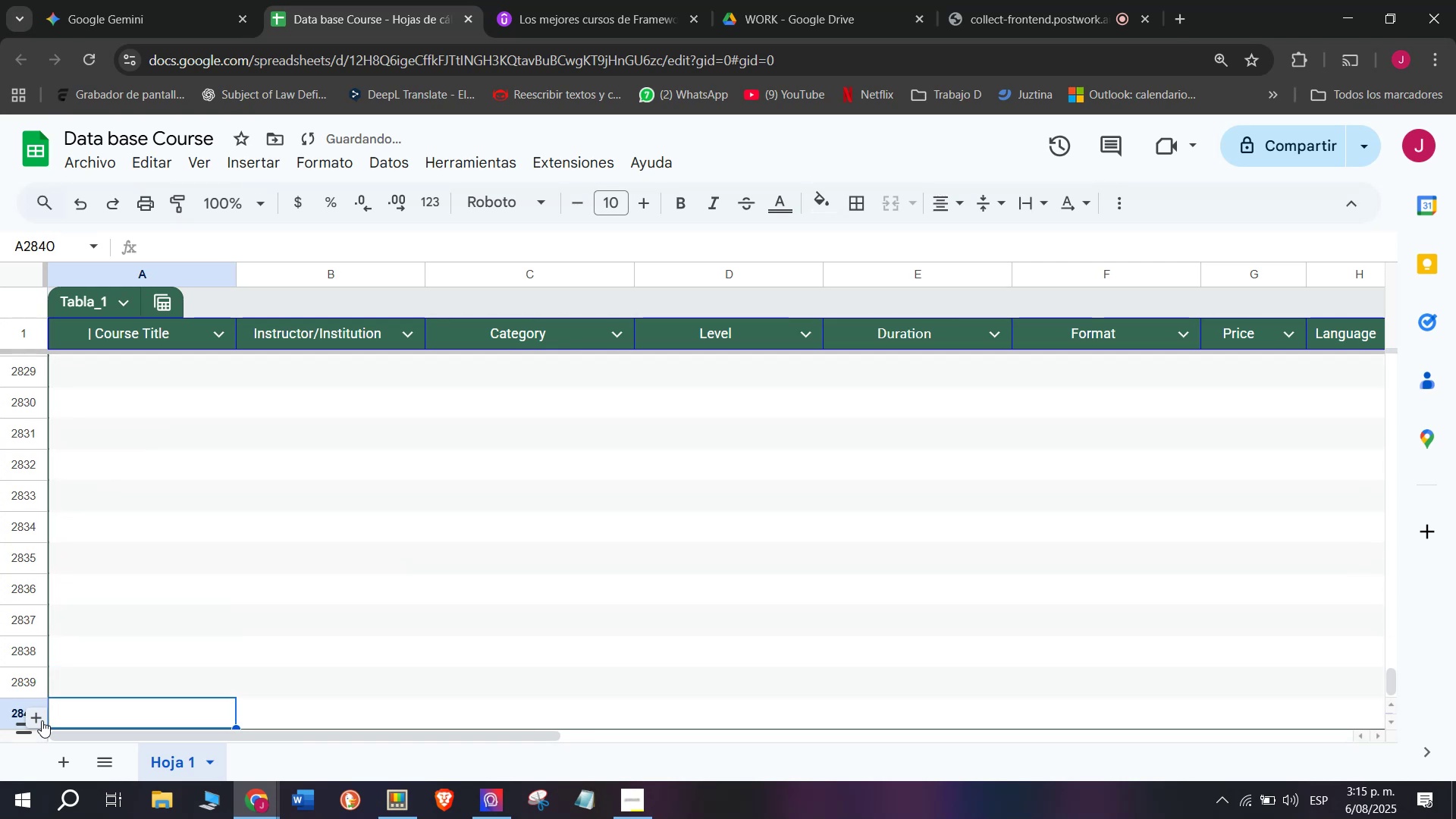 
triple_click([42, 720])
 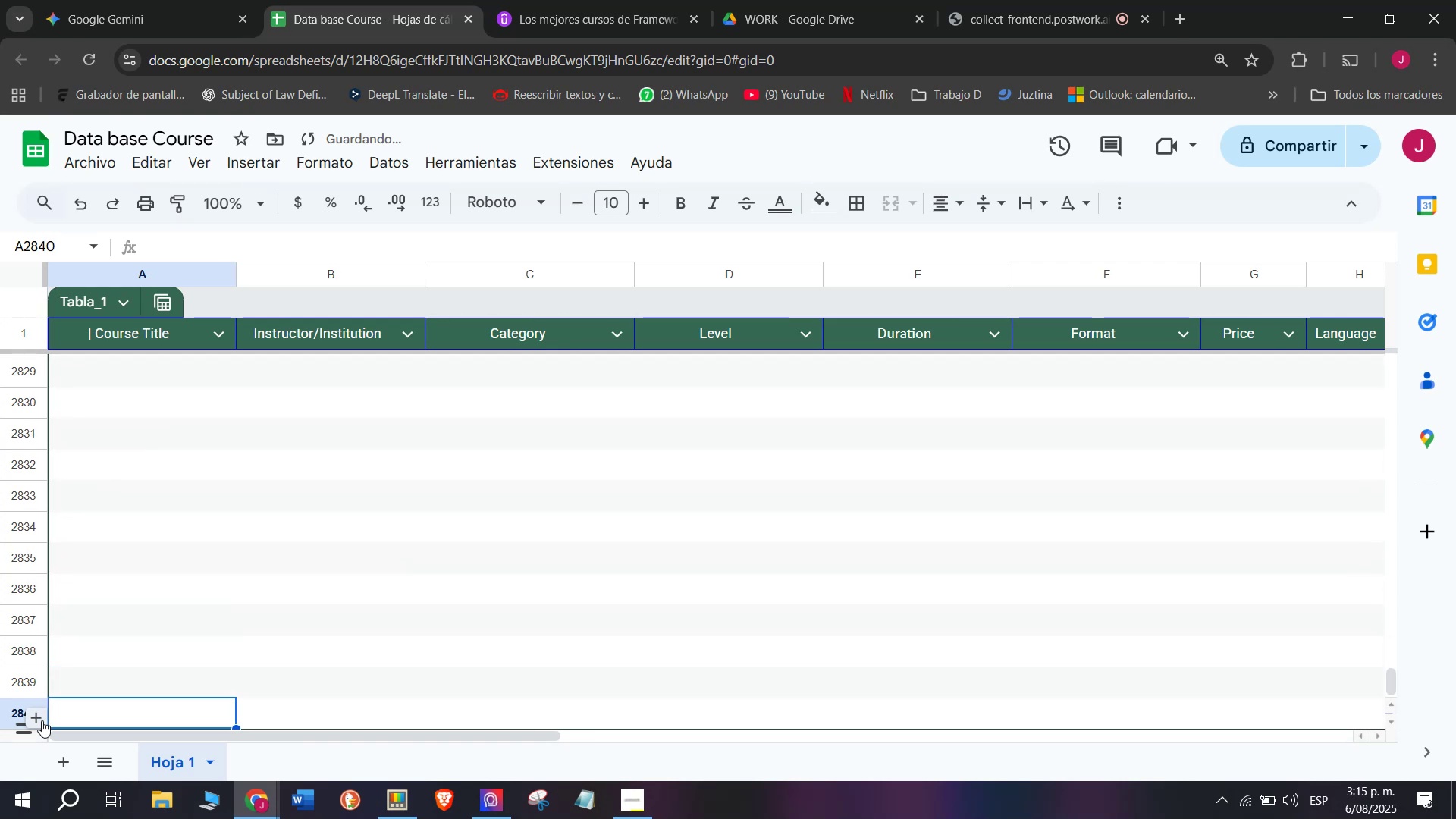 
triple_click([42, 720])
 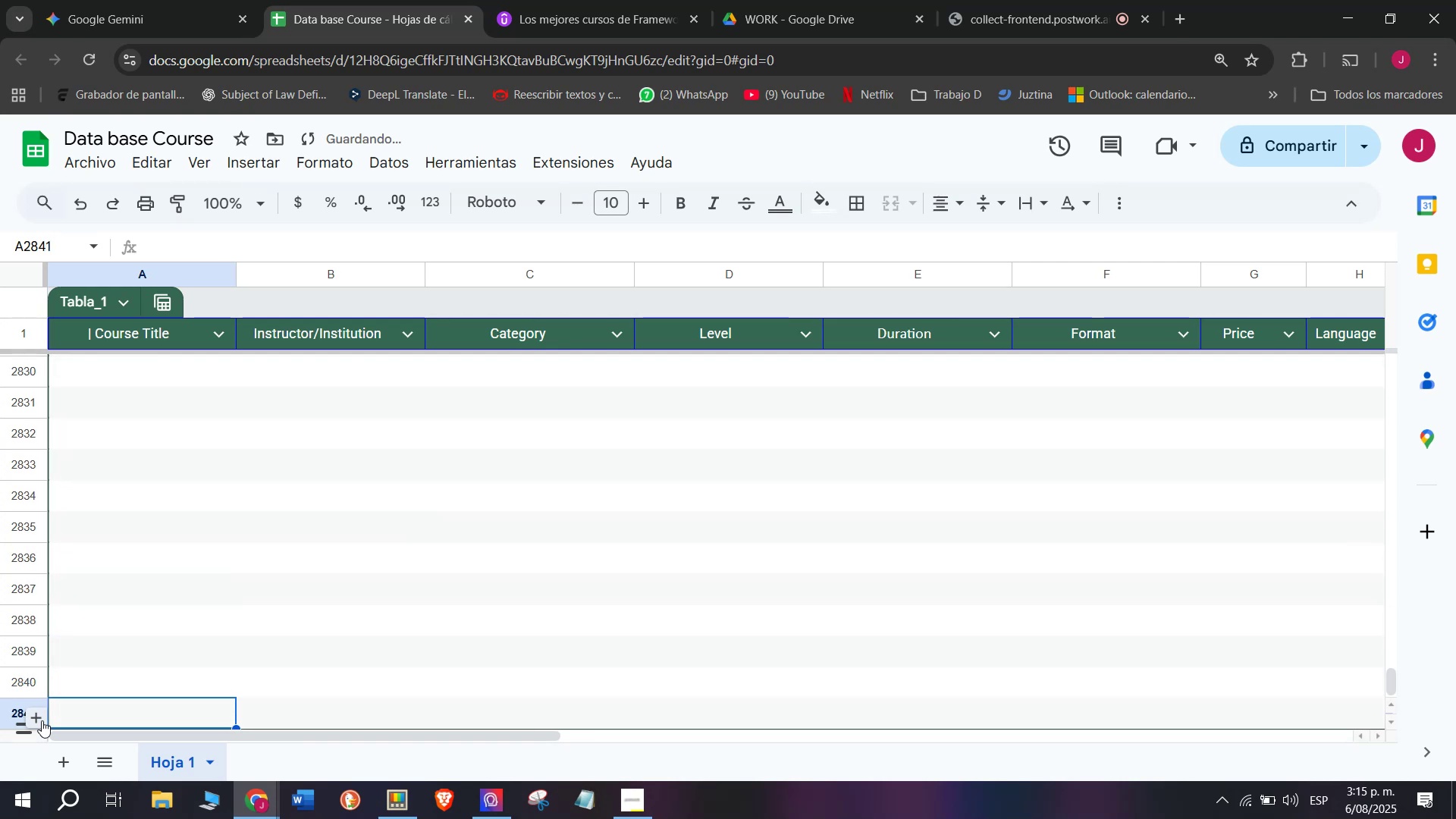 
triple_click([42, 720])
 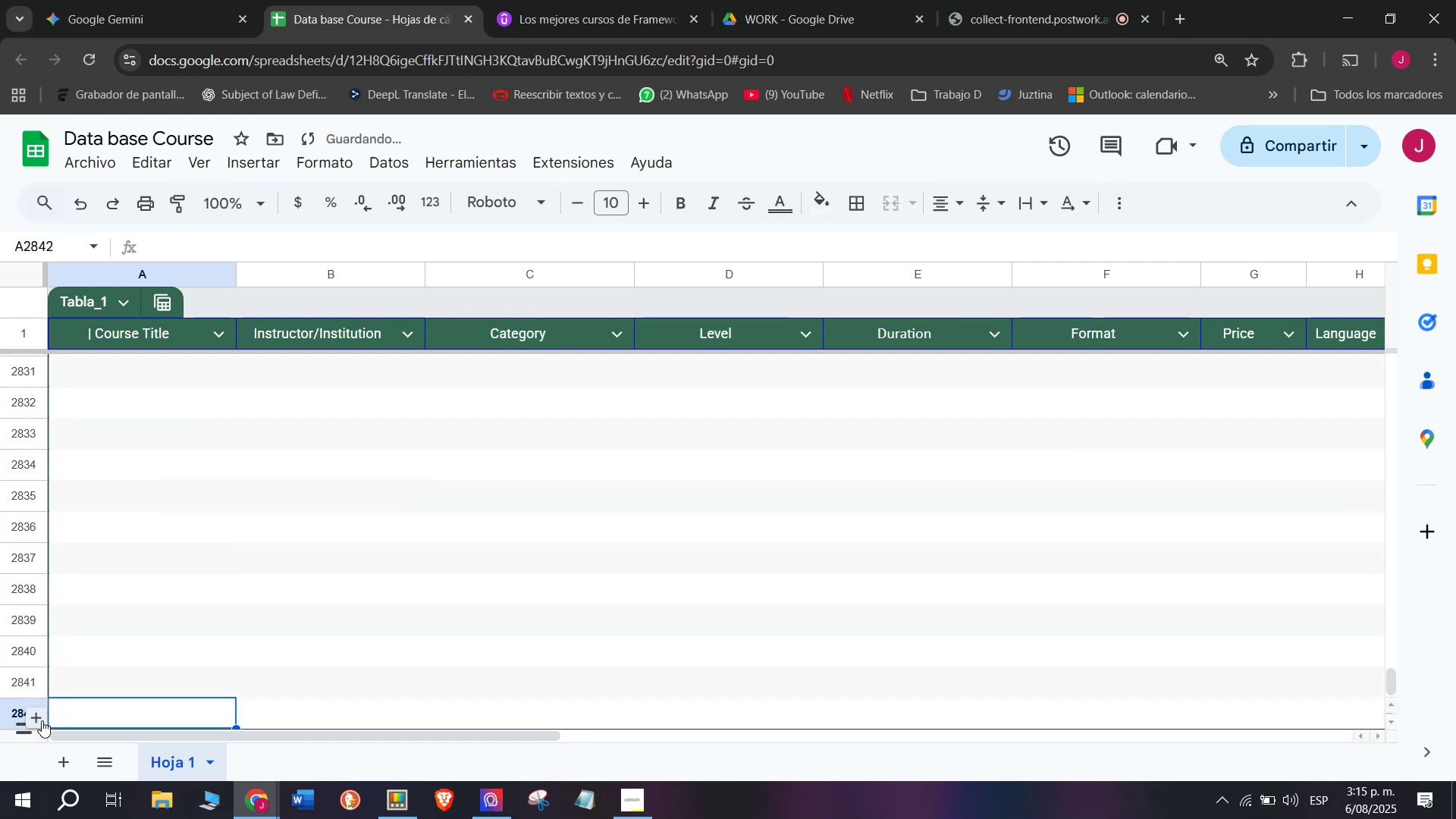 
triple_click([42, 720])
 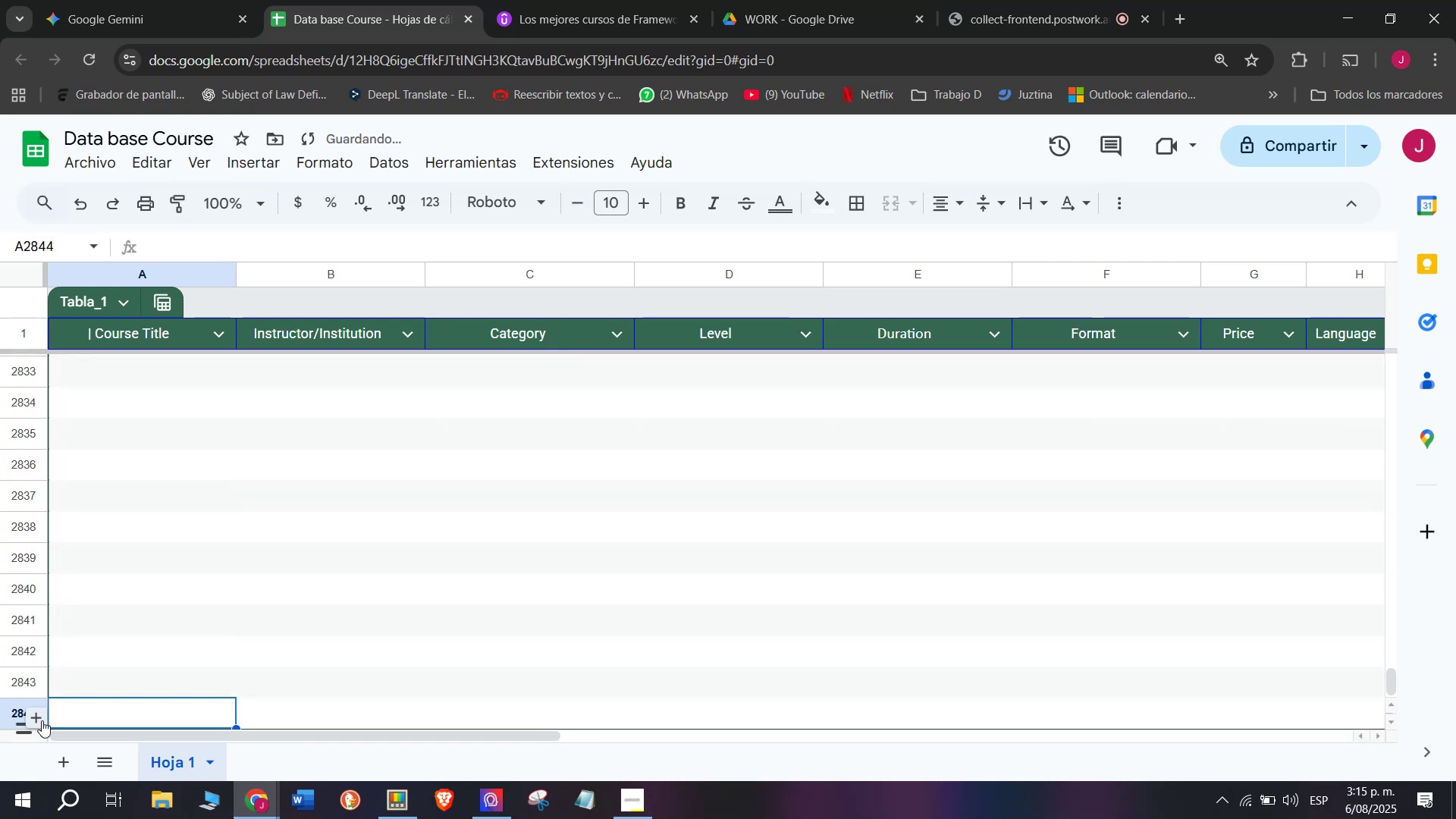 
triple_click([42, 720])
 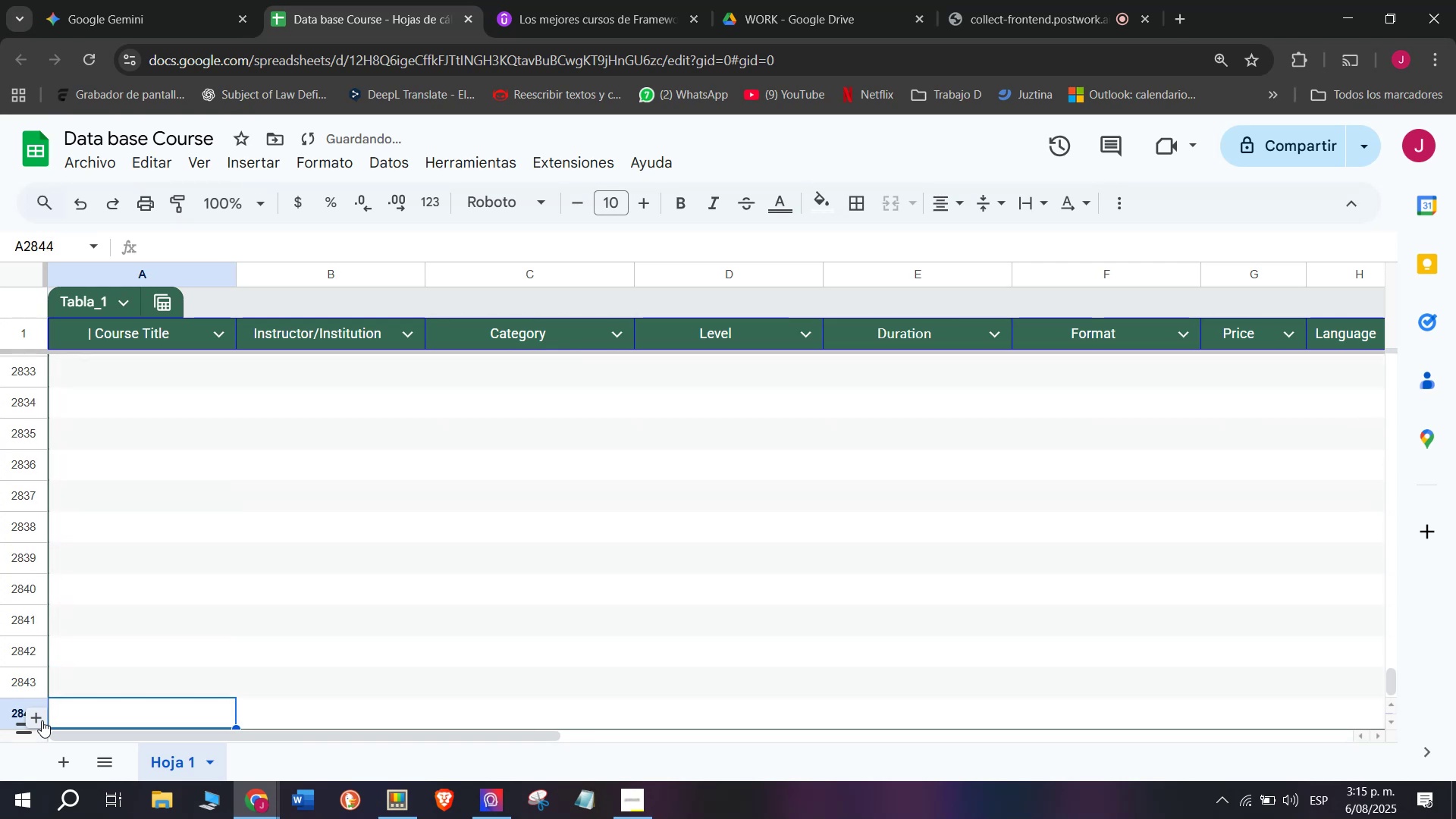 
triple_click([42, 720])
 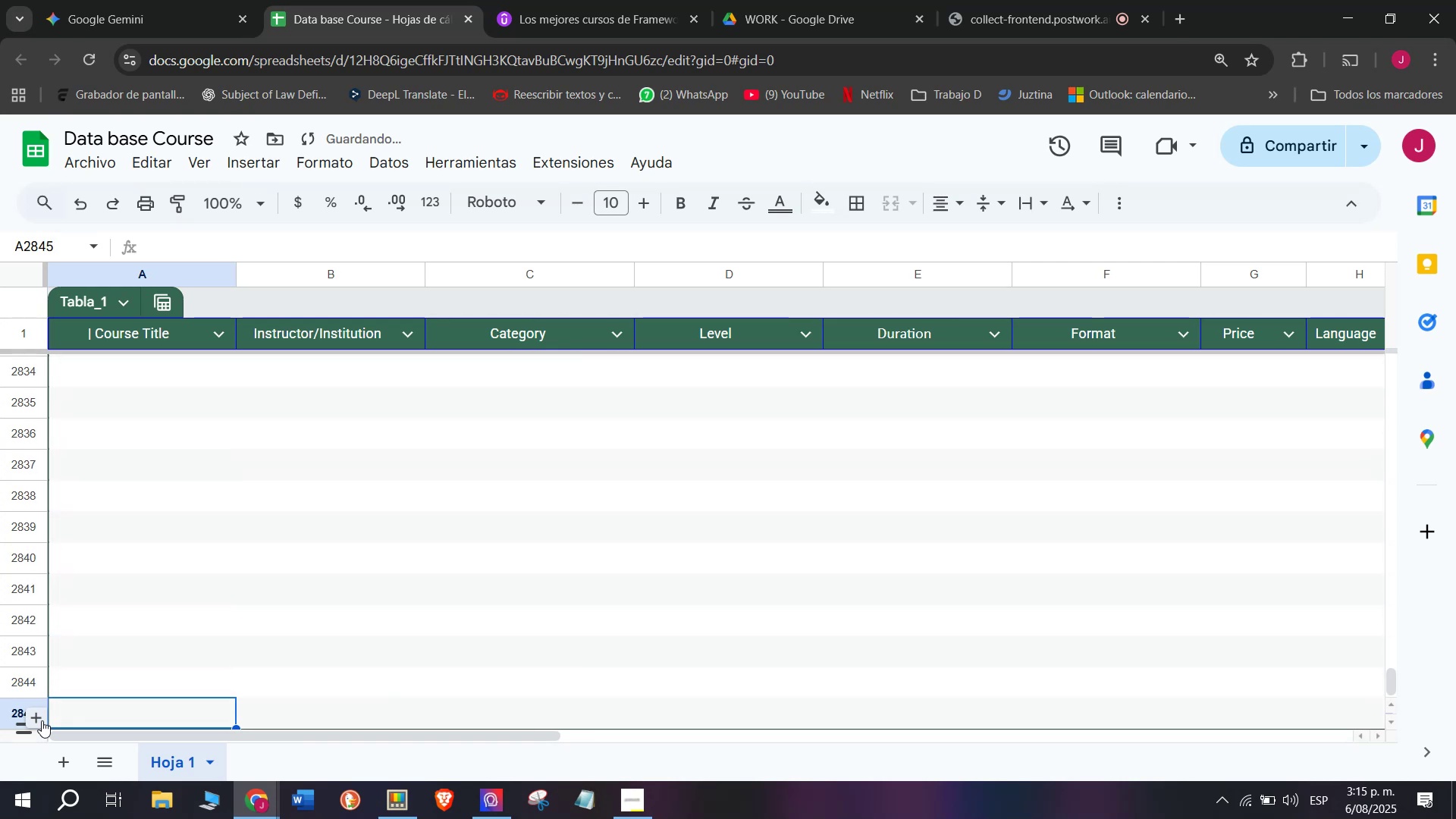 
triple_click([42, 720])
 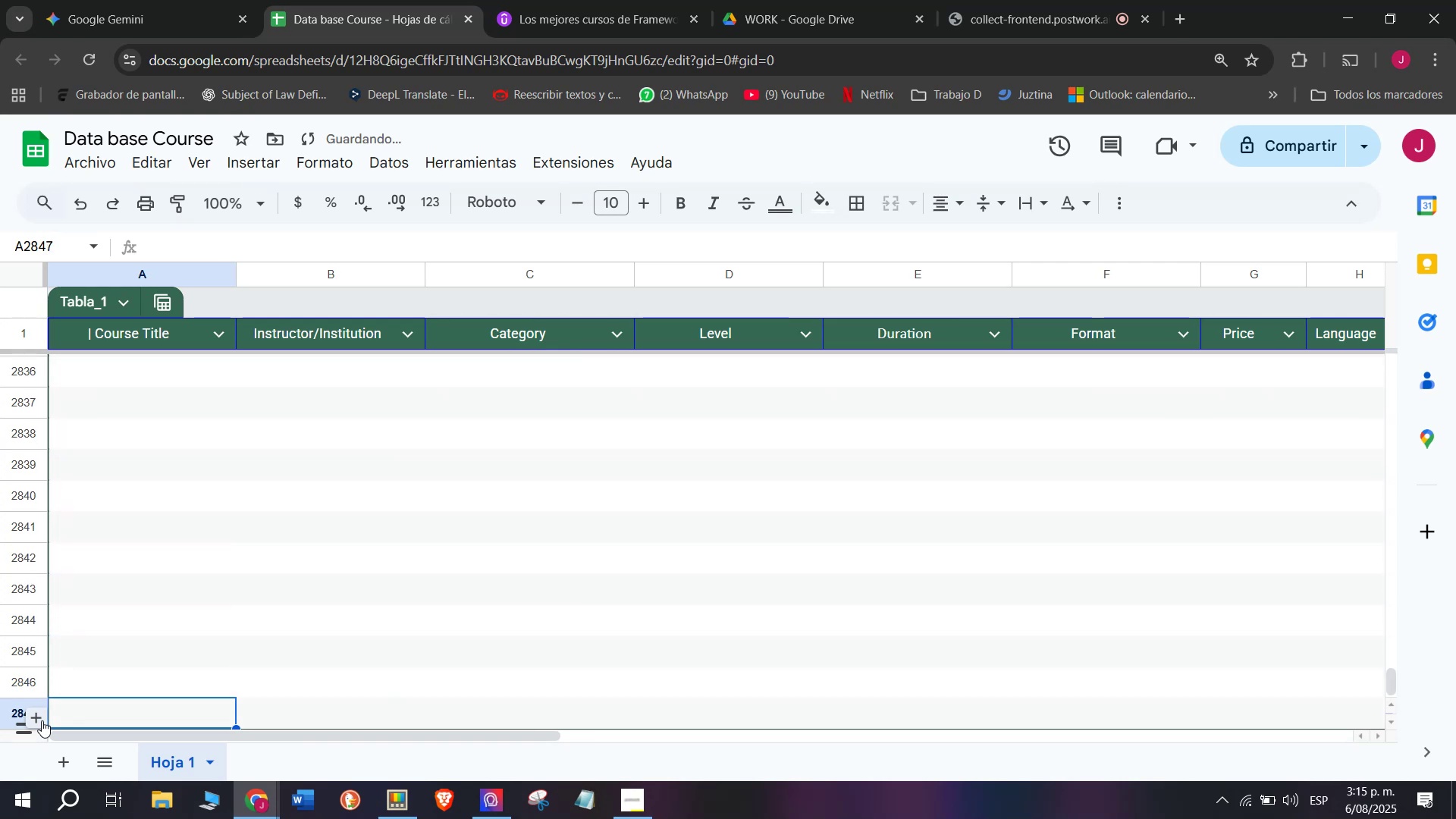 
triple_click([42, 720])
 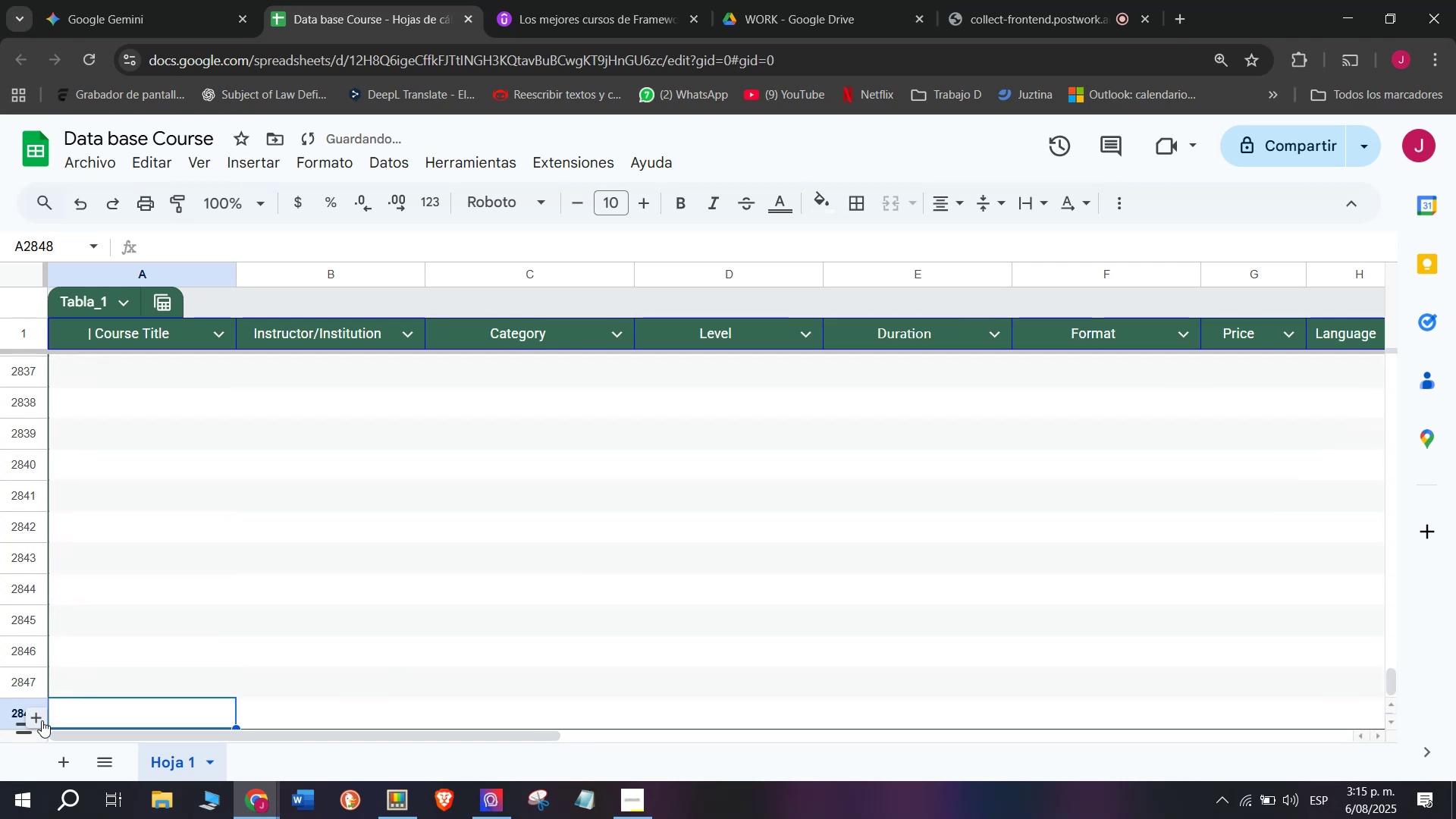 
triple_click([42, 720])
 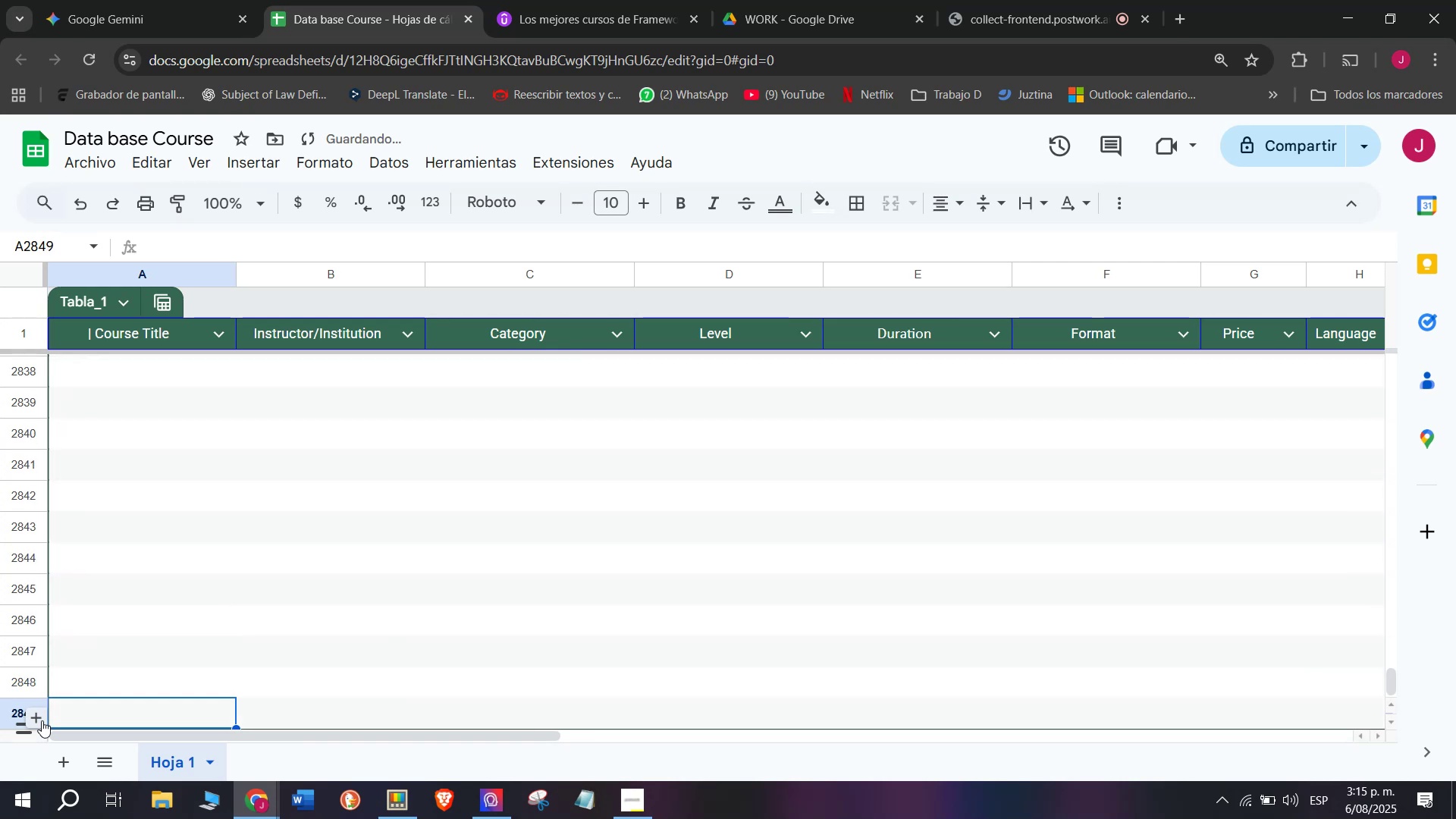 
triple_click([42, 720])
 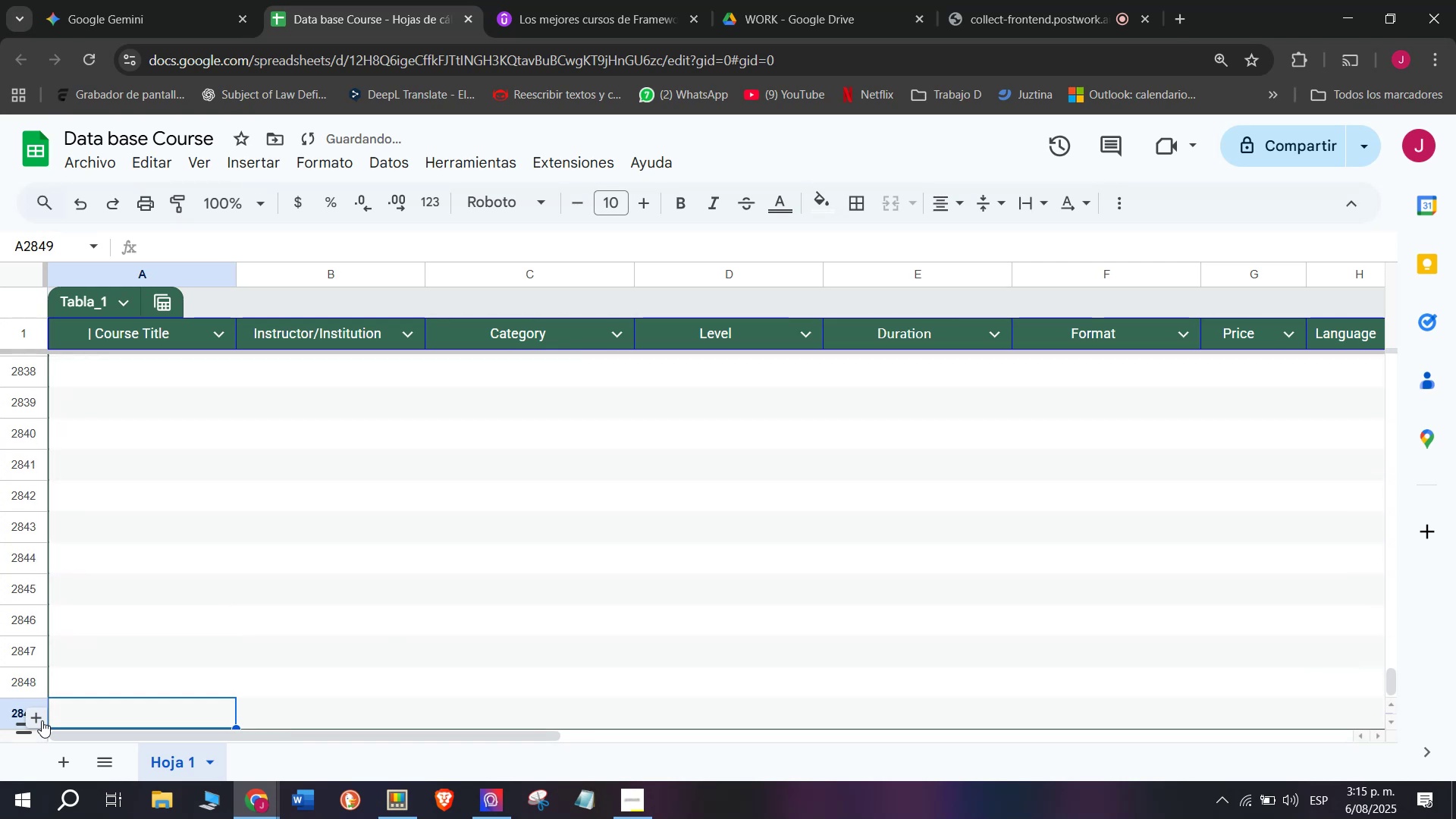 
triple_click([42, 720])
 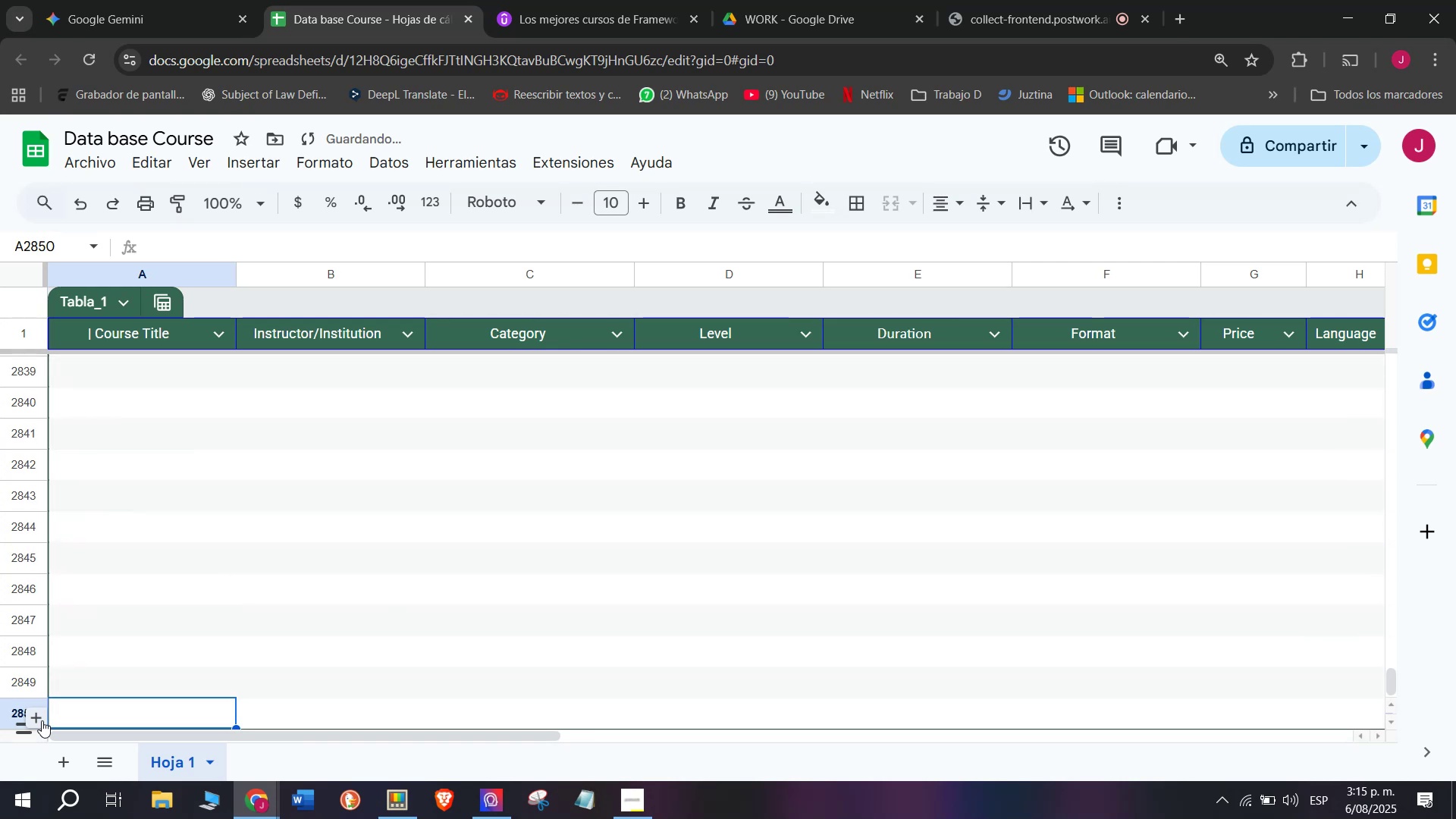 
triple_click([42, 720])
 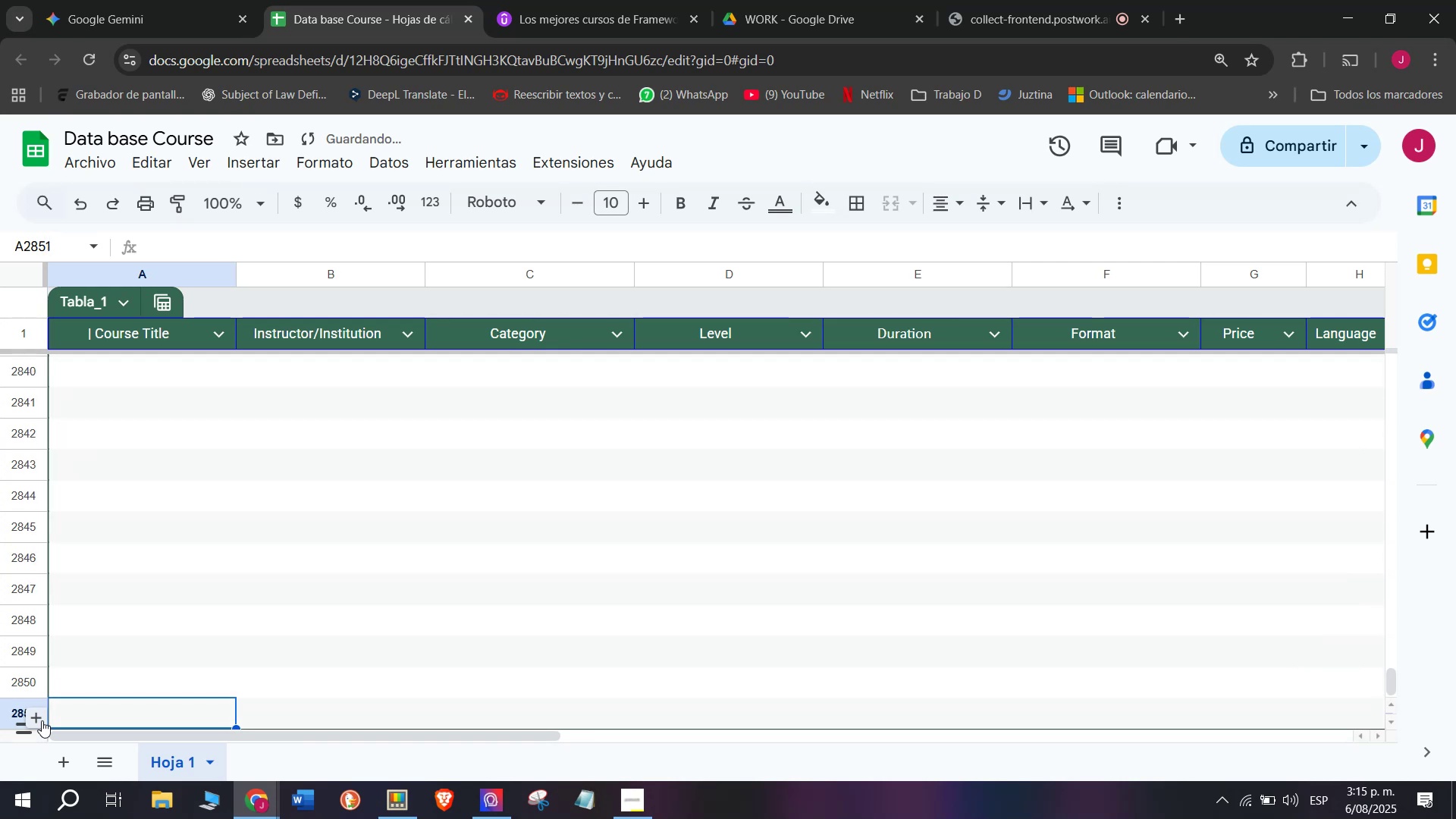 
triple_click([42, 720])
 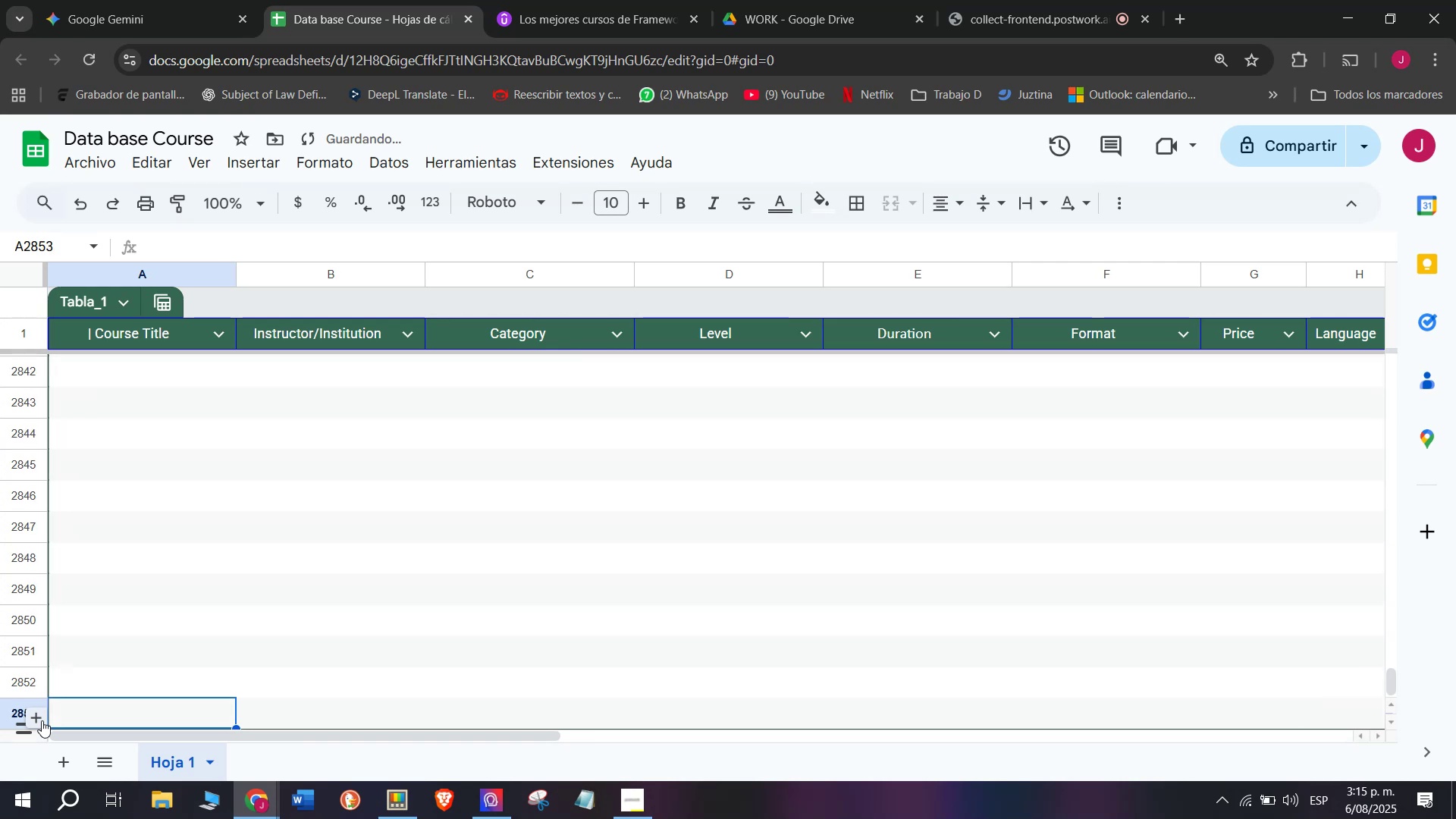 
triple_click([42, 720])
 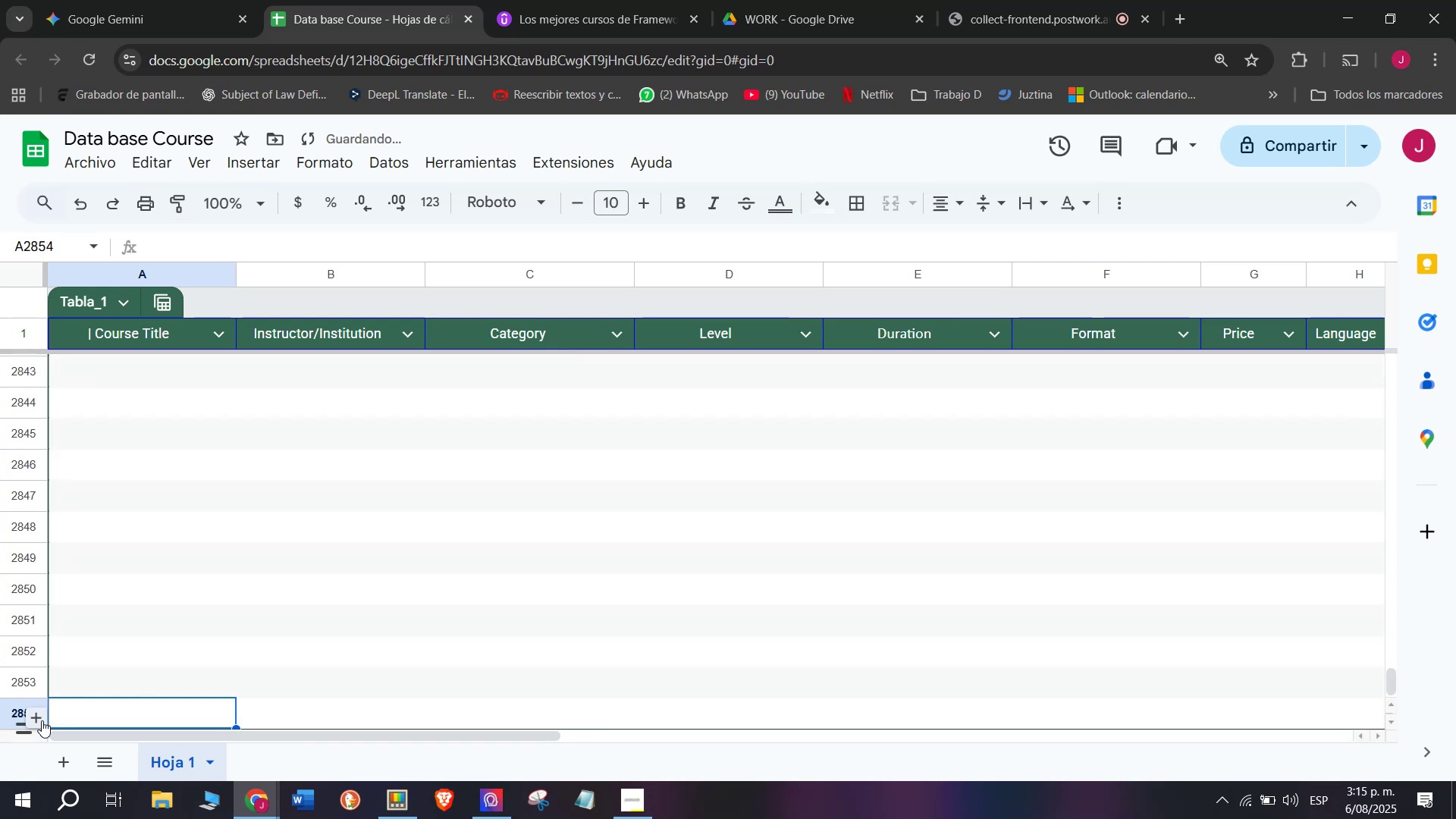 
triple_click([42, 720])
 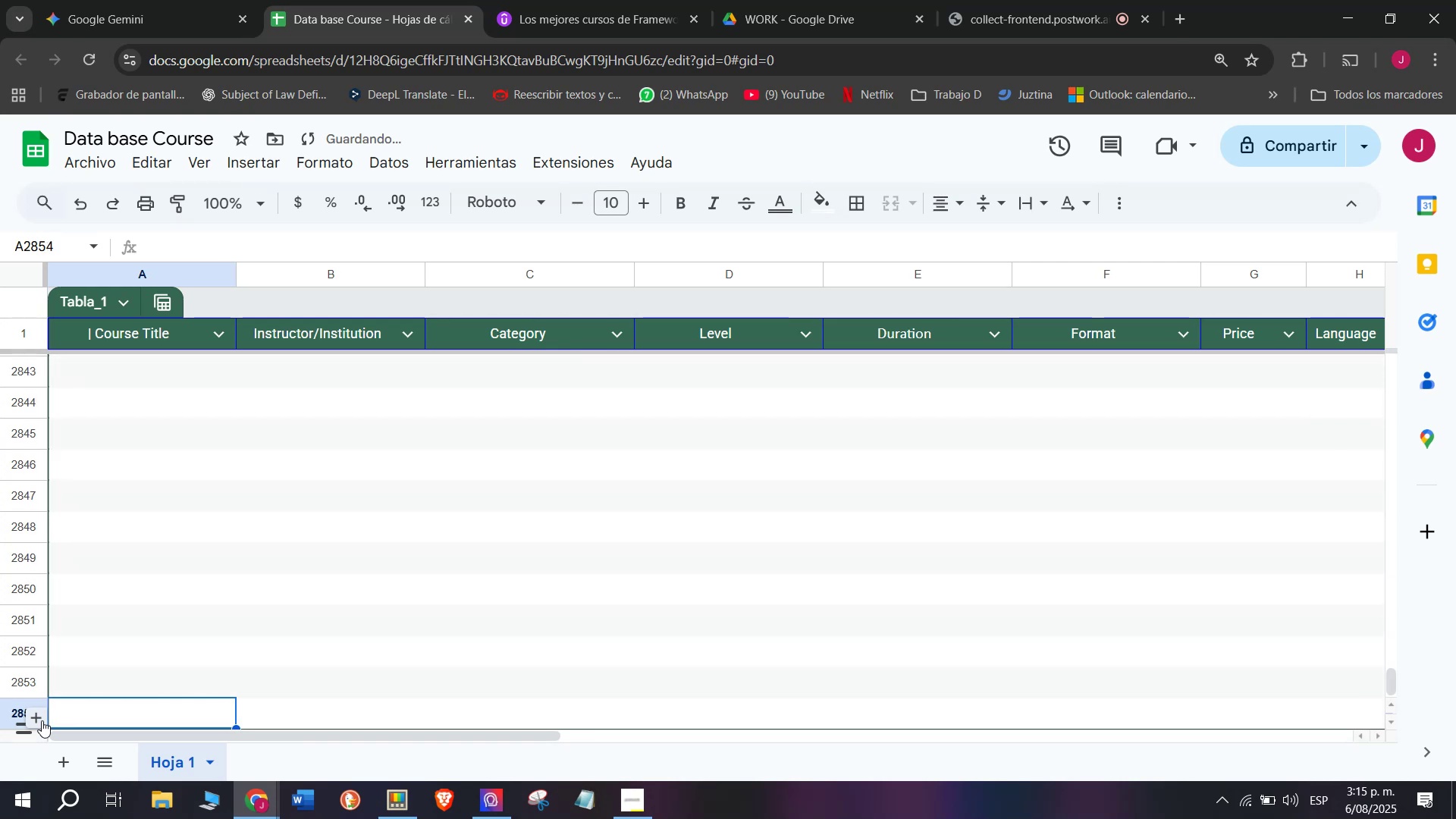 
triple_click([42, 720])
 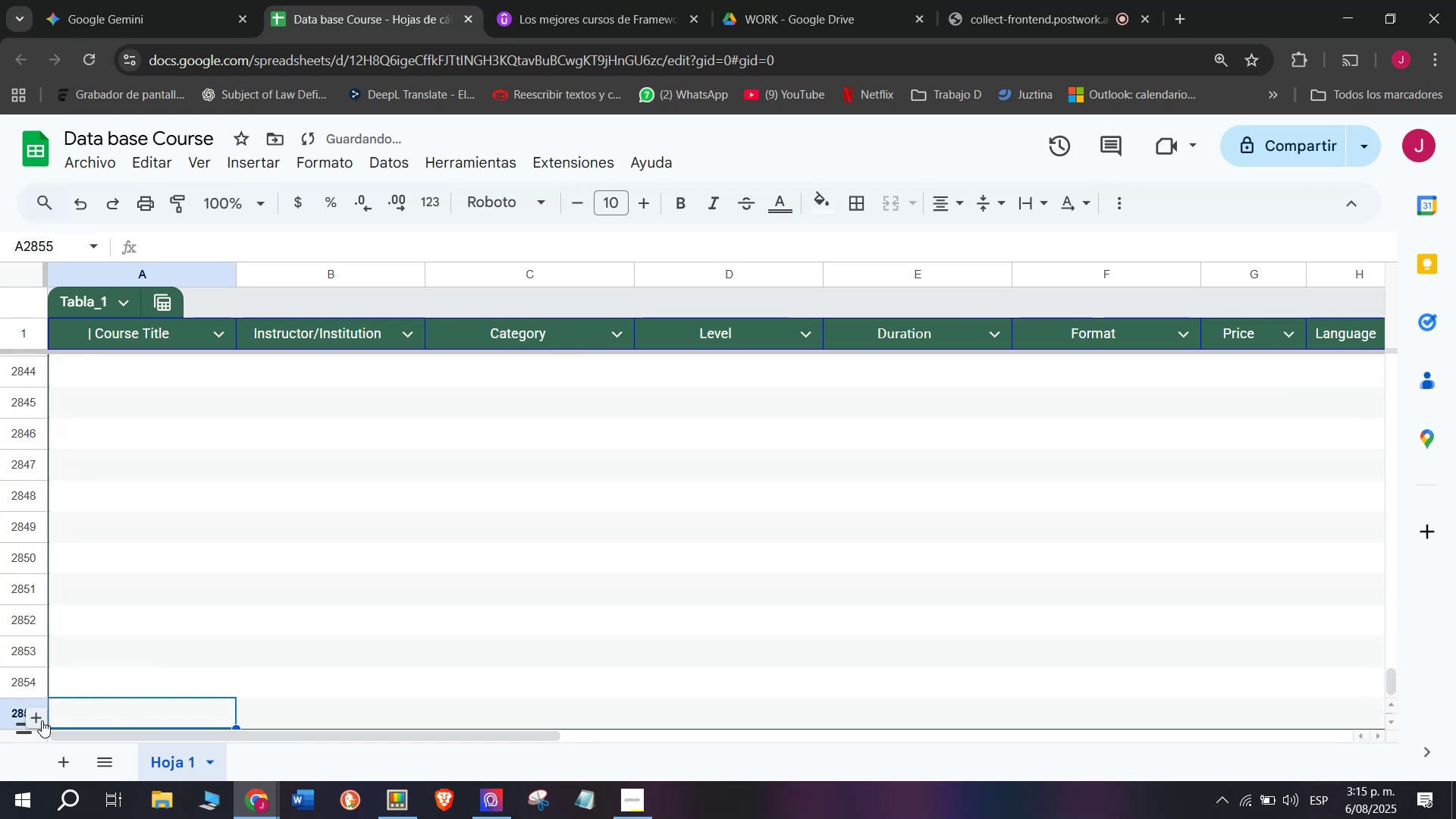 
triple_click([42, 720])
 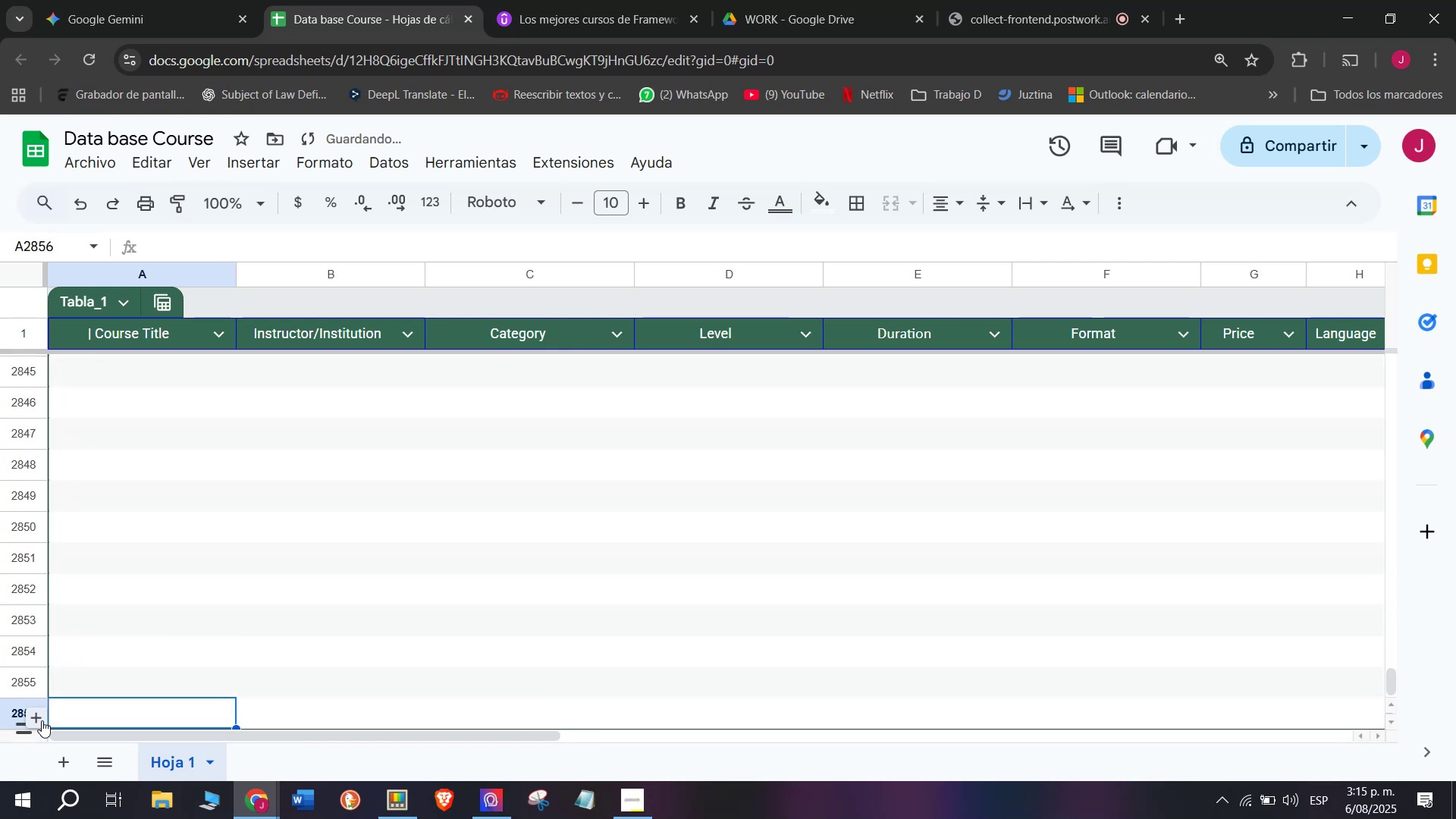 
triple_click([42, 720])
 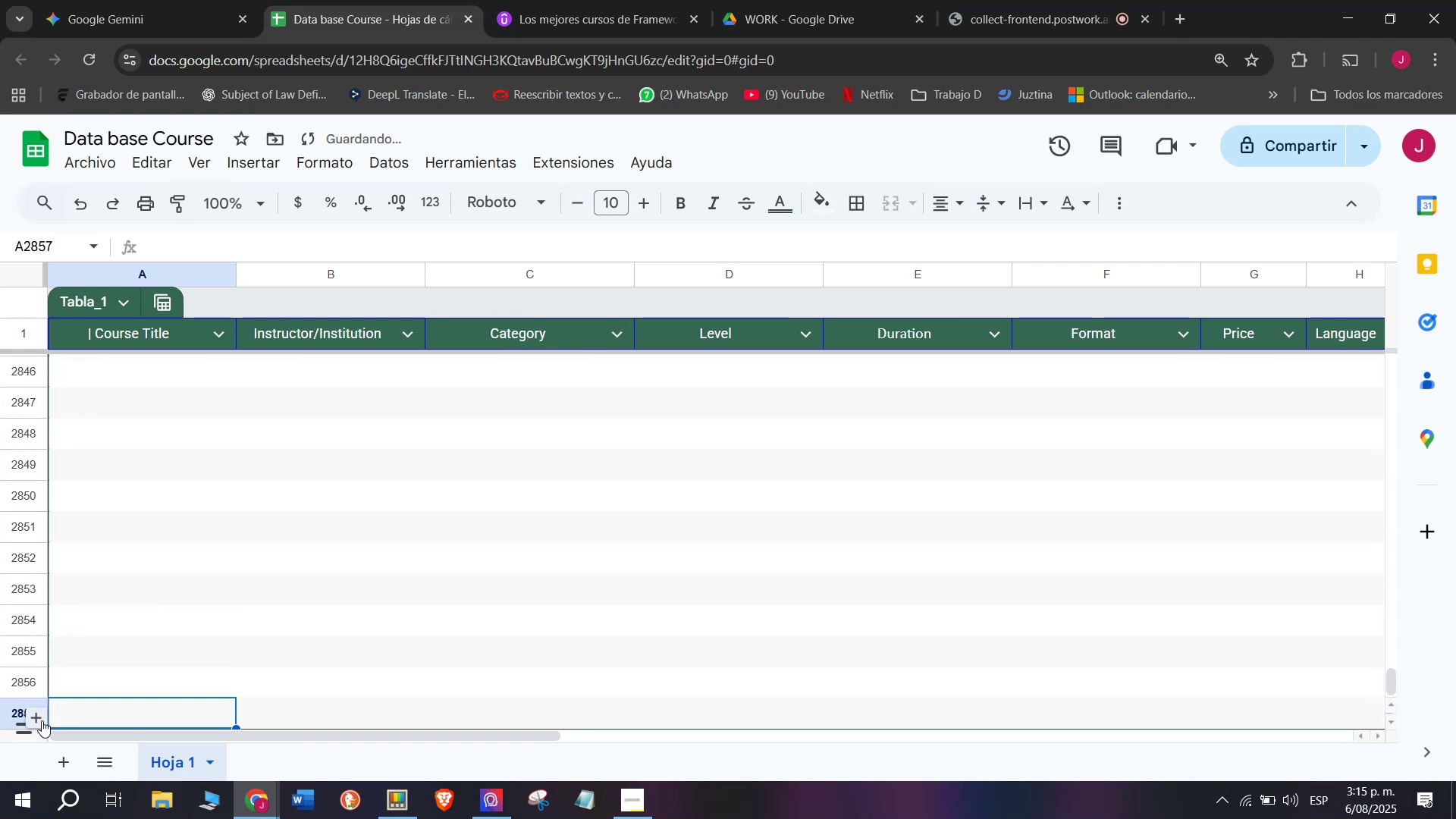 
triple_click([42, 720])
 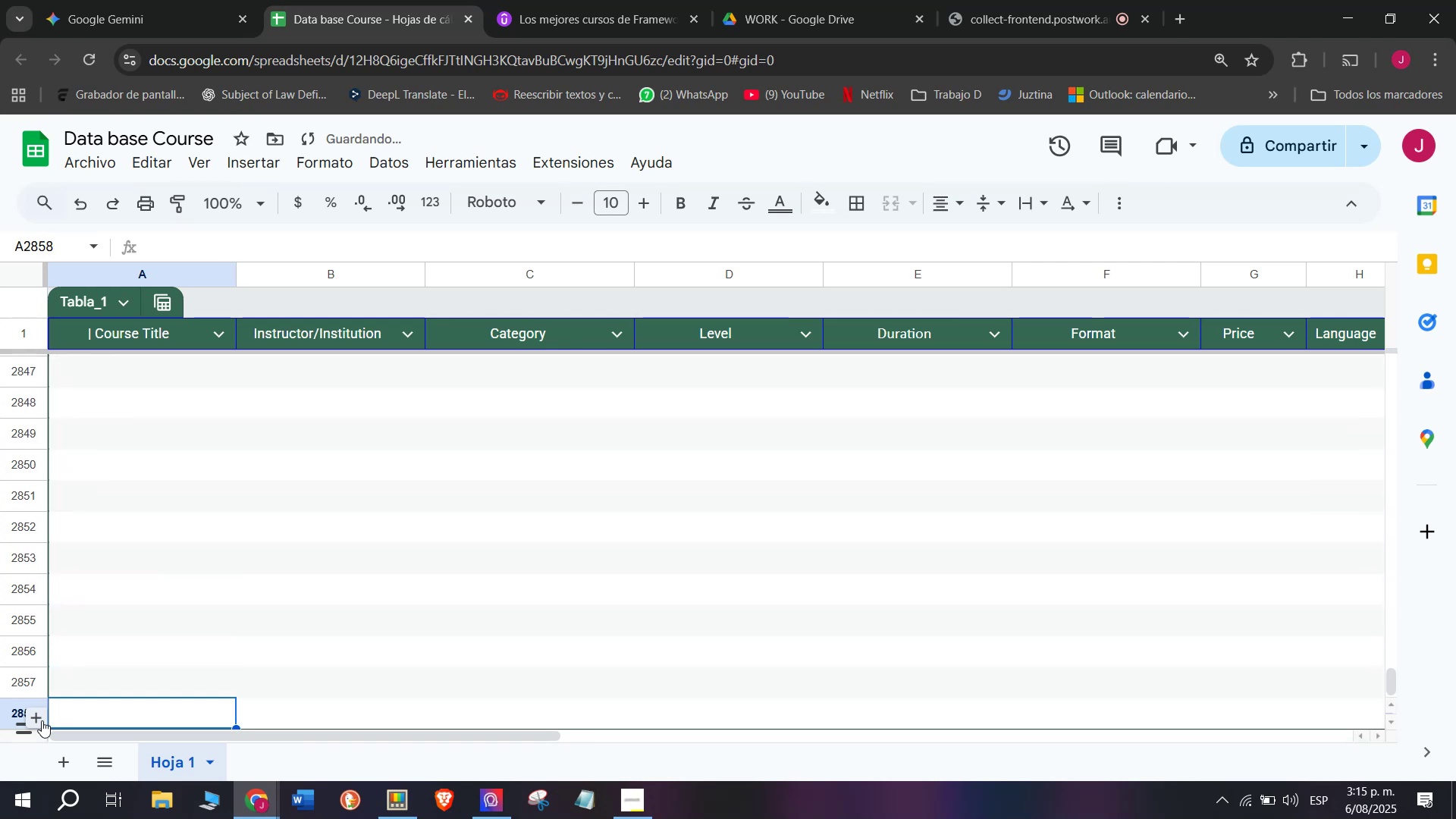 
triple_click([42, 720])
 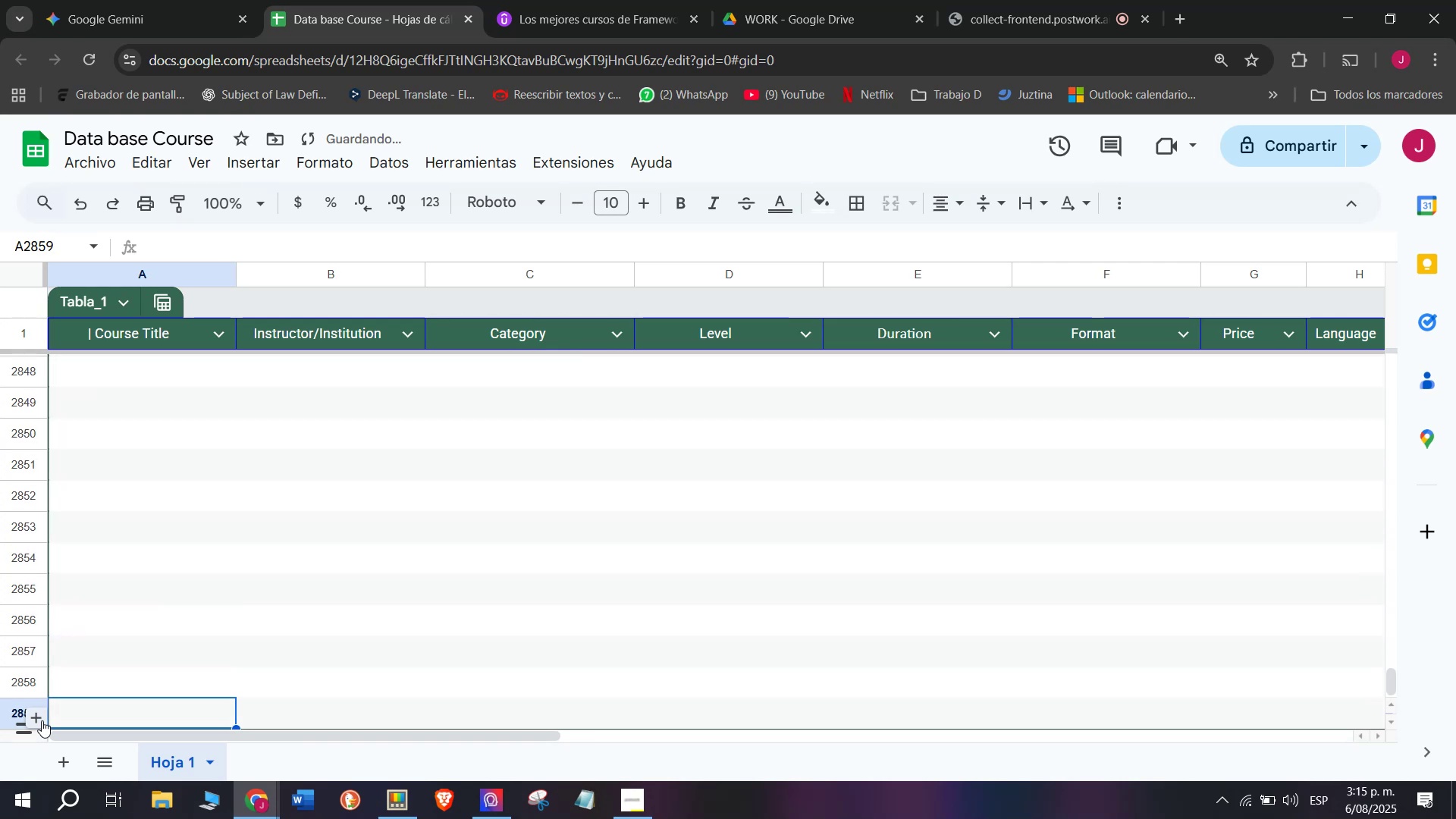 
triple_click([42, 720])
 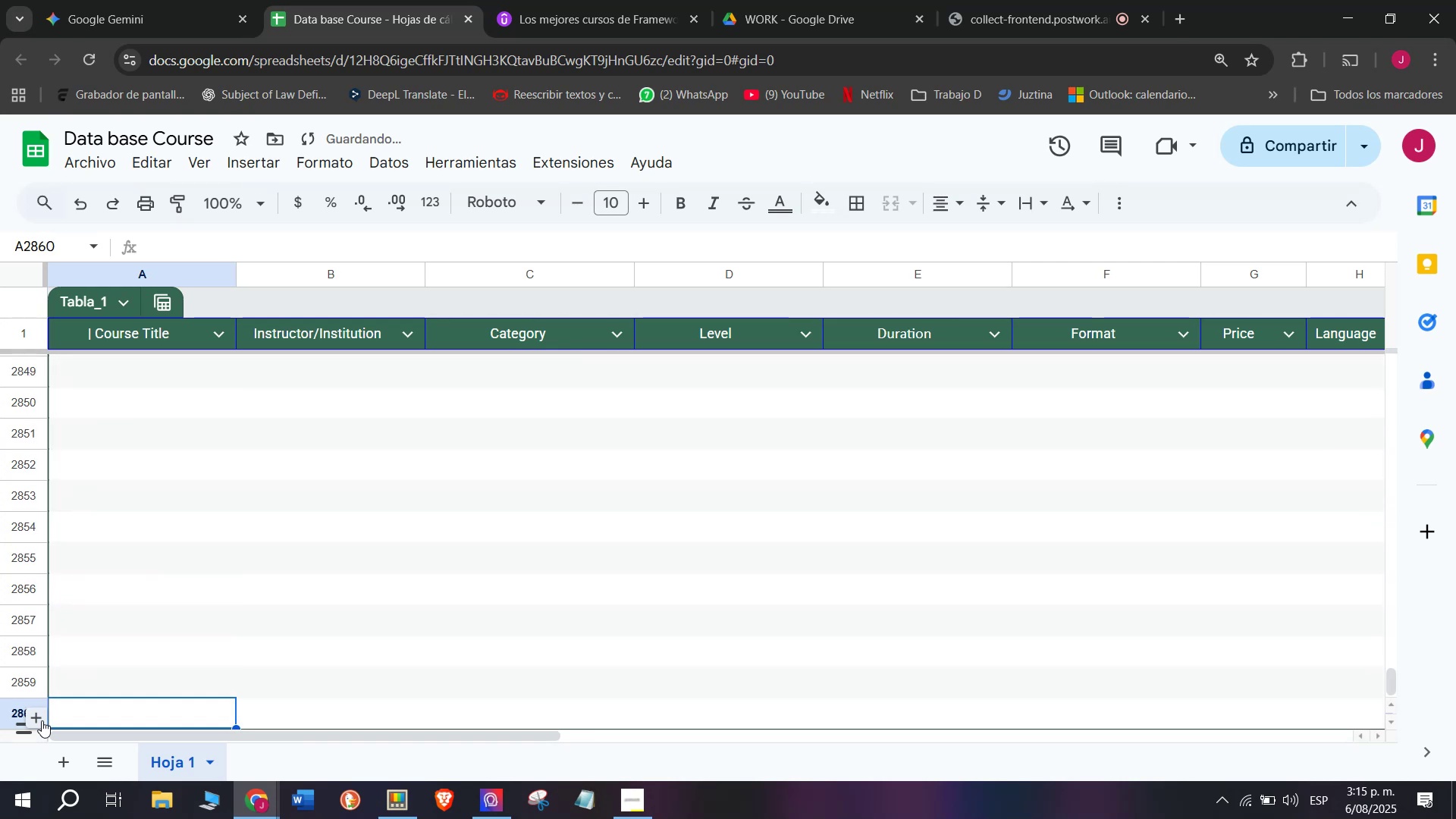 
triple_click([42, 720])
 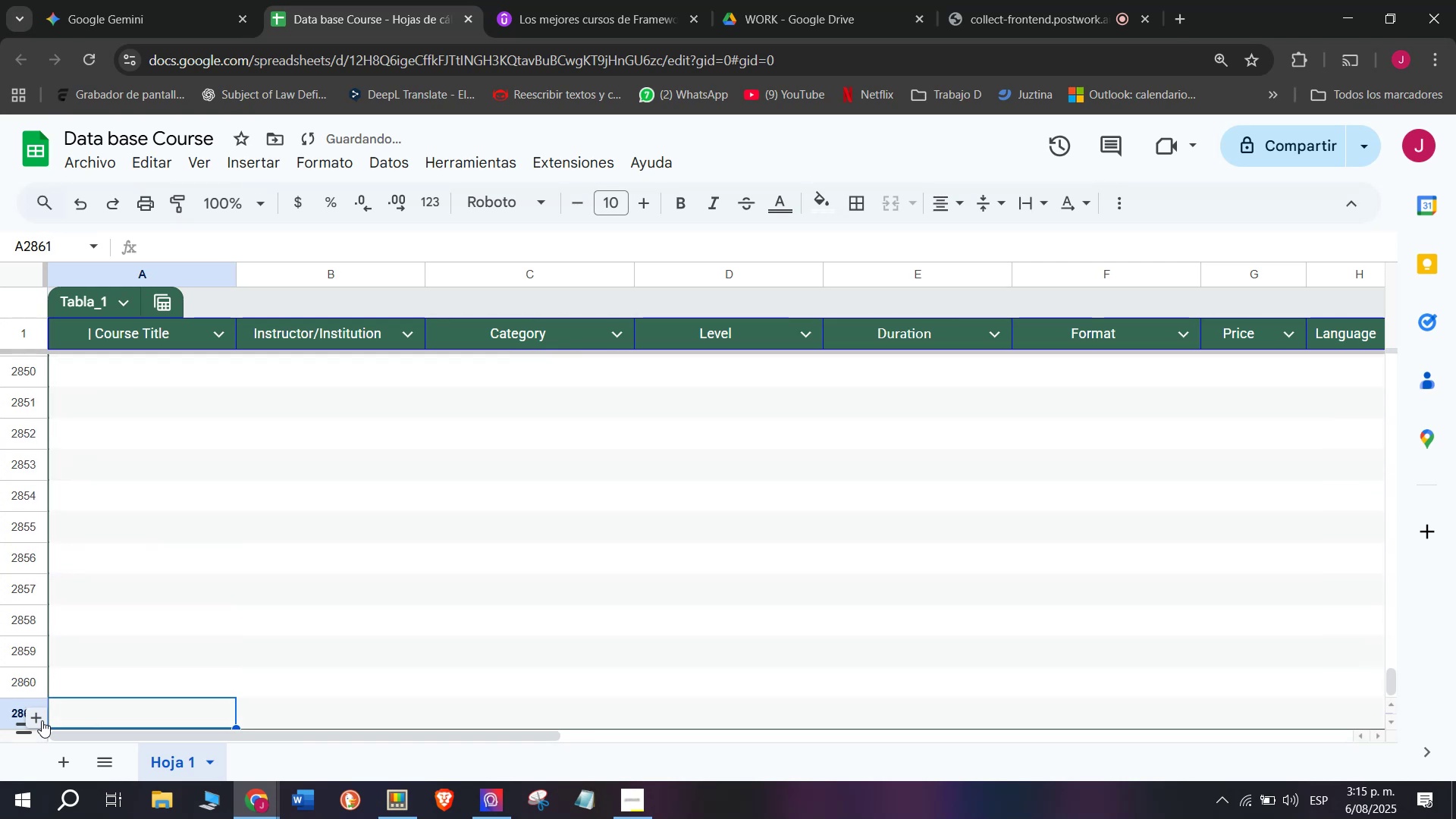 
triple_click([42, 720])
 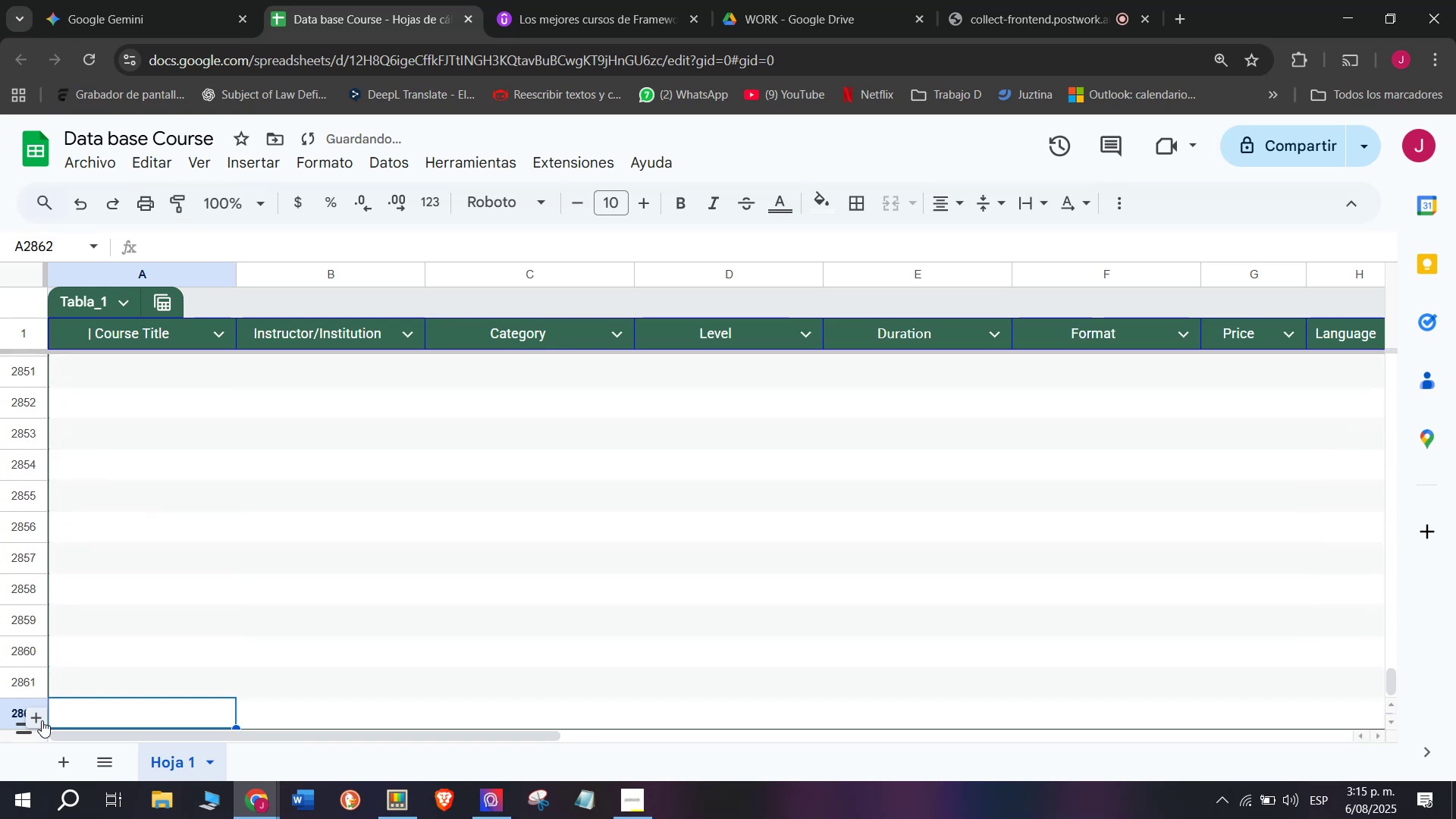 
triple_click([42, 720])
 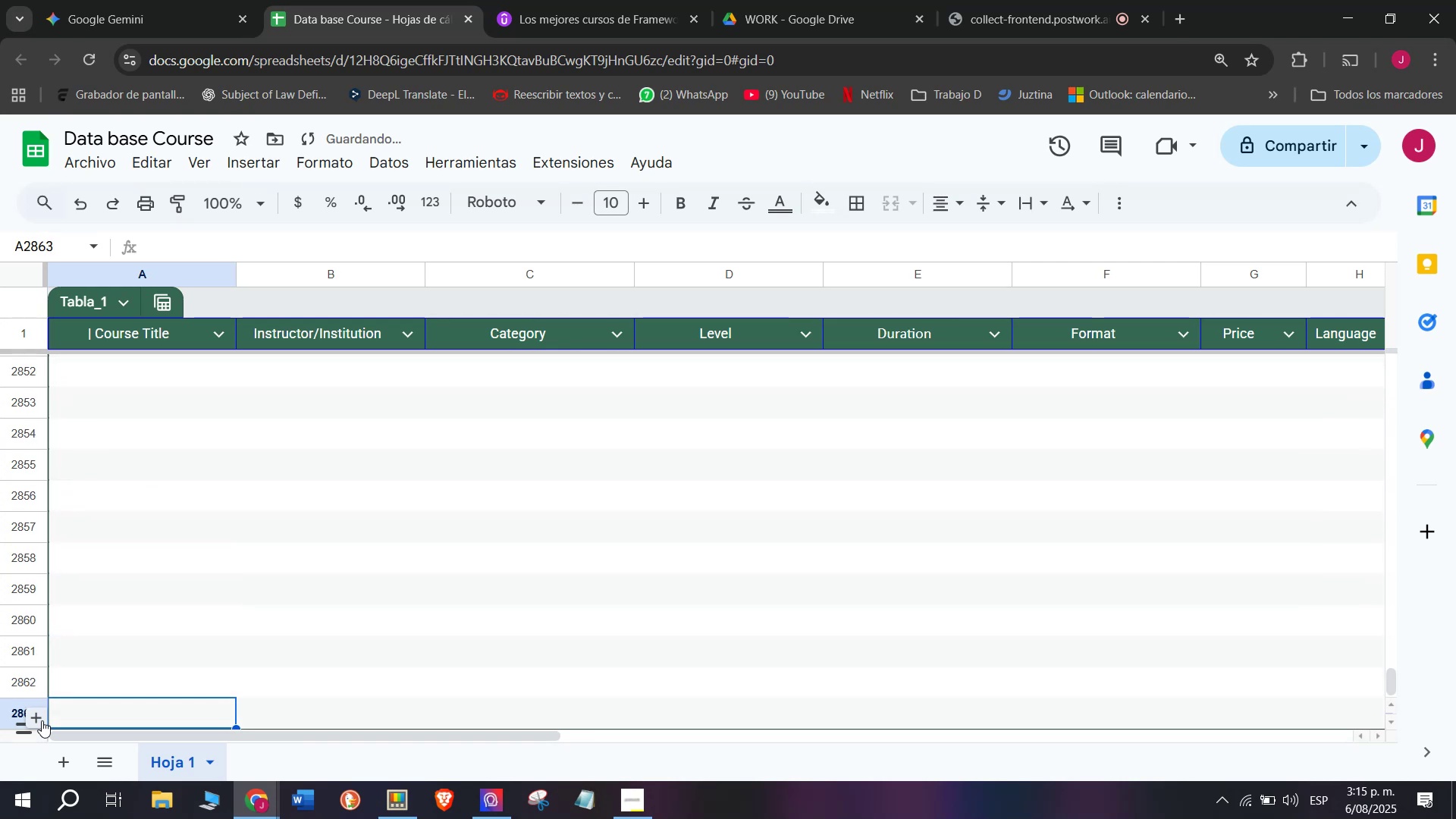 
triple_click([42, 720])
 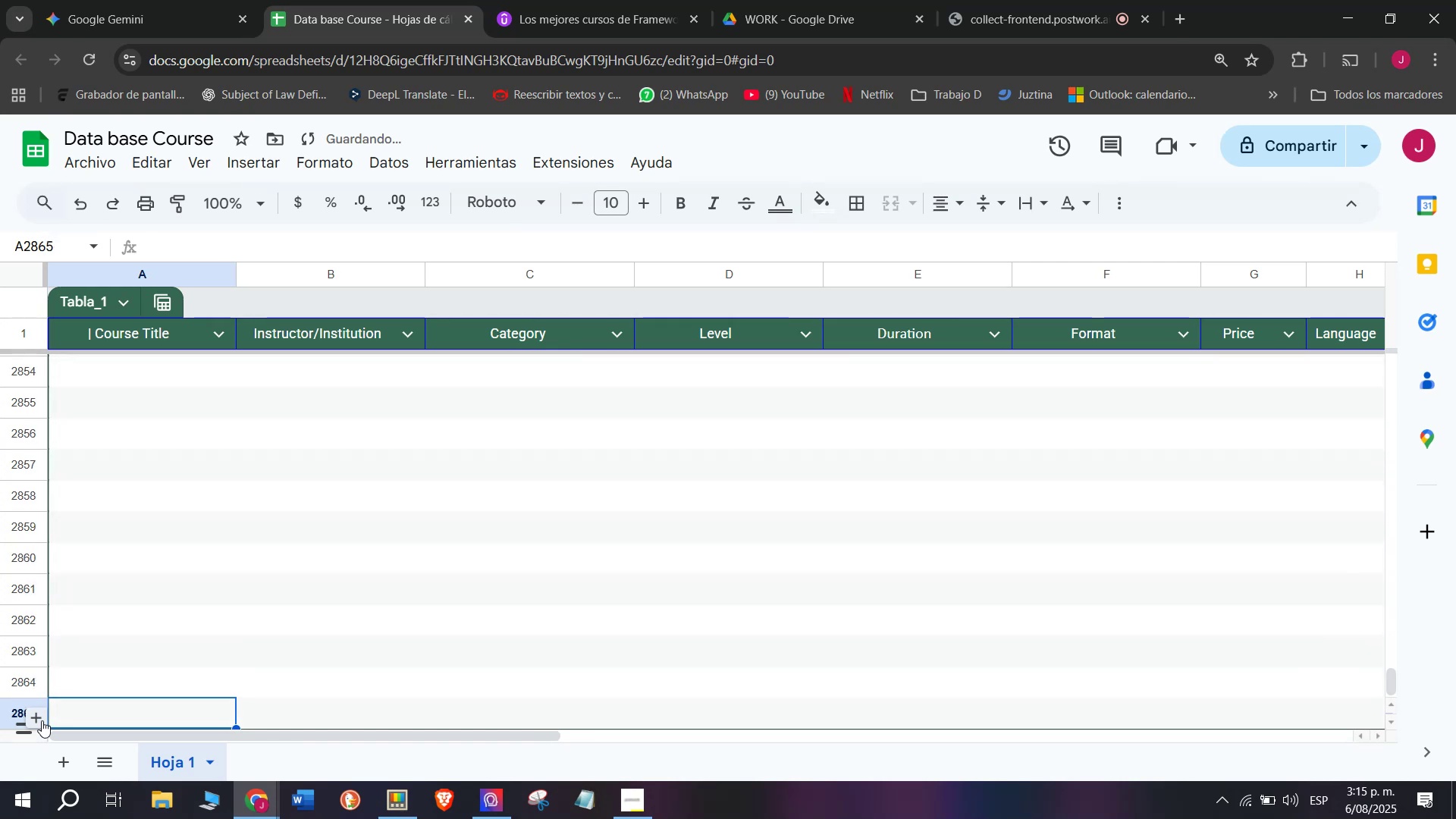 
triple_click([42, 720])
 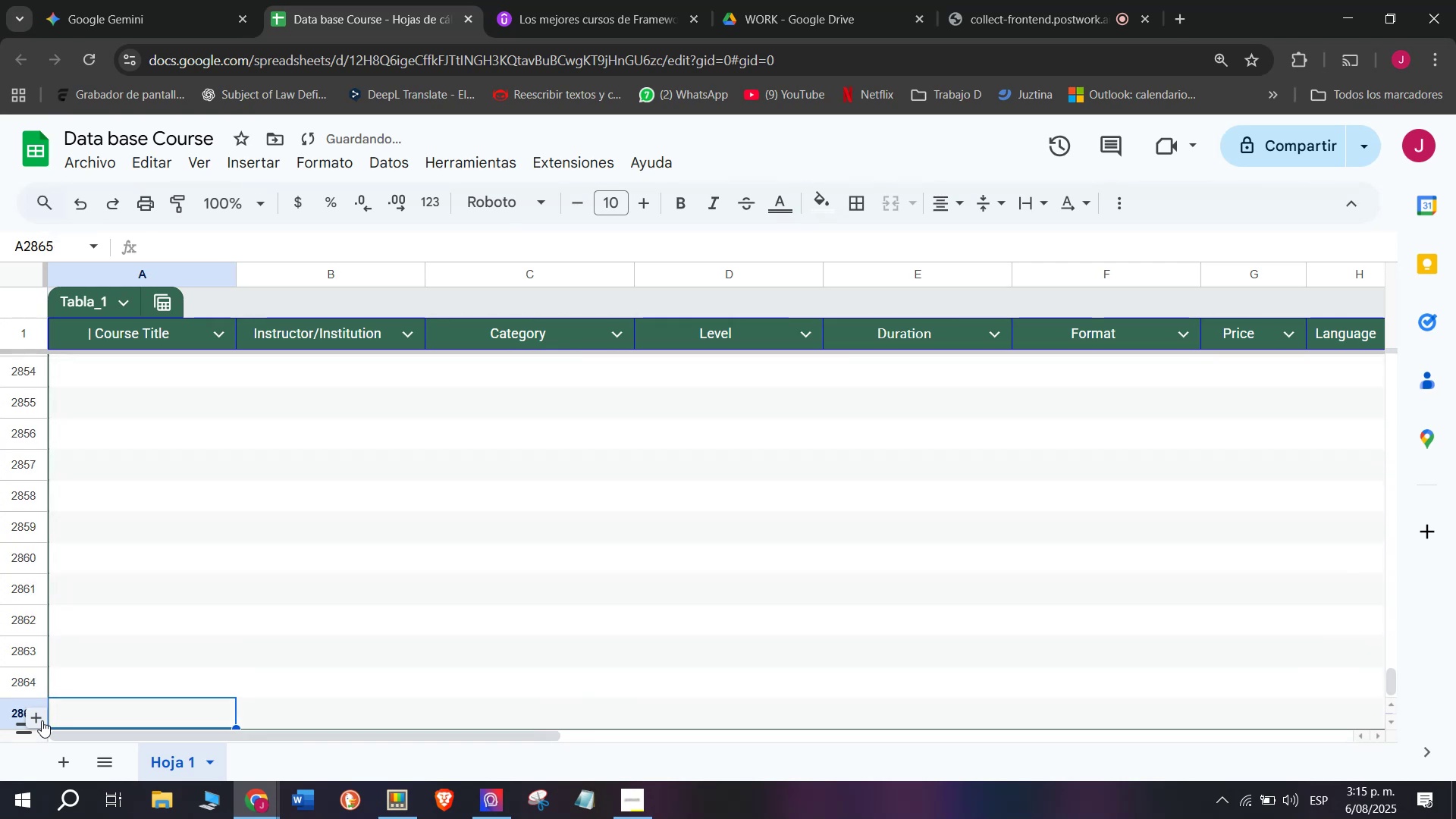 
triple_click([42, 720])
 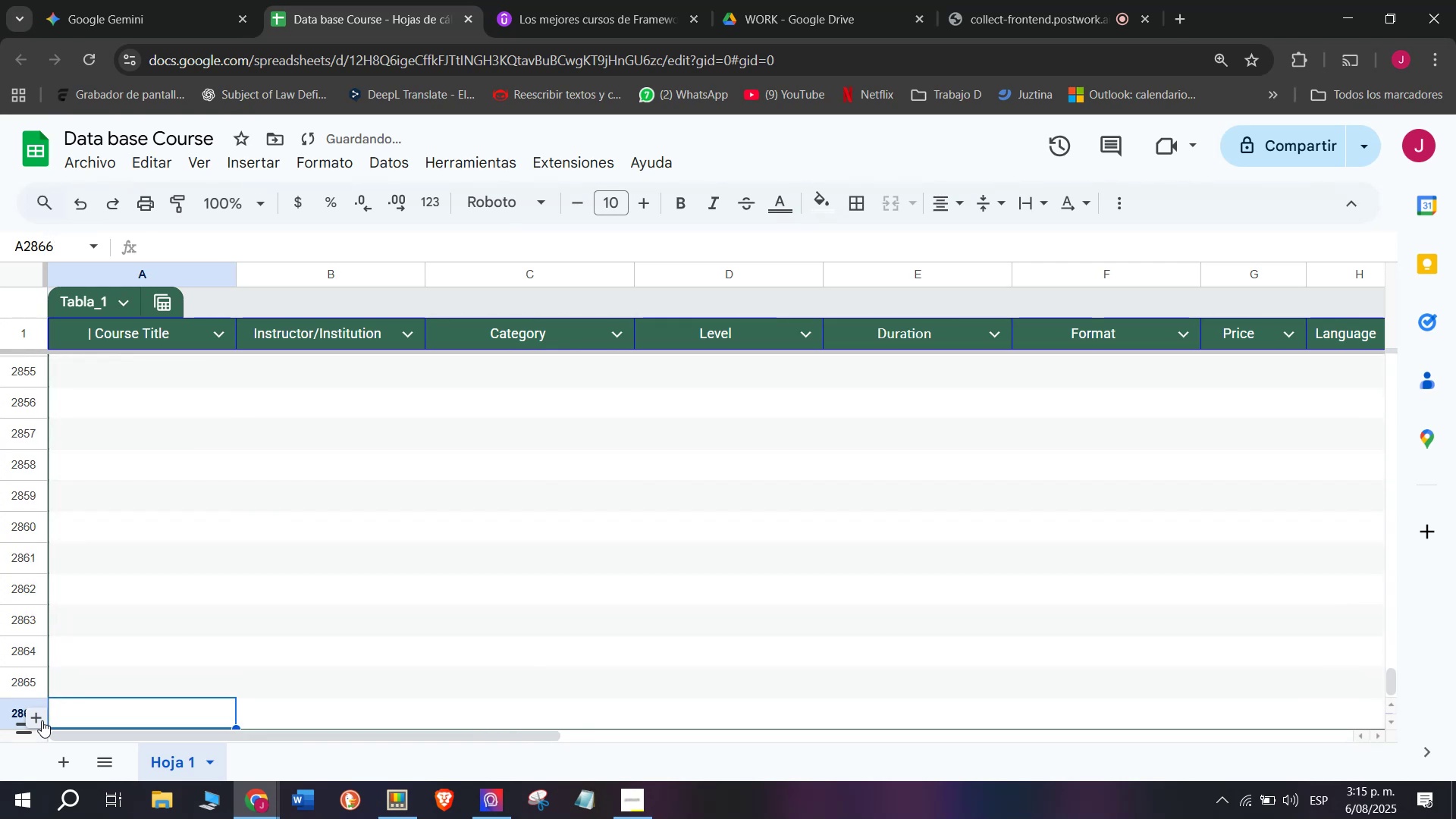 
triple_click([42, 720])
 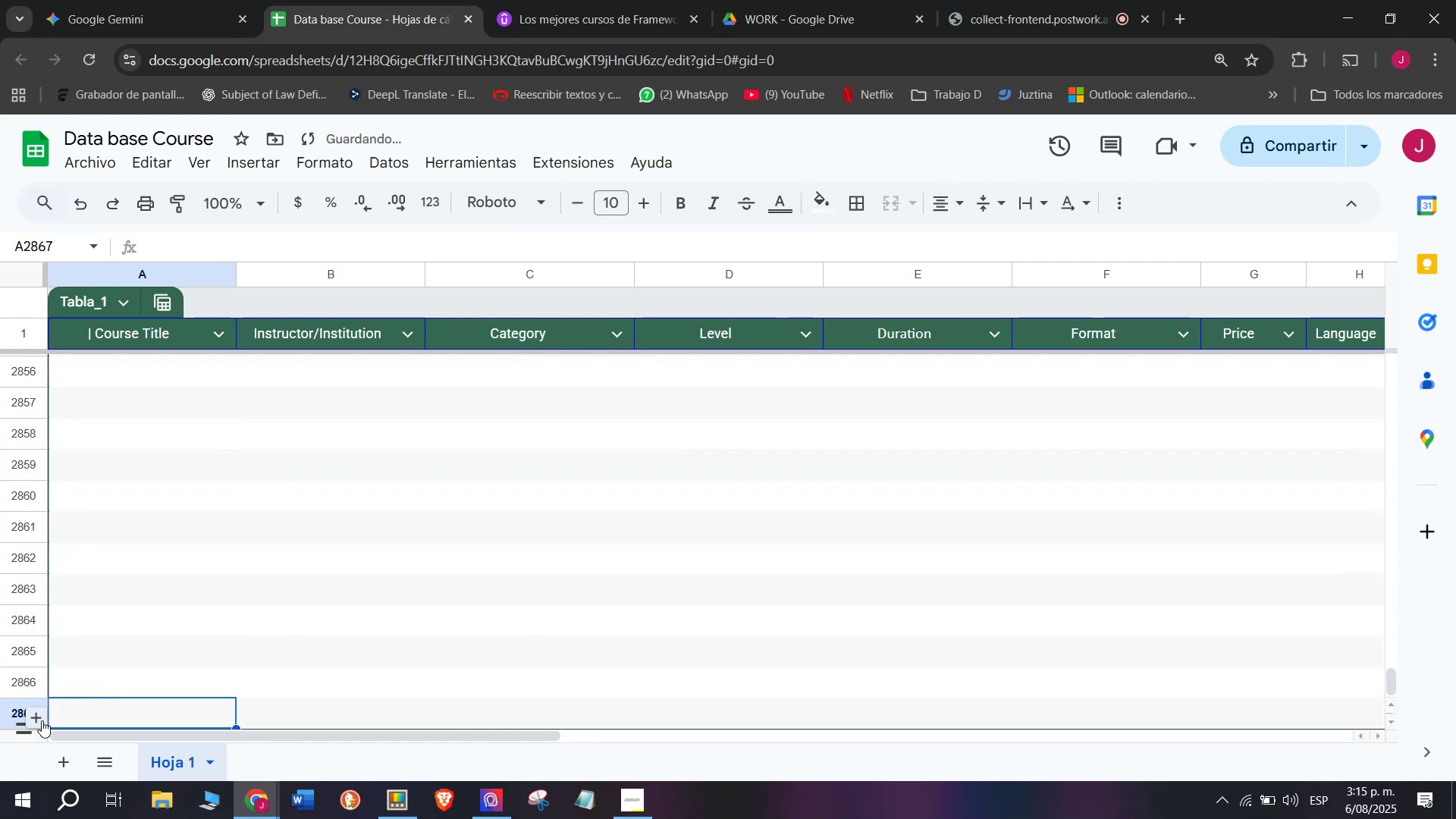 
triple_click([42, 720])
 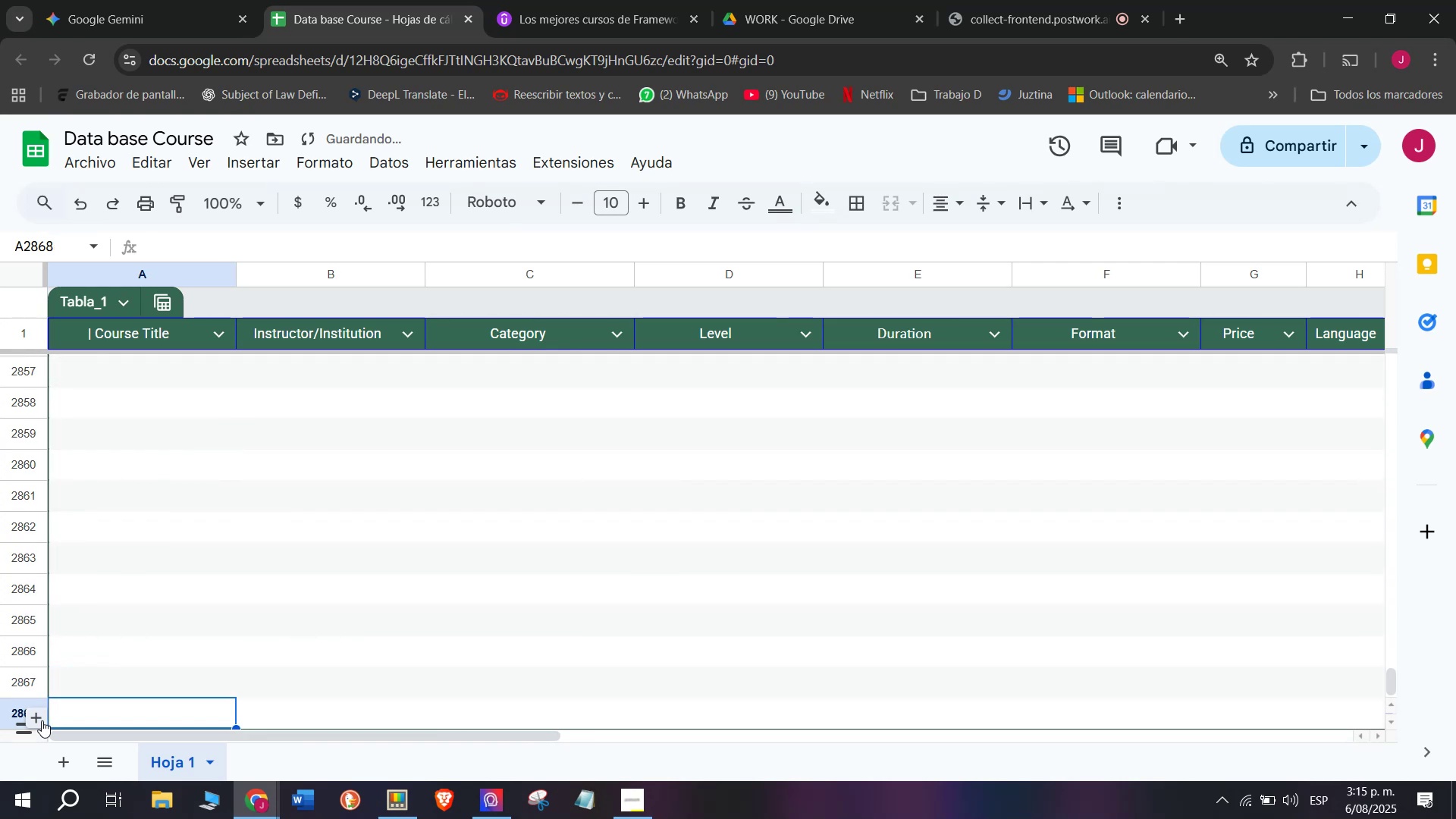 
triple_click([42, 720])
 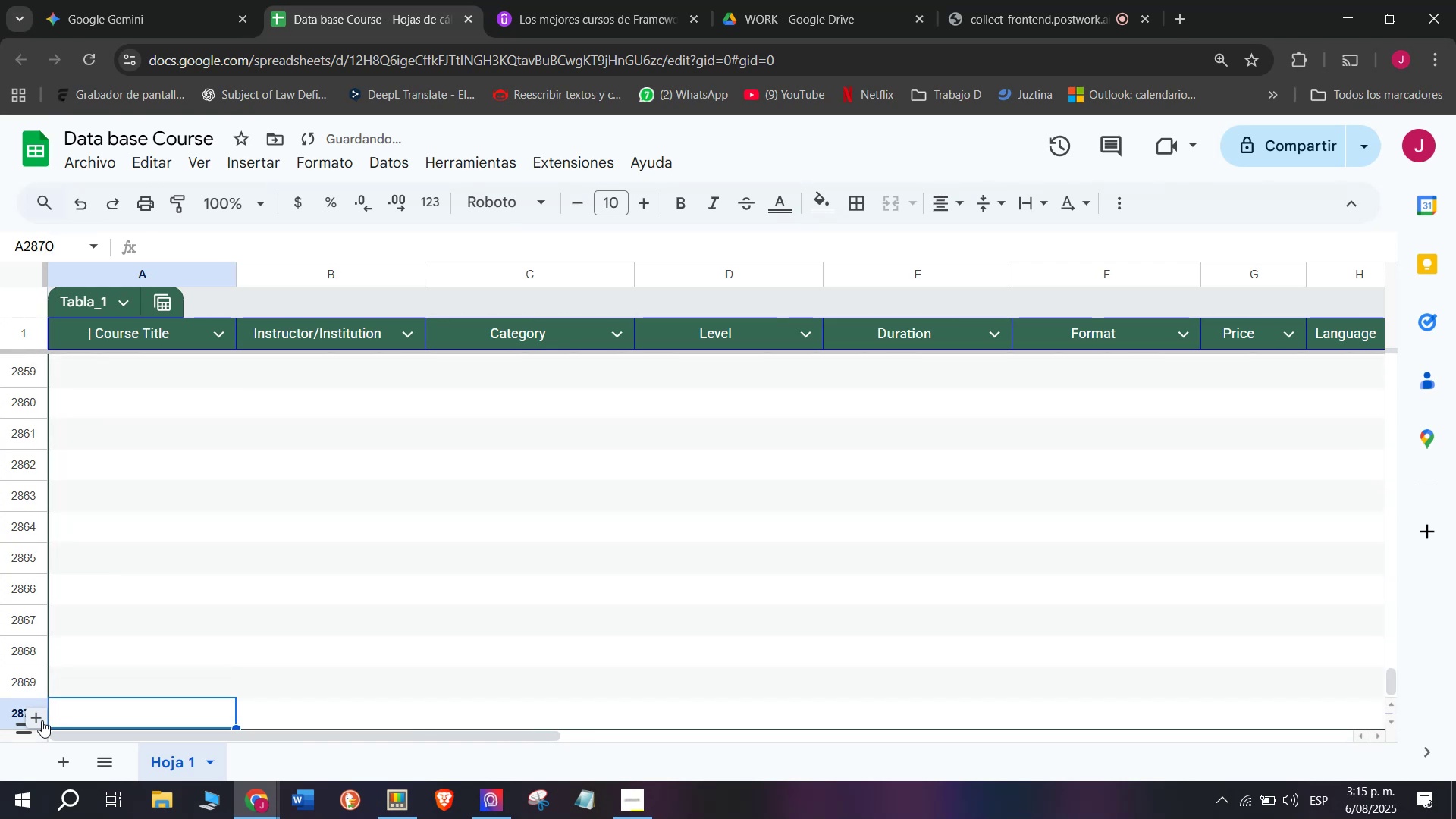 
triple_click([42, 720])
 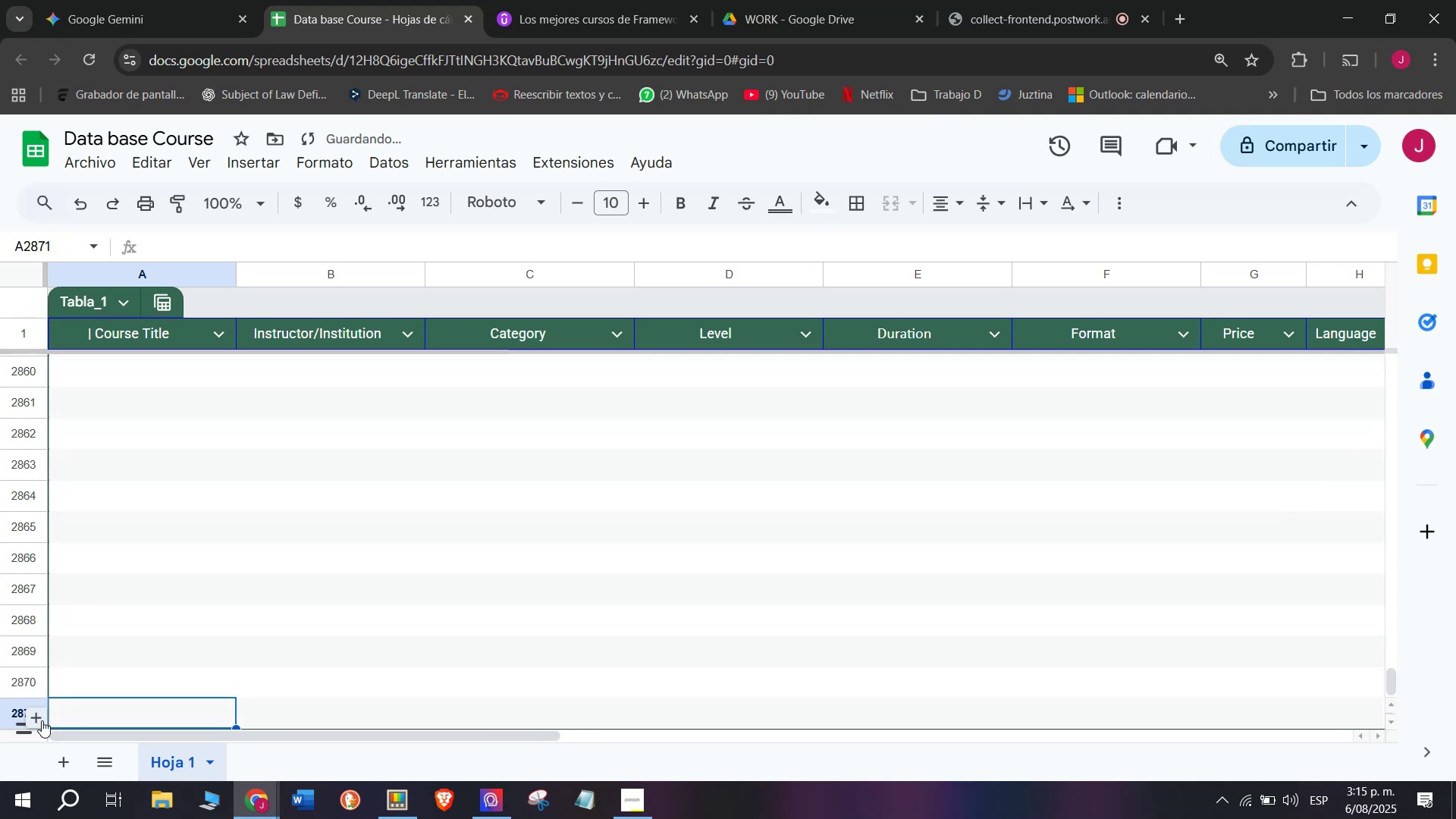 
triple_click([42, 720])
 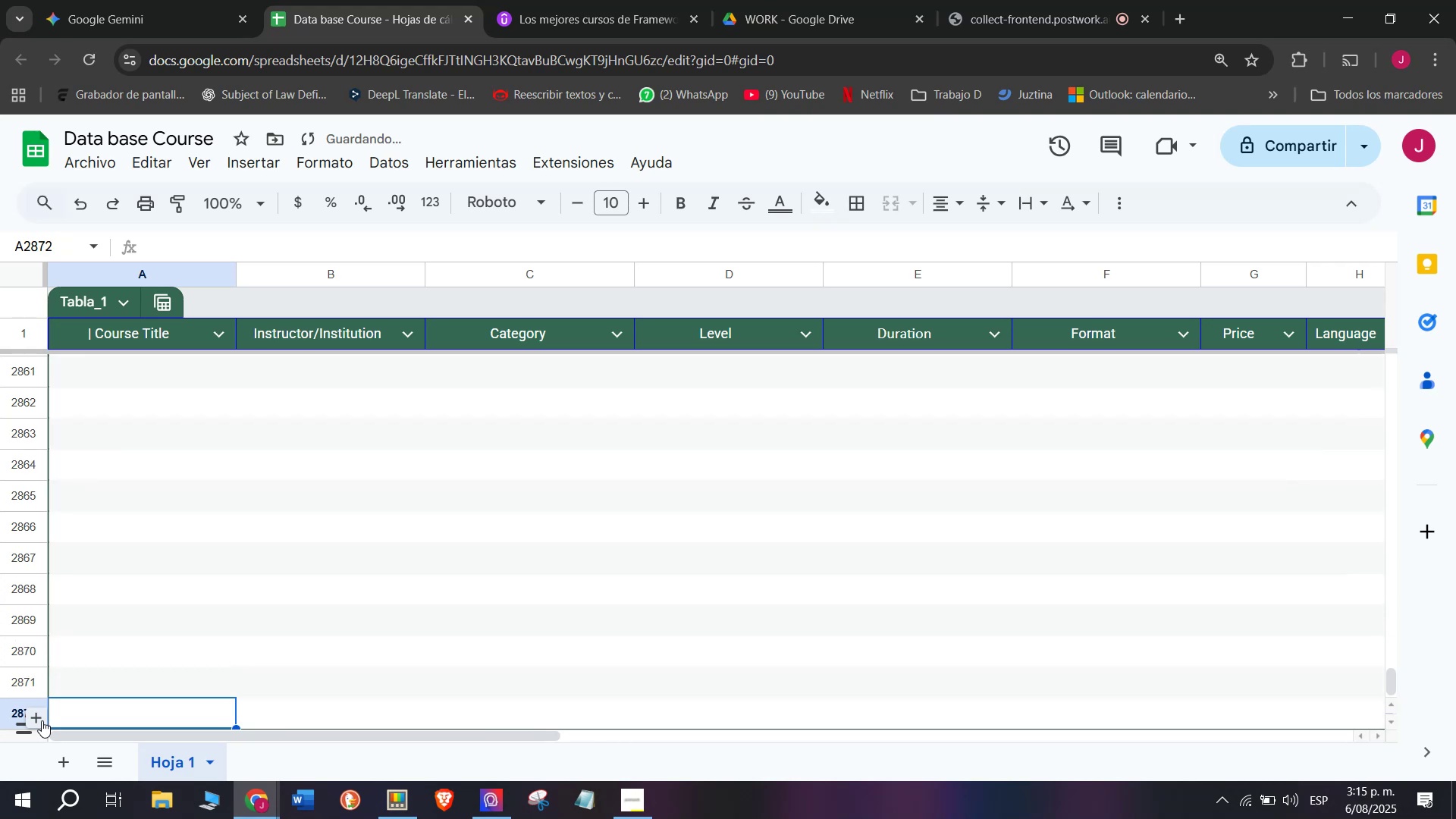 
triple_click([42, 720])
 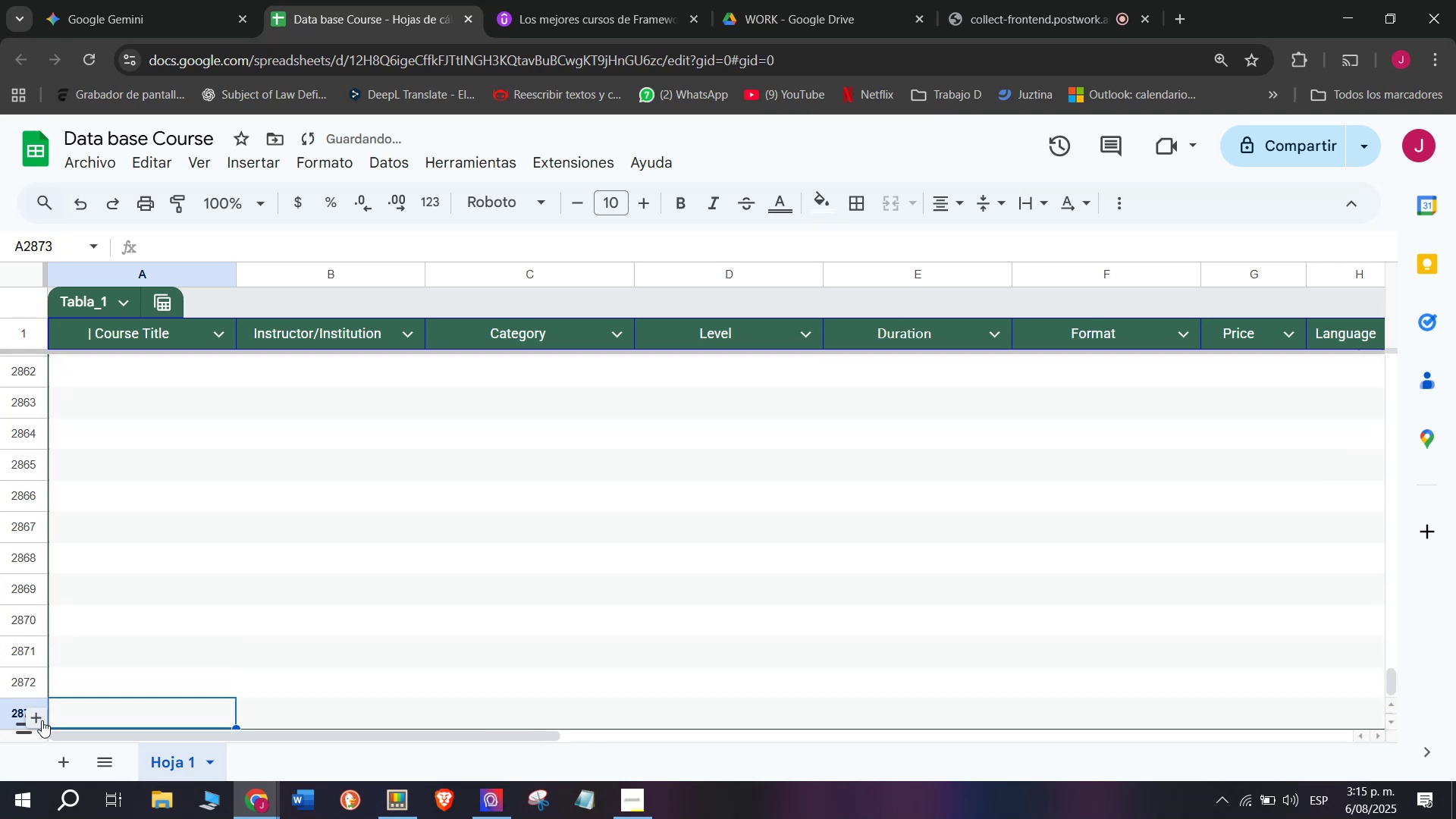 
triple_click([42, 720])
 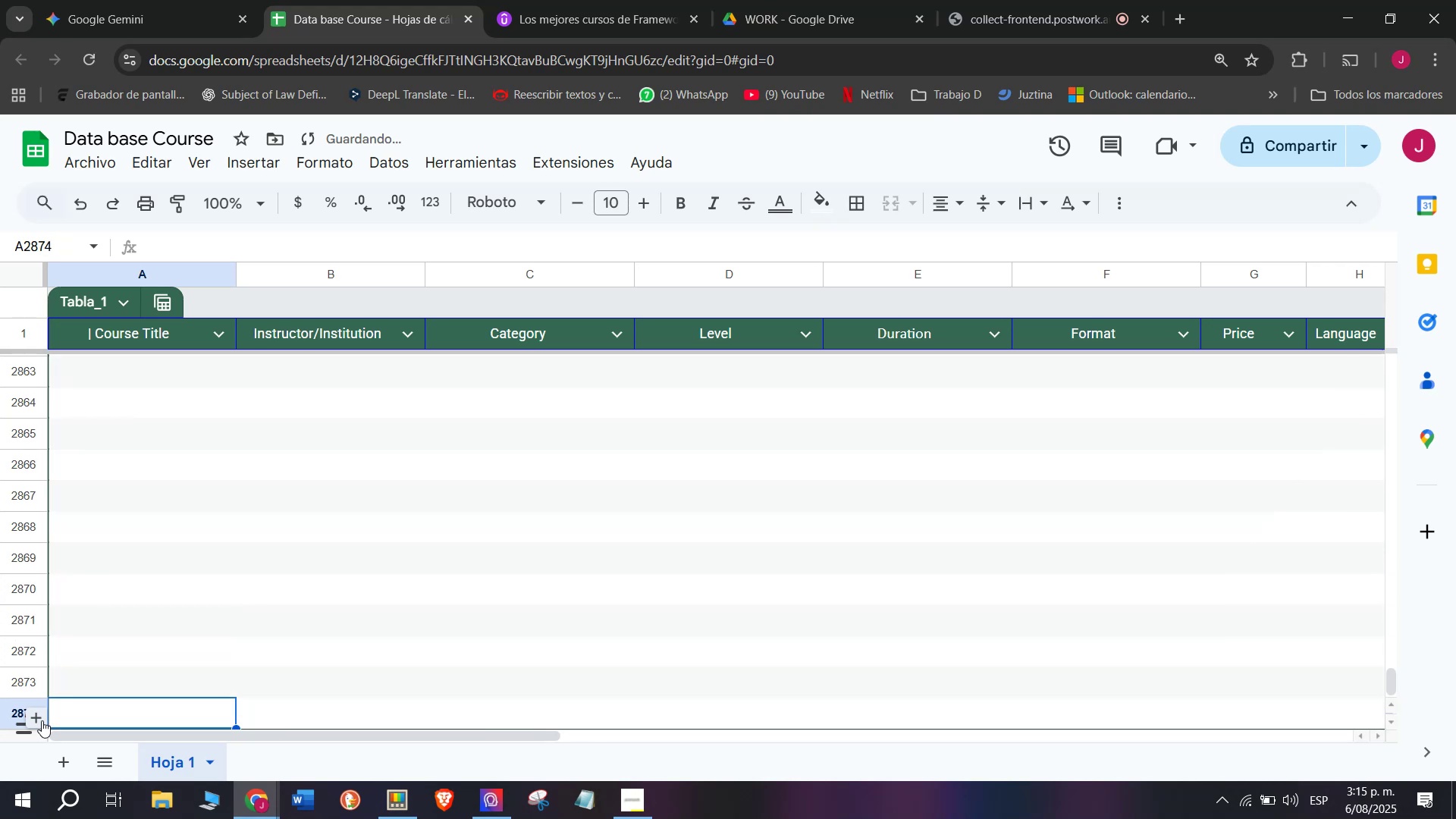 
triple_click([42, 720])
 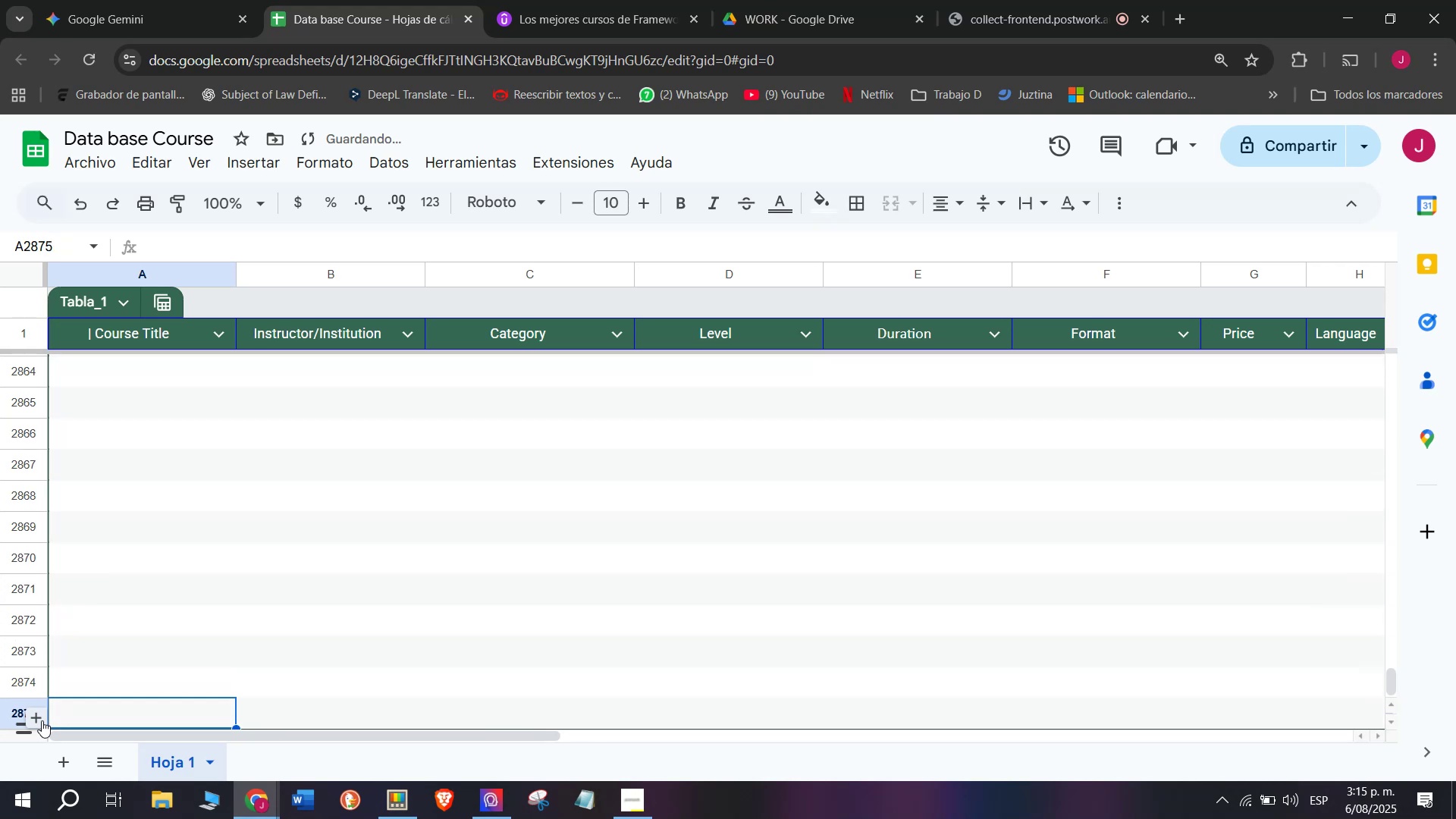 
triple_click([42, 720])
 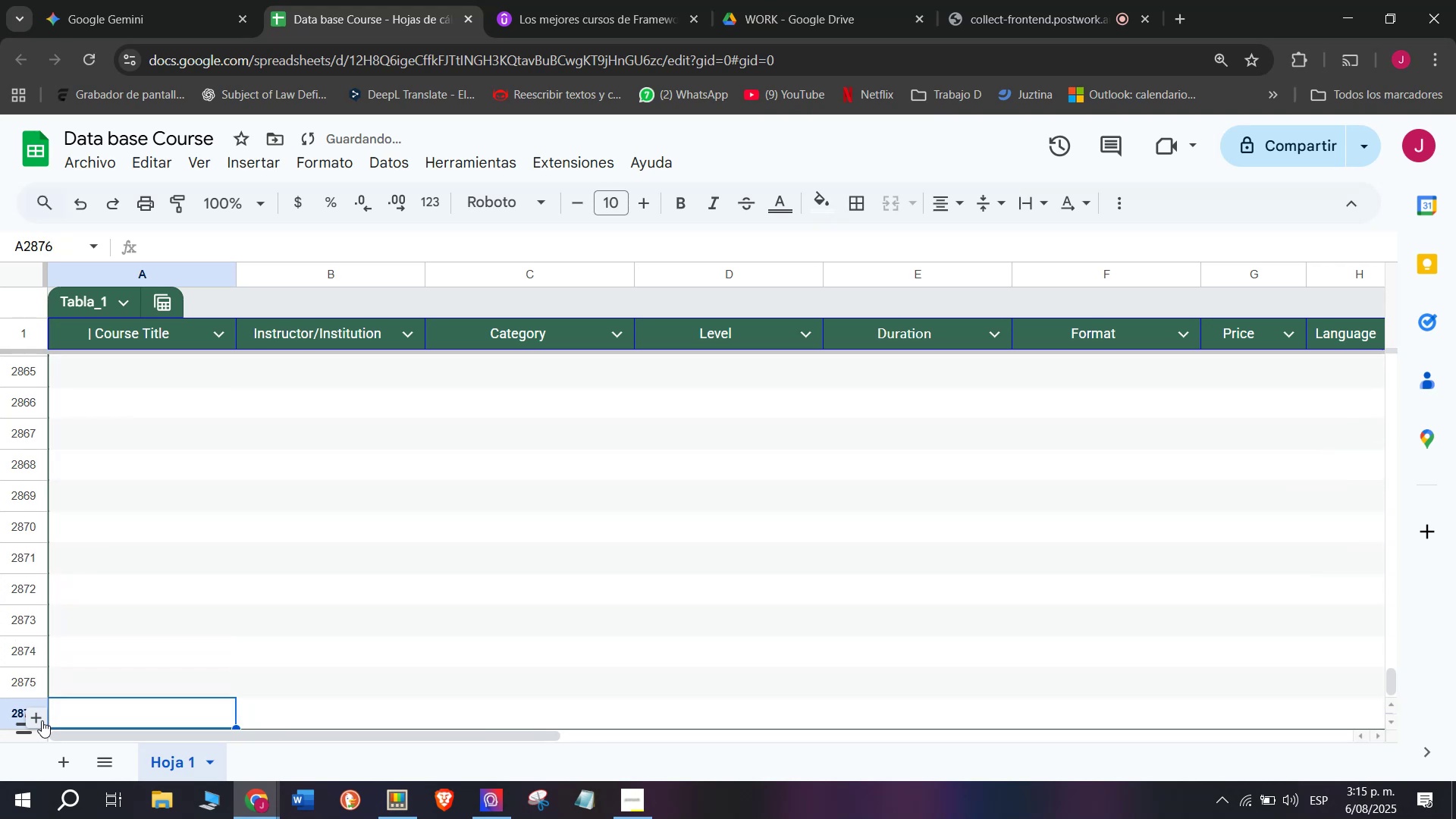 
triple_click([42, 720])
 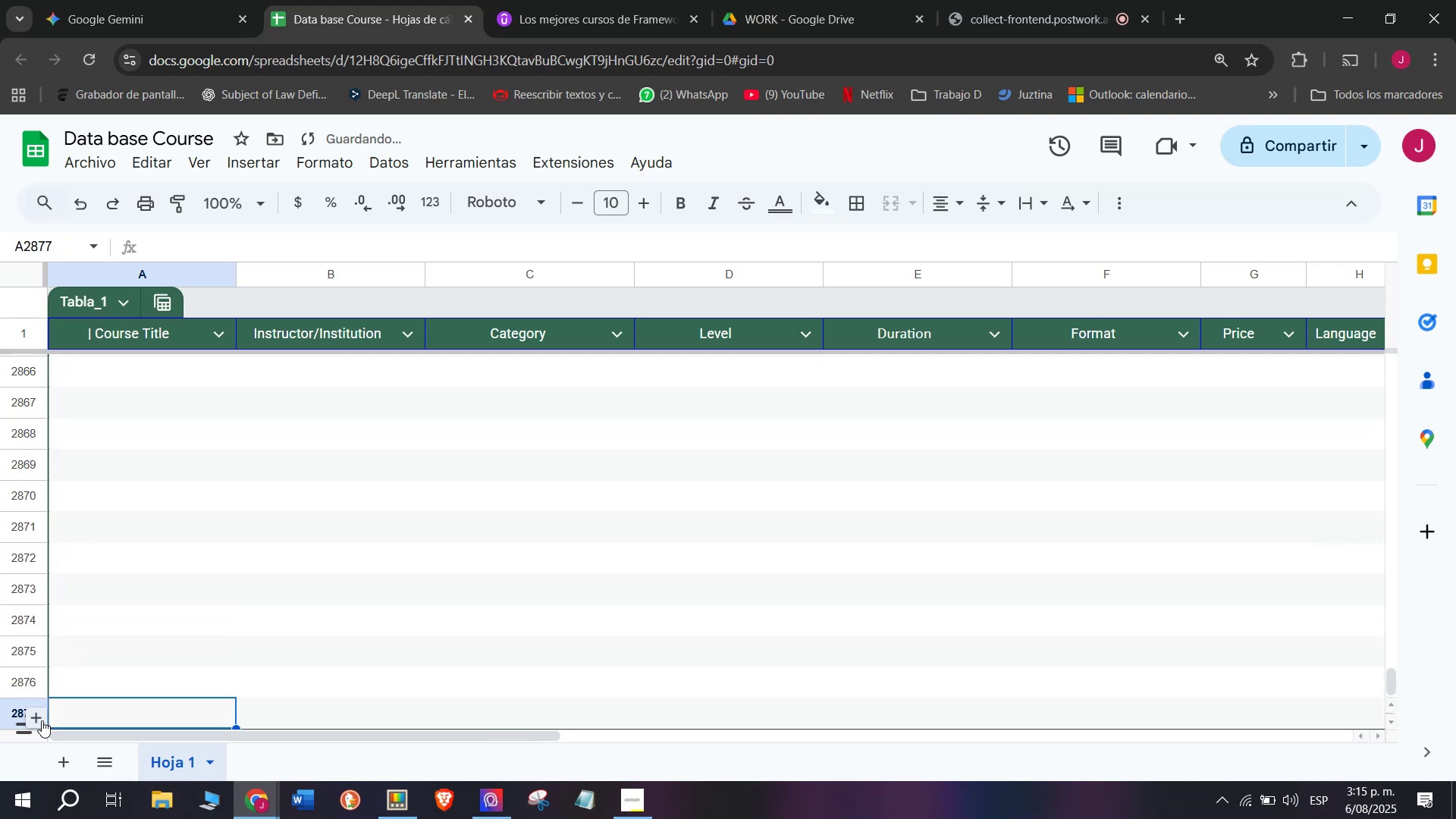 
triple_click([42, 720])
 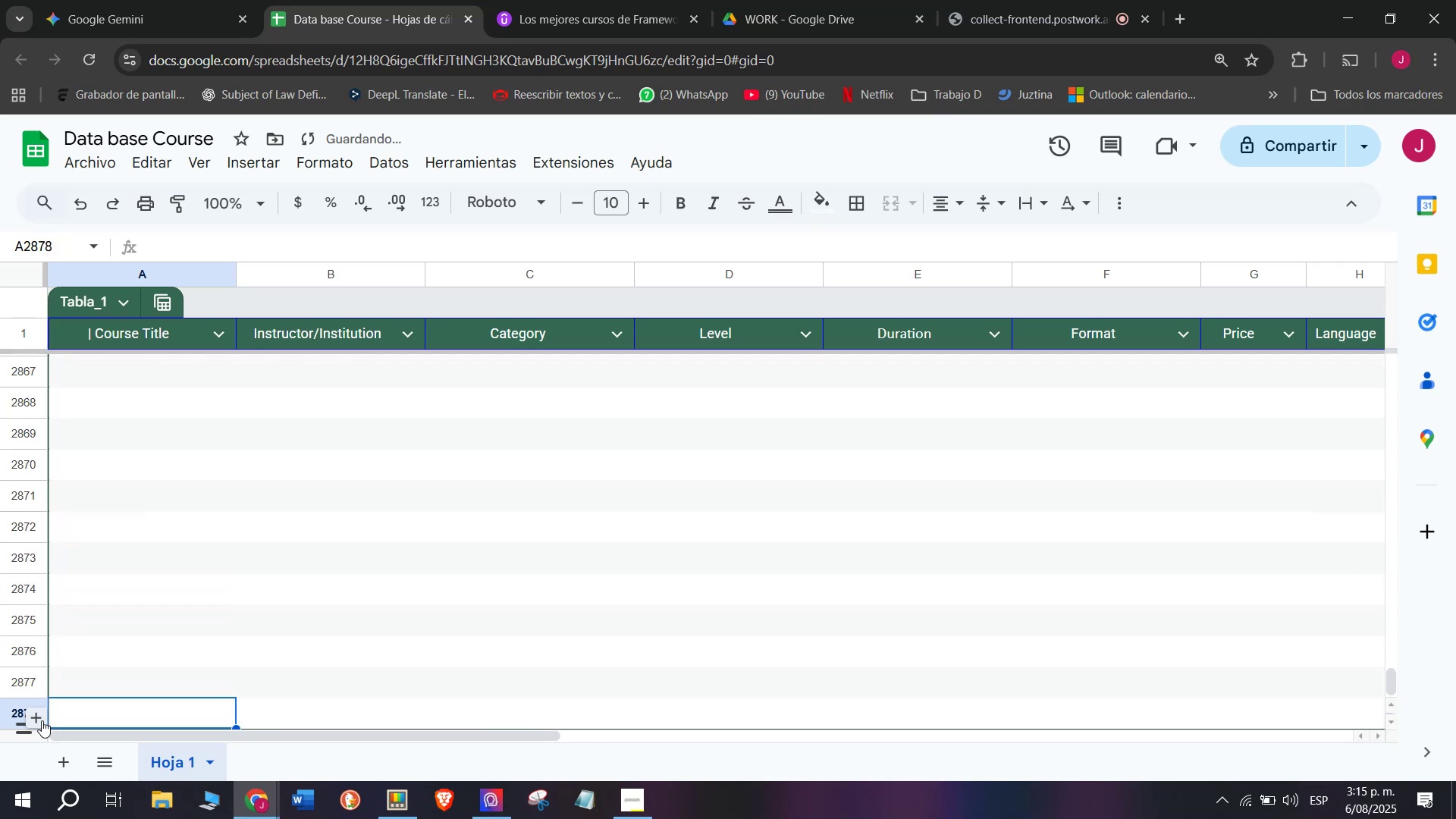 
triple_click([42, 720])
 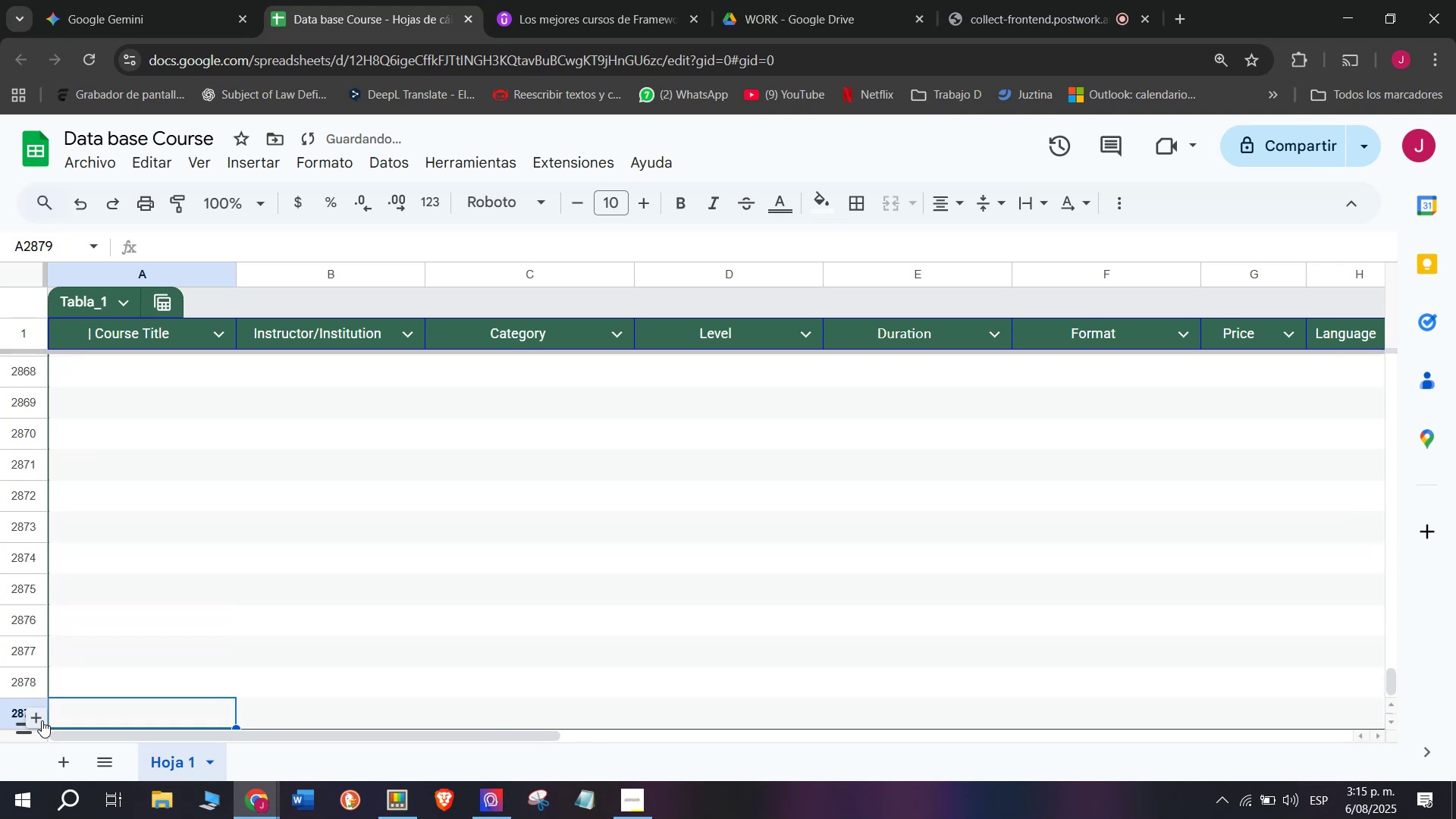 
triple_click([42, 720])
 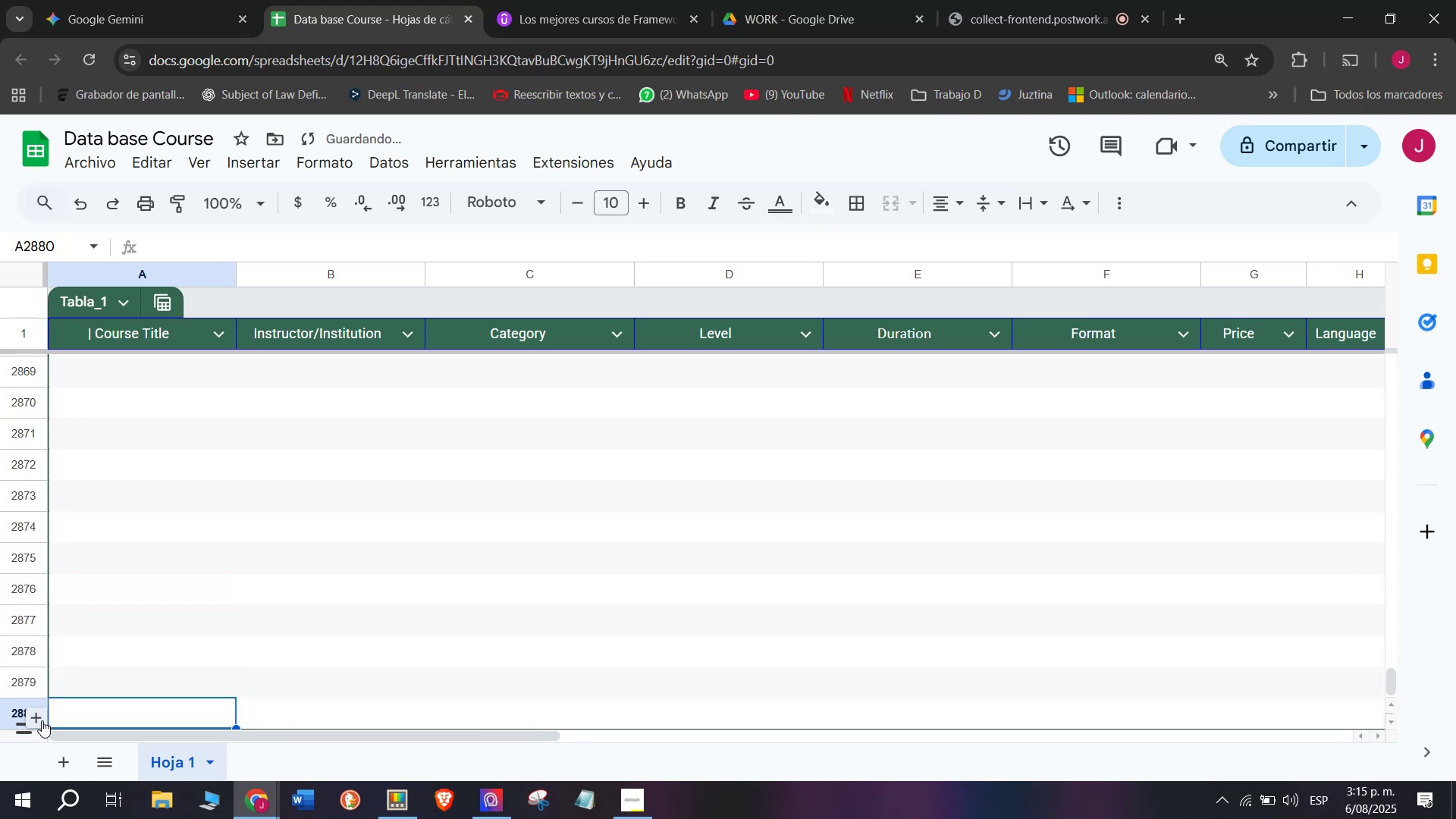 
triple_click([42, 720])
 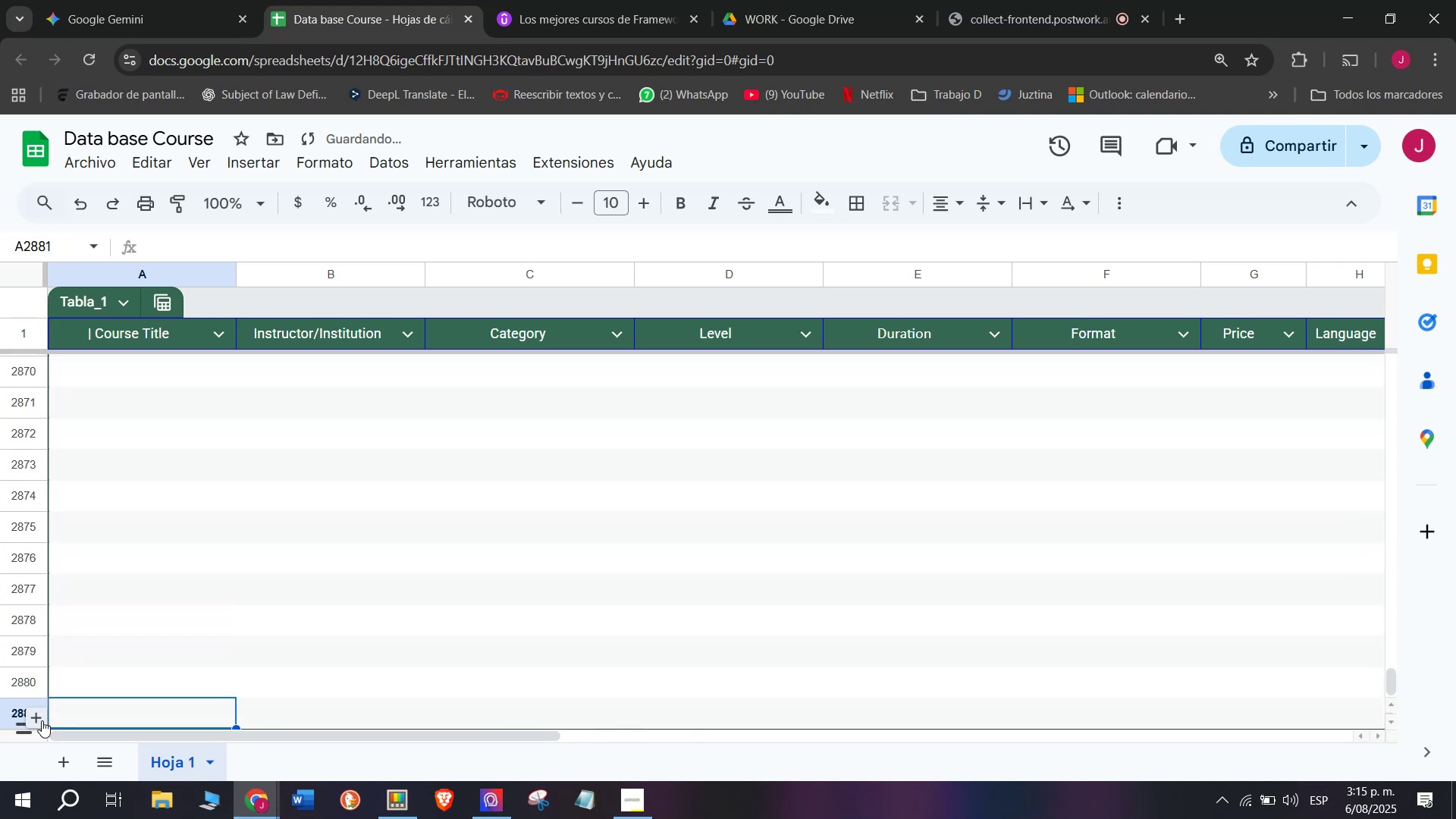 
triple_click([42, 720])
 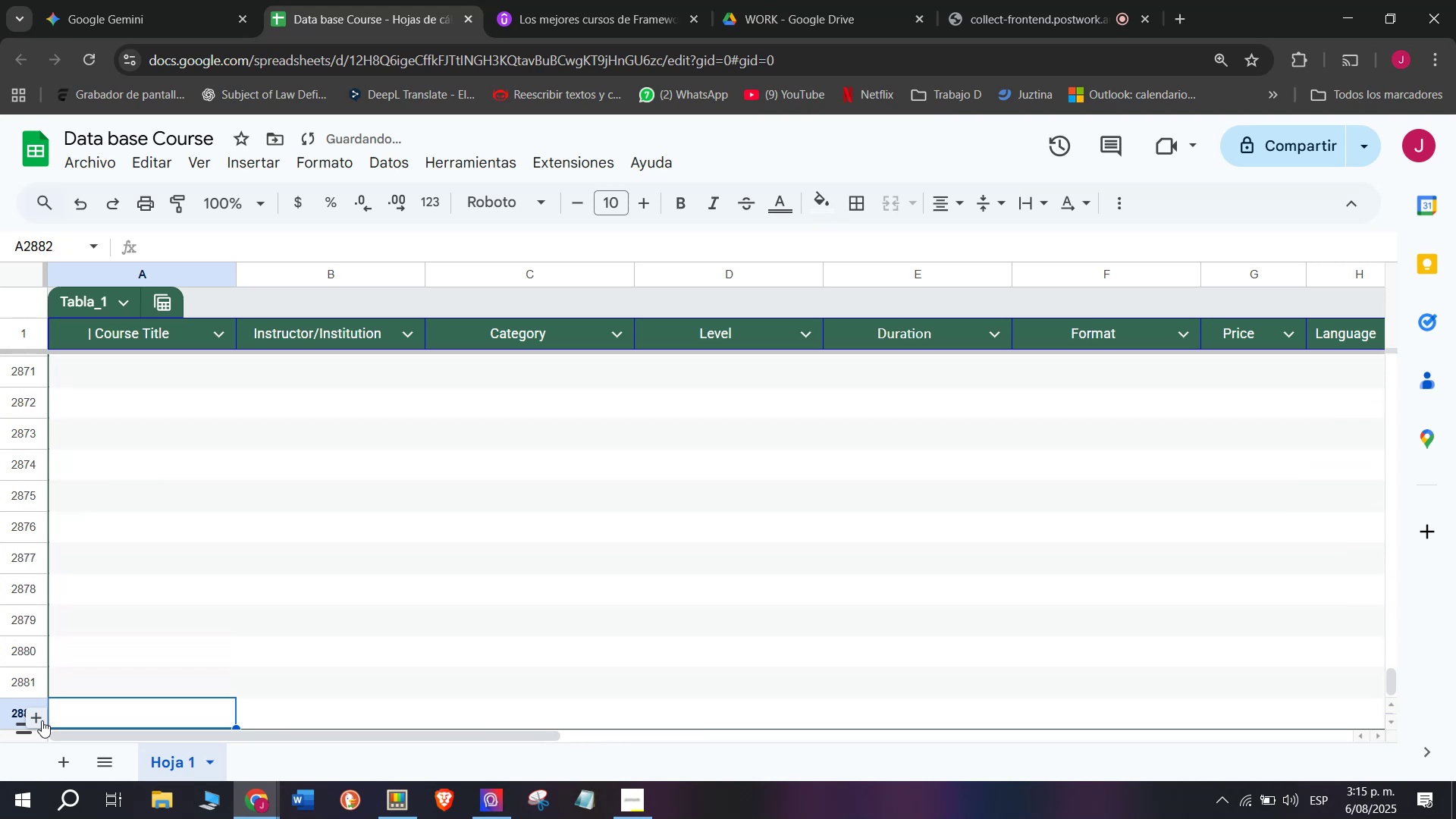 
triple_click([42, 720])
 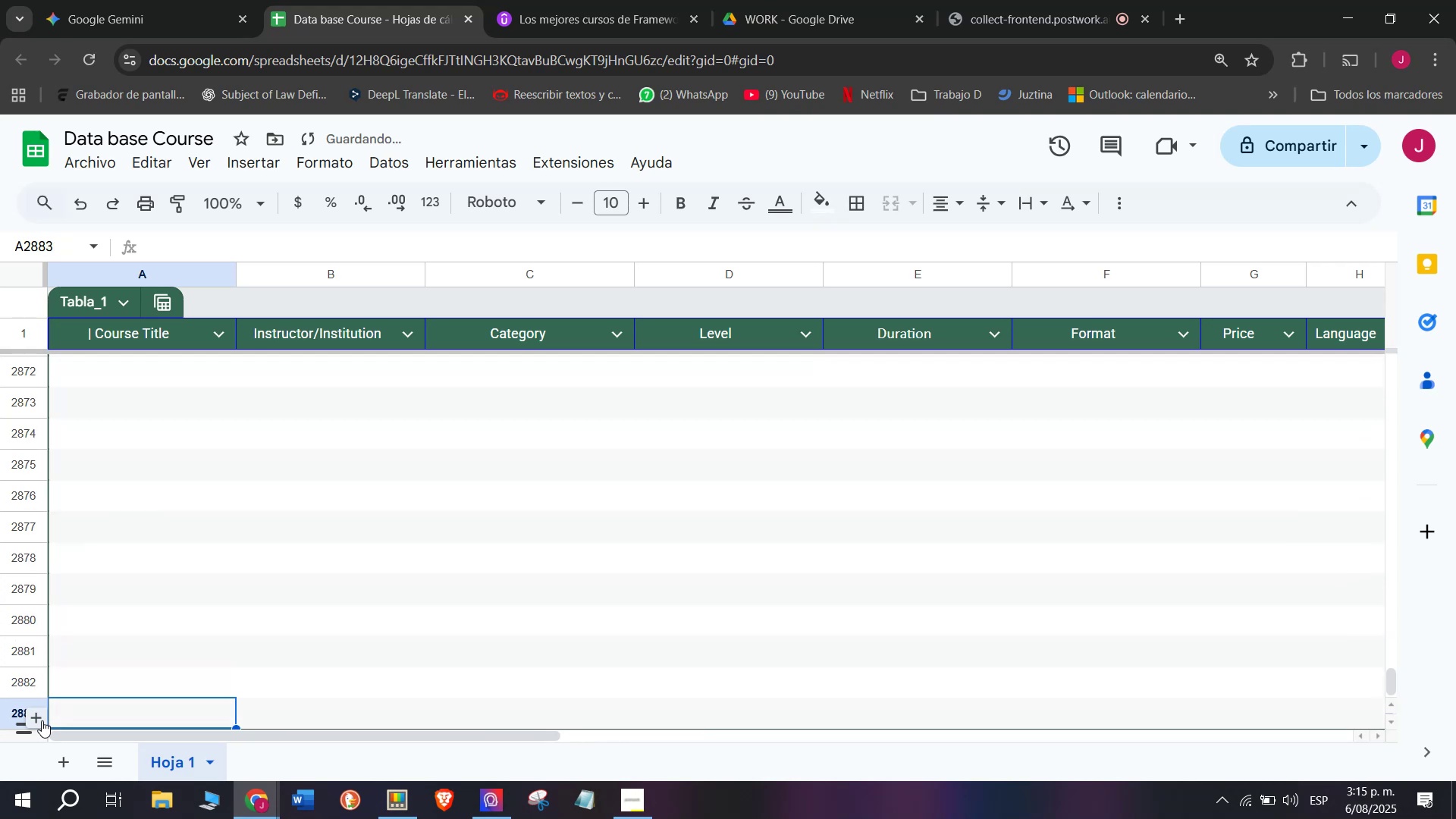 
triple_click([42, 720])
 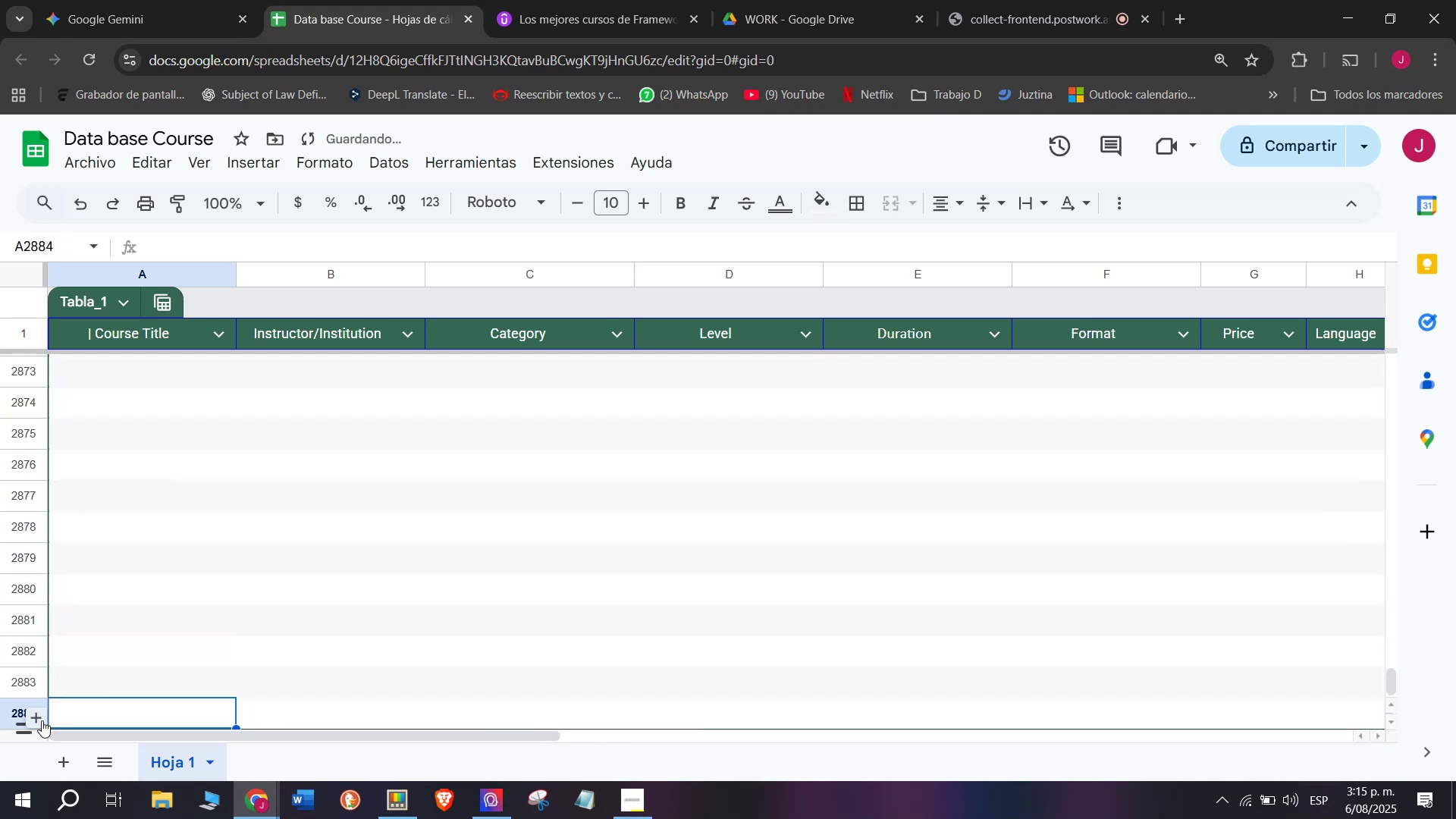 
triple_click([42, 720])
 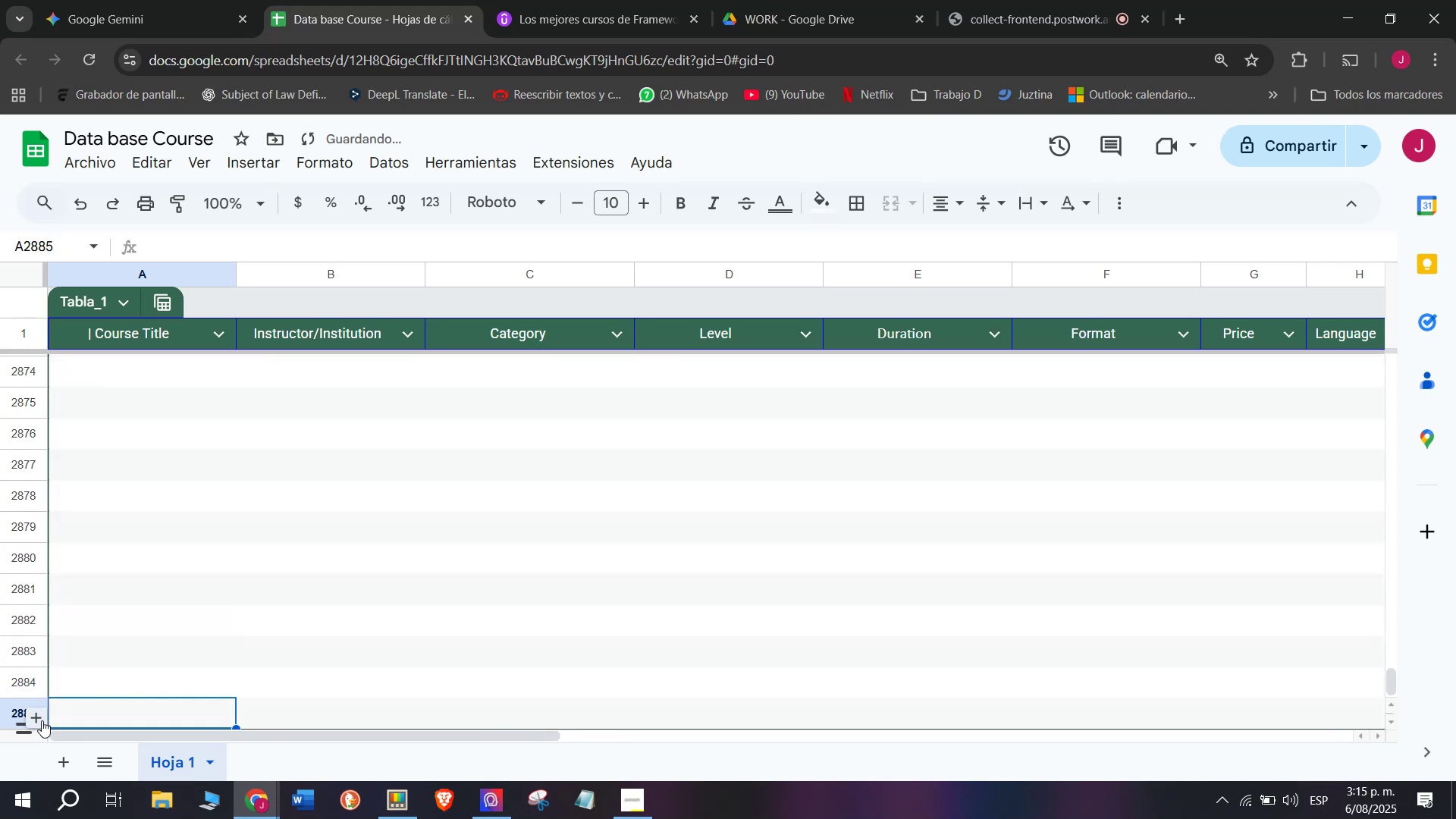 
triple_click([42, 720])
 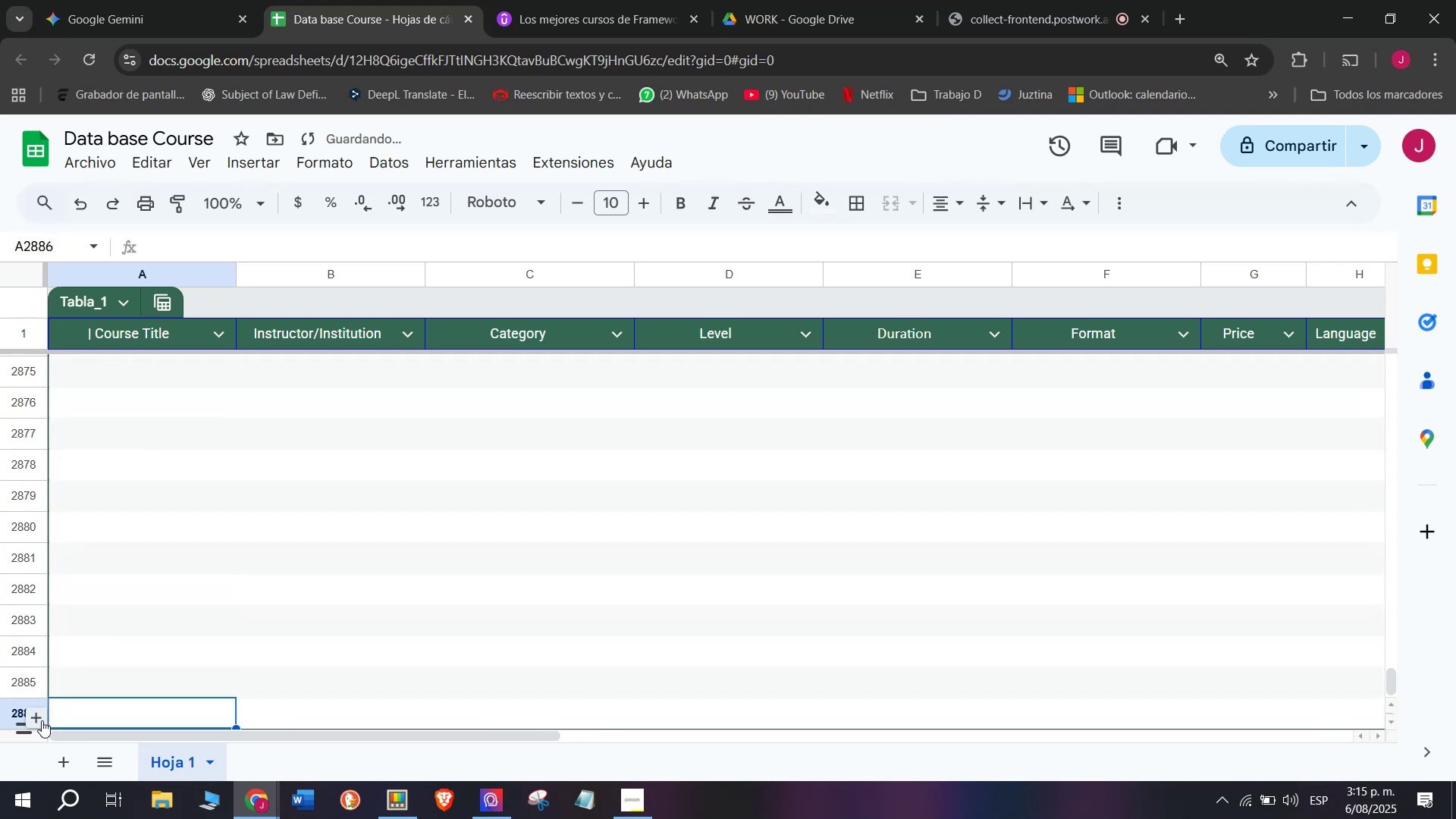 
triple_click([42, 720])
 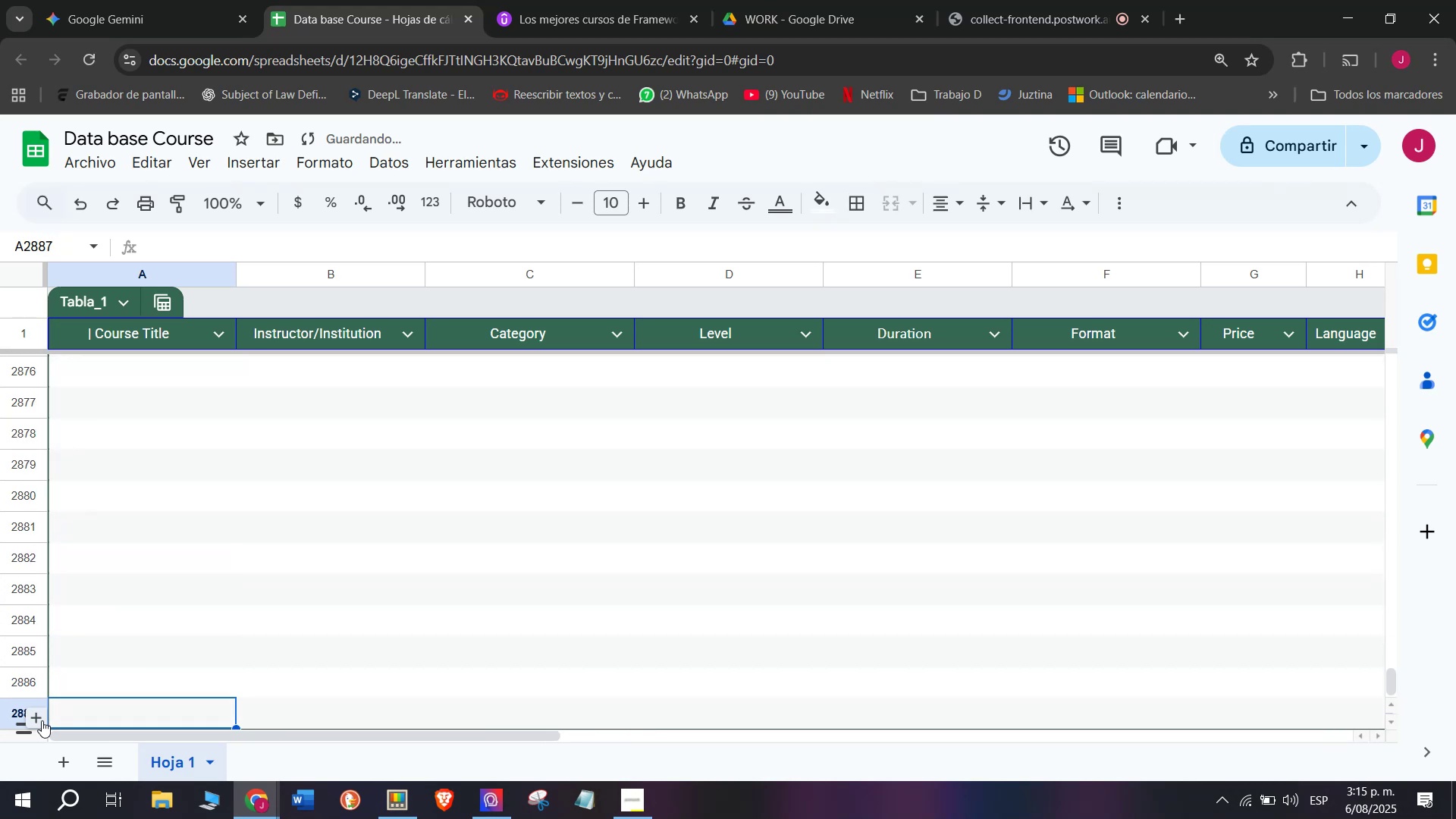 
triple_click([42, 720])
 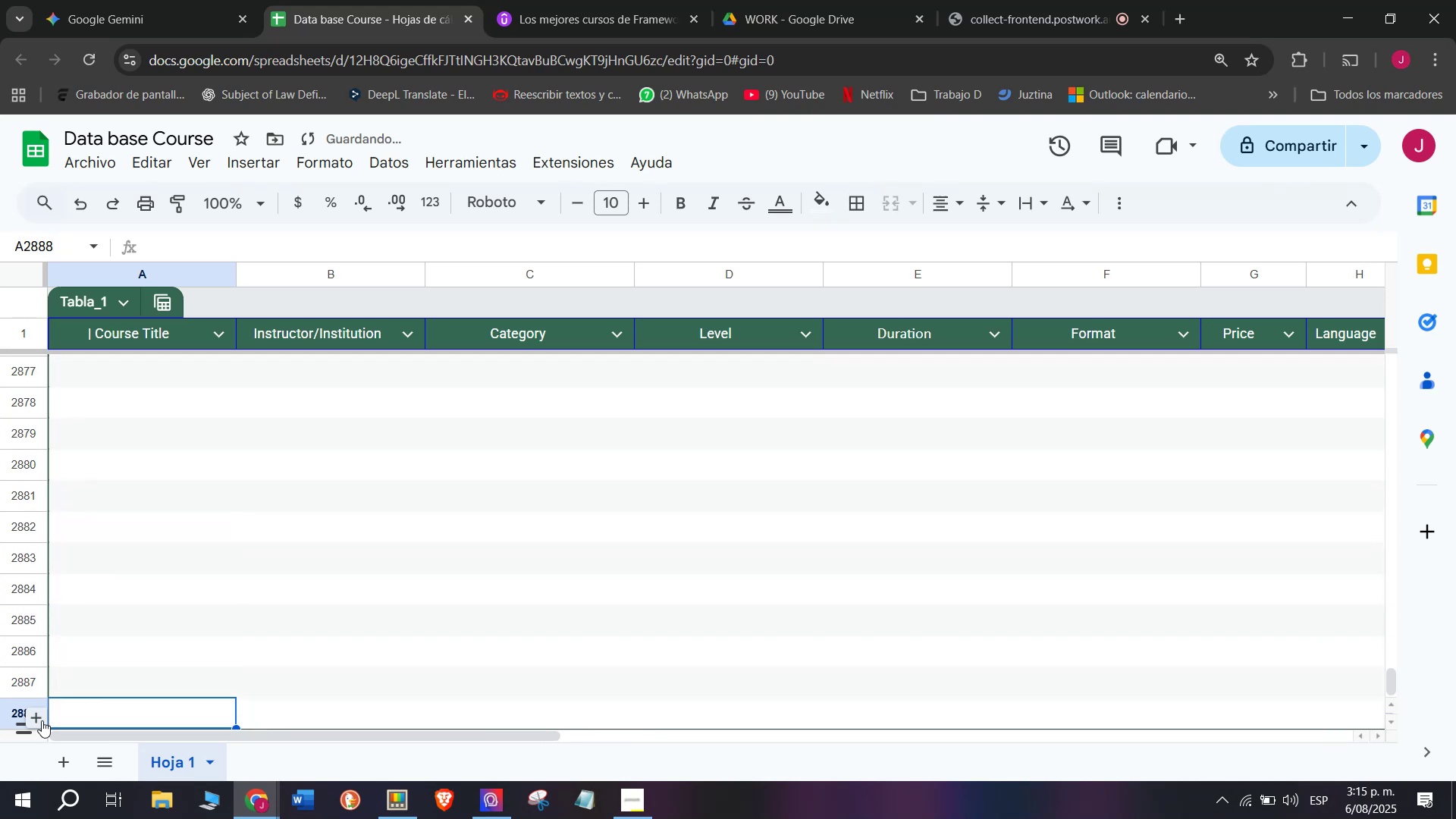 
triple_click([42, 720])
 